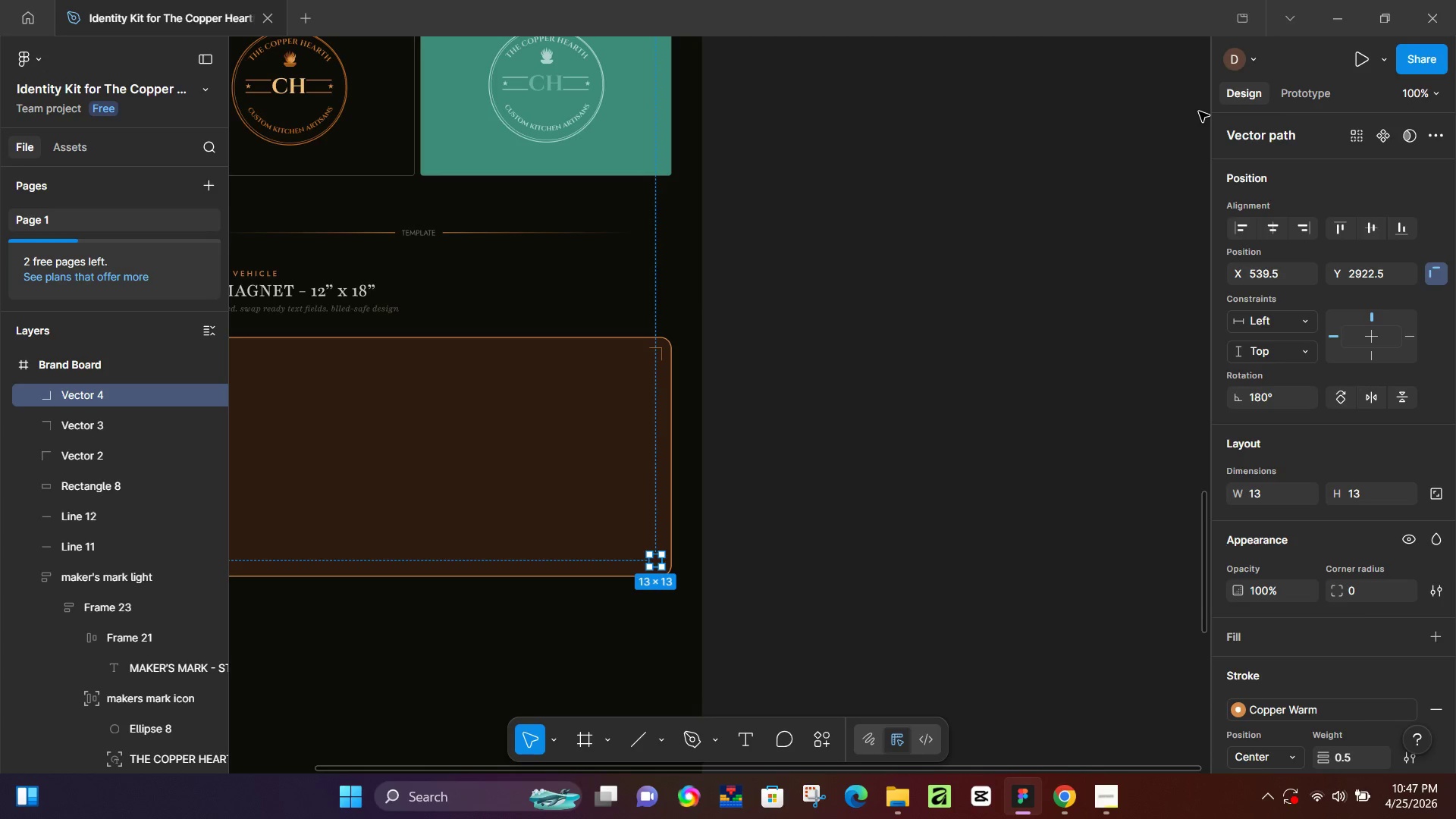 
left_click([827, 441])
 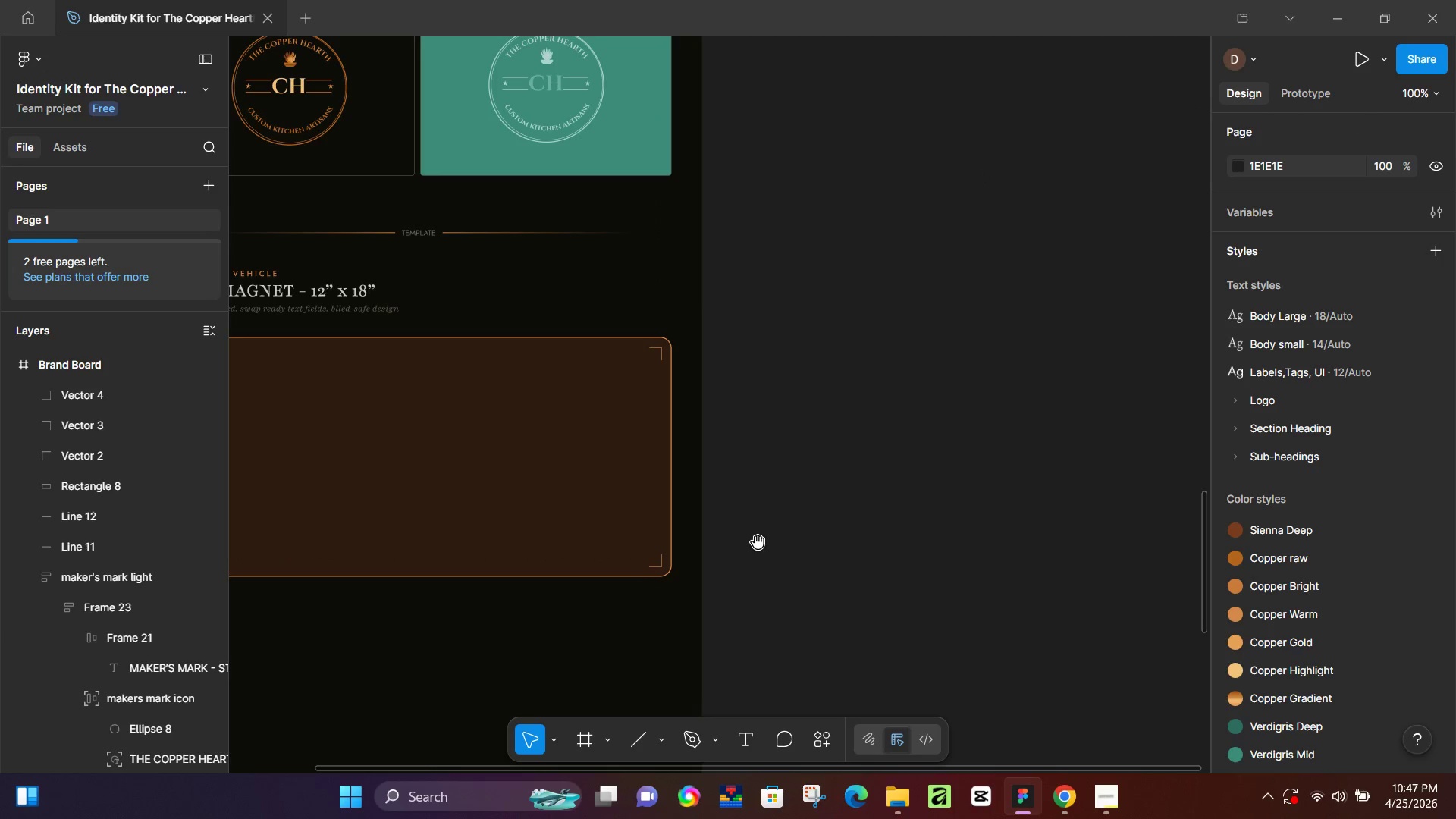 
hold_key(key=Space, duration=0.61)
 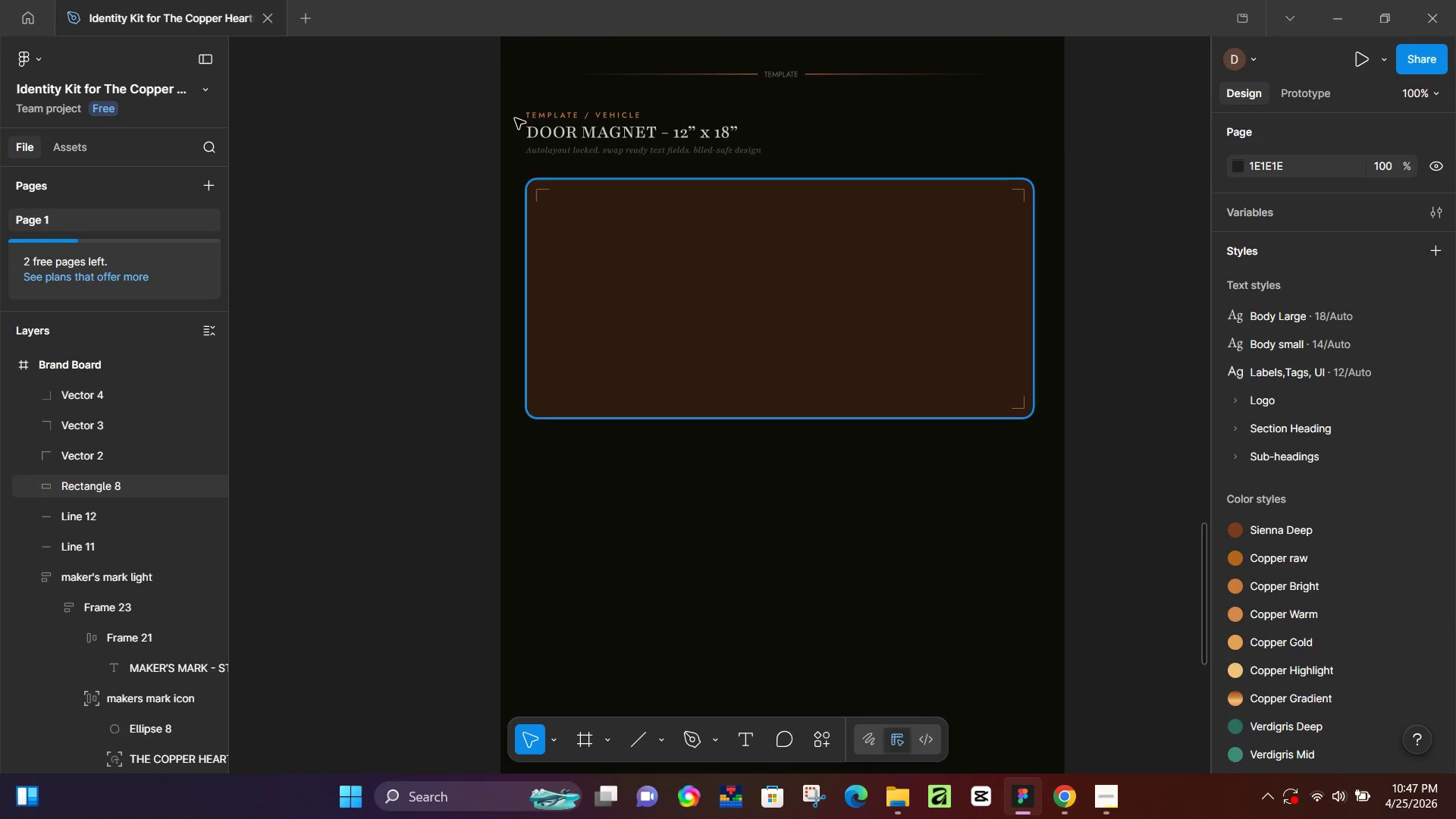 
left_click_drag(start_coordinate=[742, 557], to_coordinate=[1104, 398])
 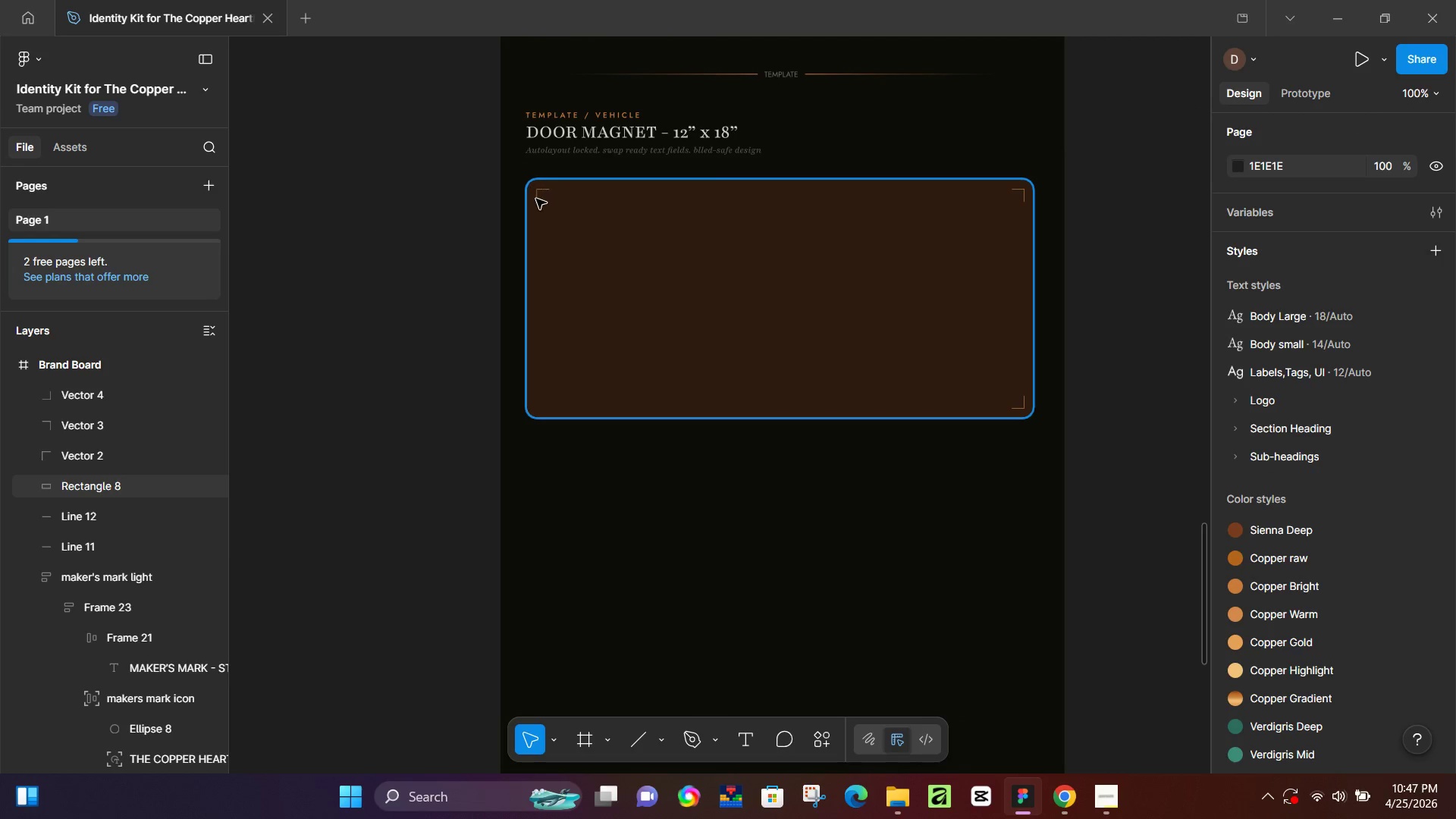 
left_click([539, 194])
 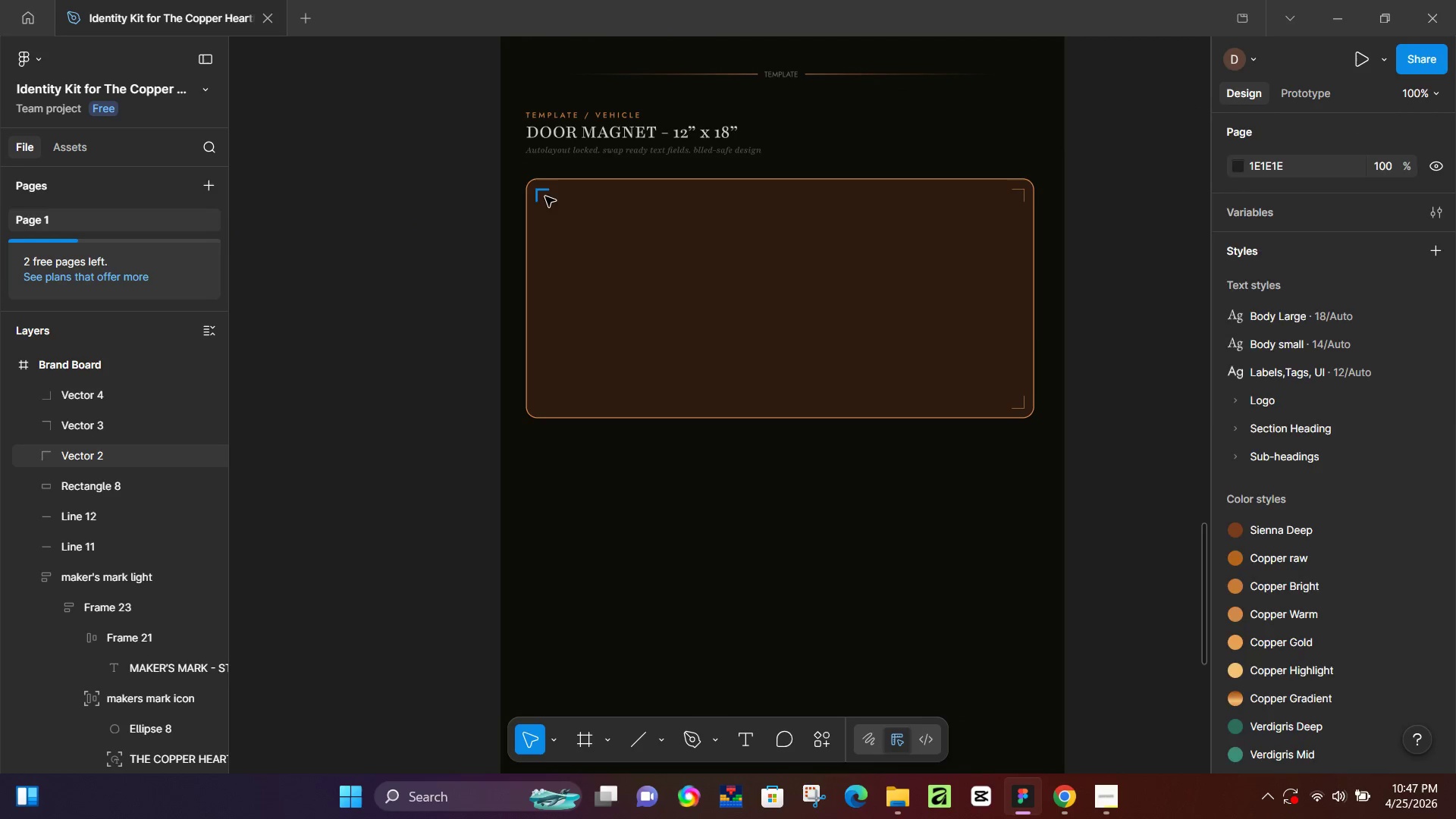 
key(Control+D)
 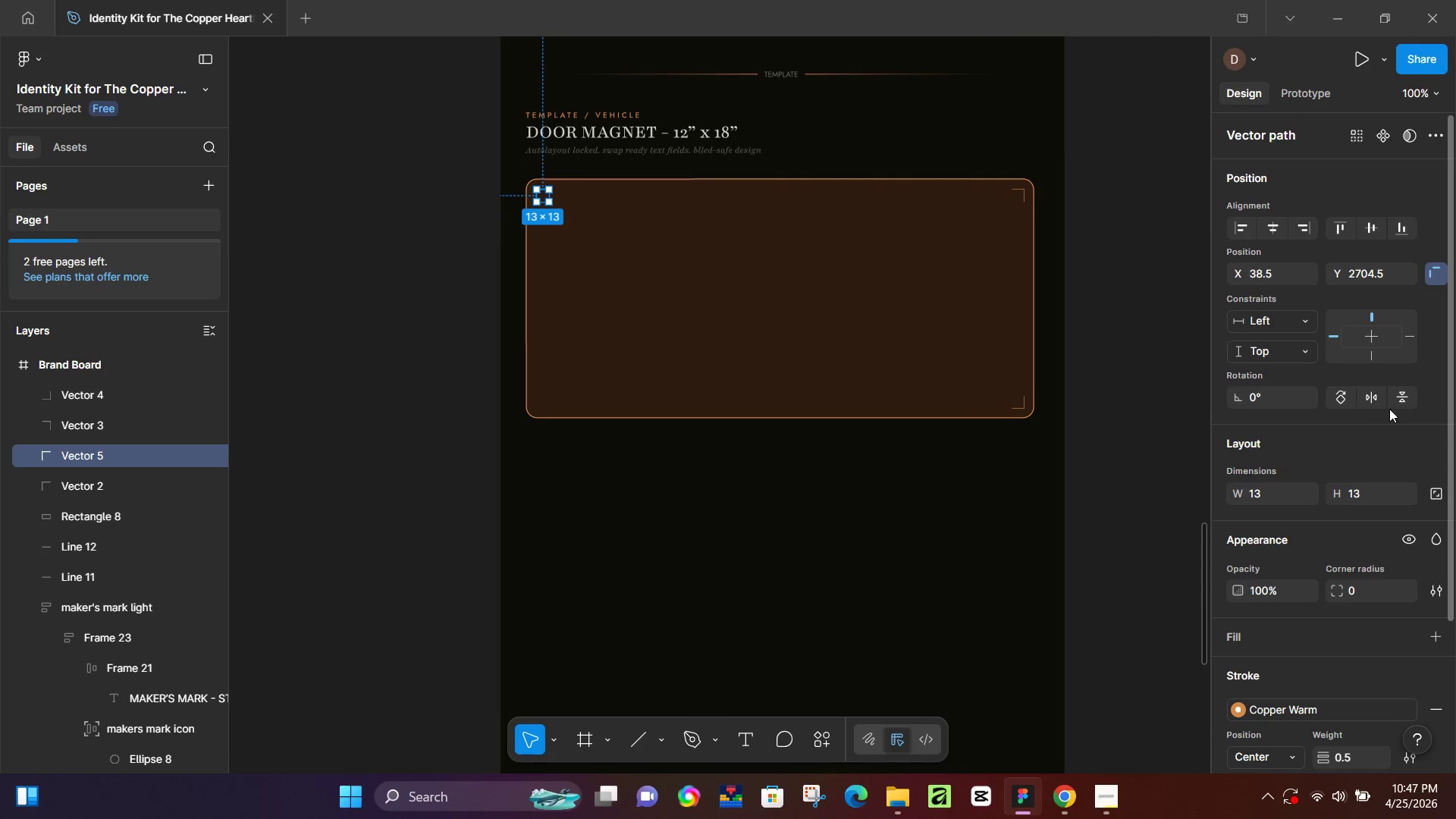 
left_click([1407, 394])
 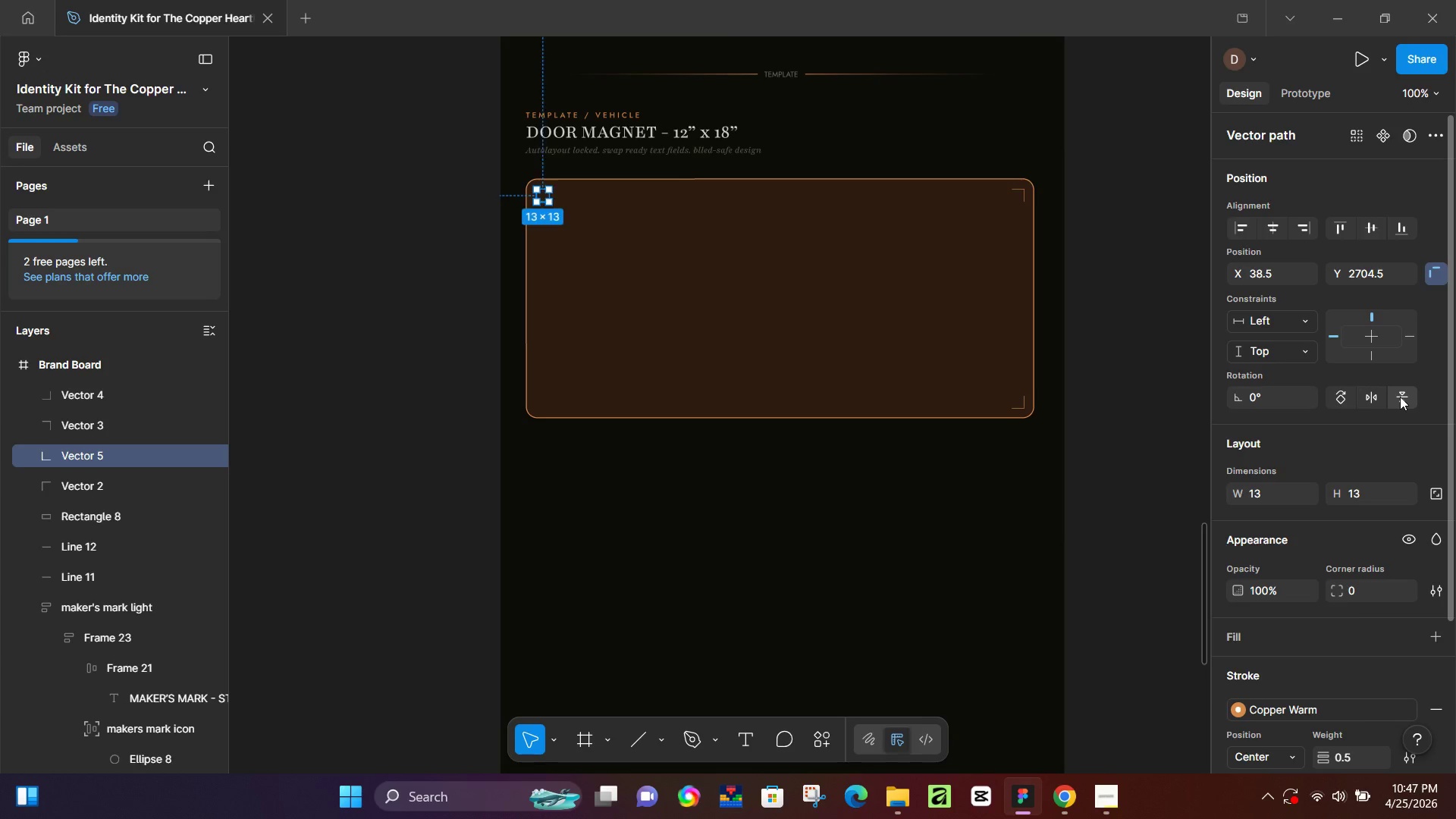 
hold_key(key=ArrowDown, duration=1.52)
 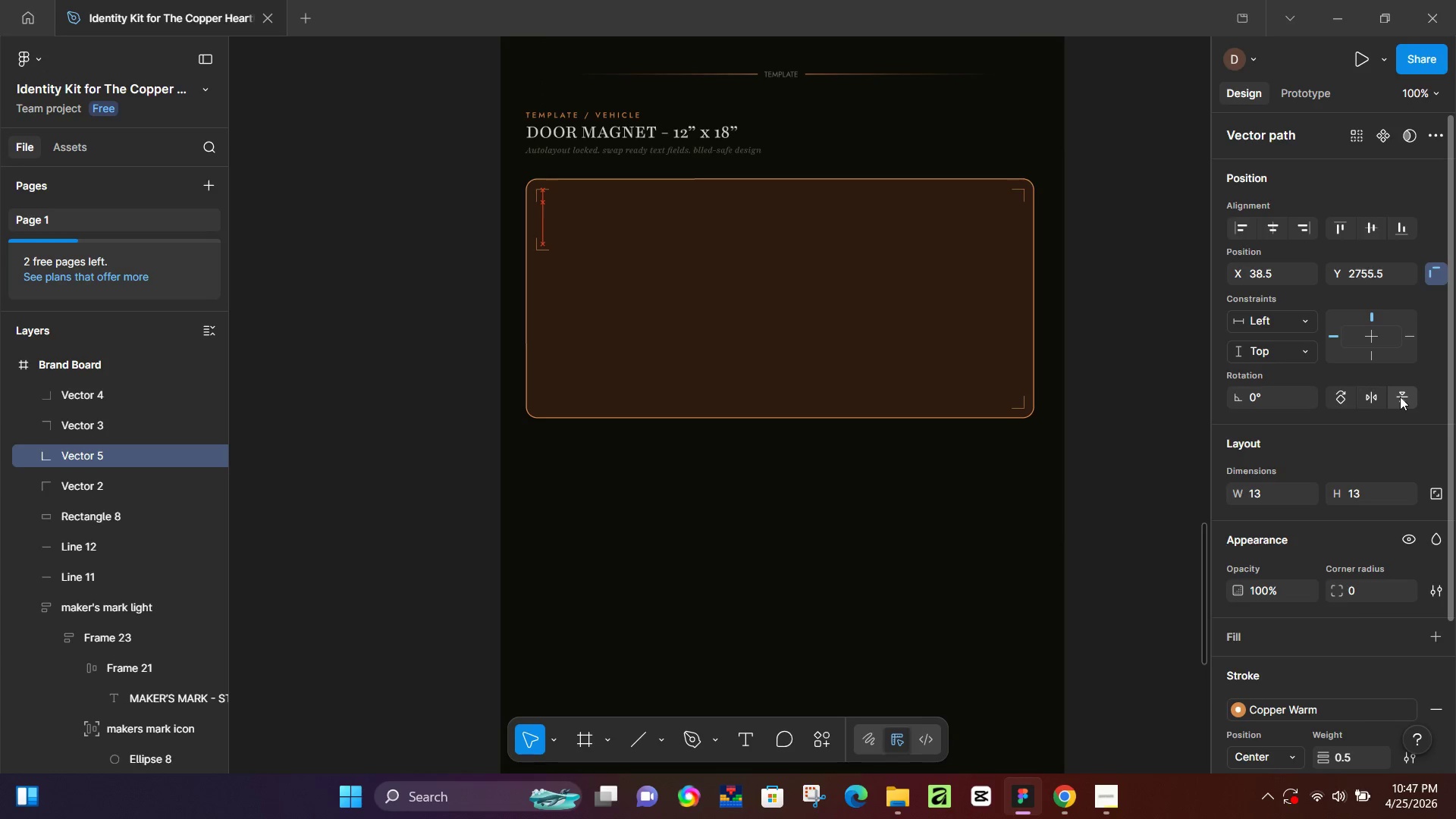 
hold_key(key=ArrowDown, duration=1.5)
 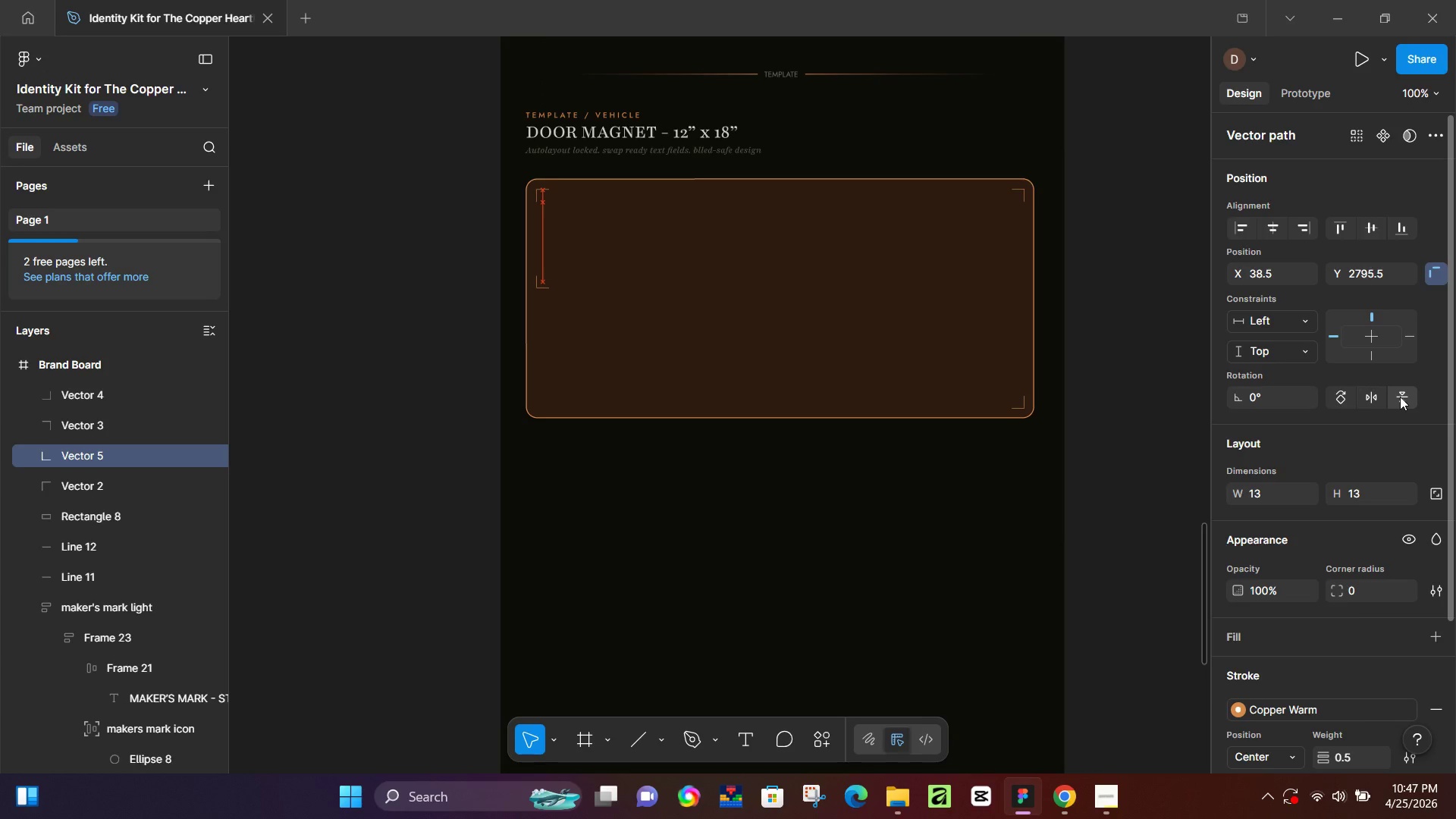 
hold_key(key=ArrowDown, duration=1.5)
 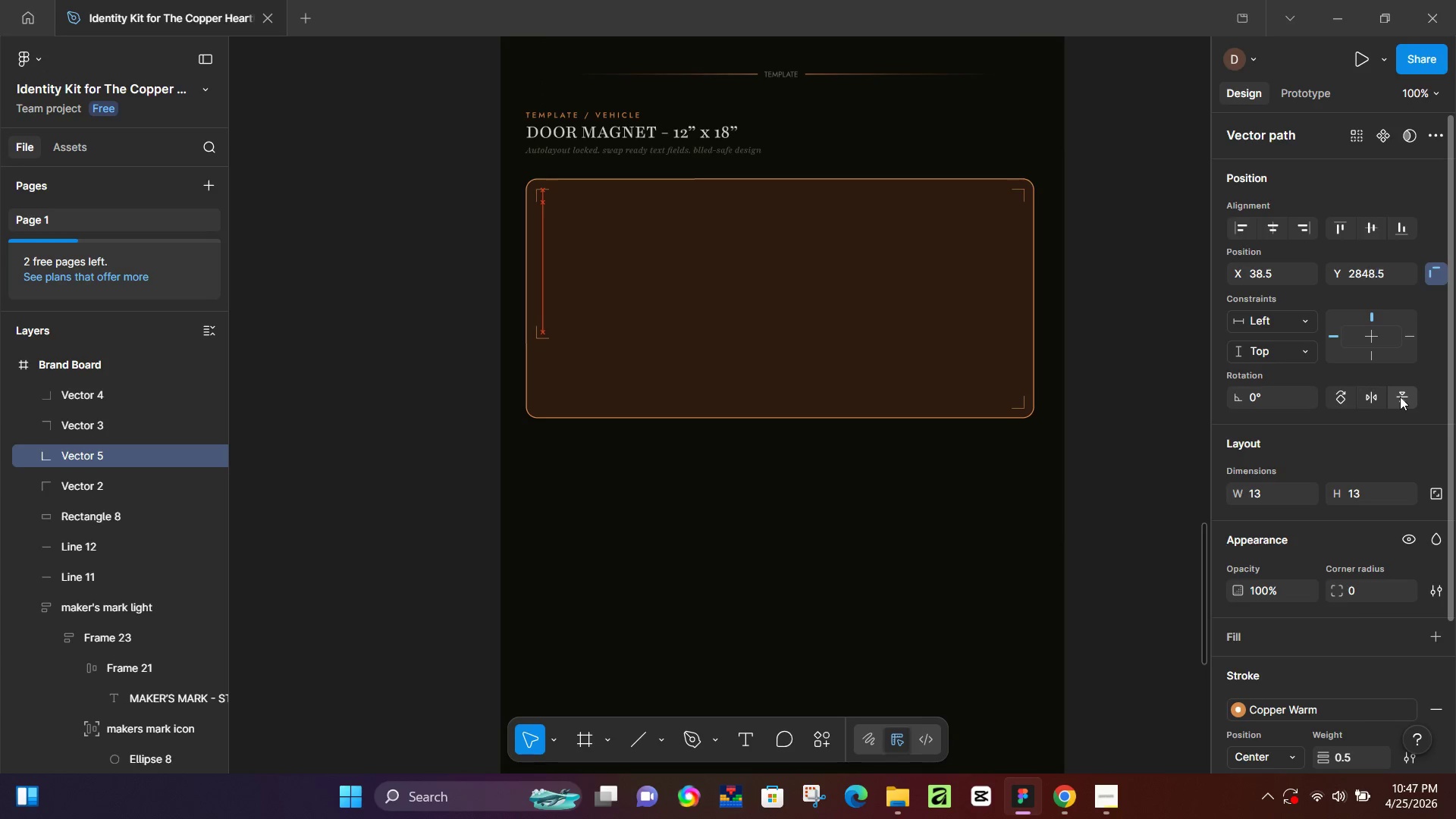 
hold_key(key=ArrowDown, duration=1.5)
 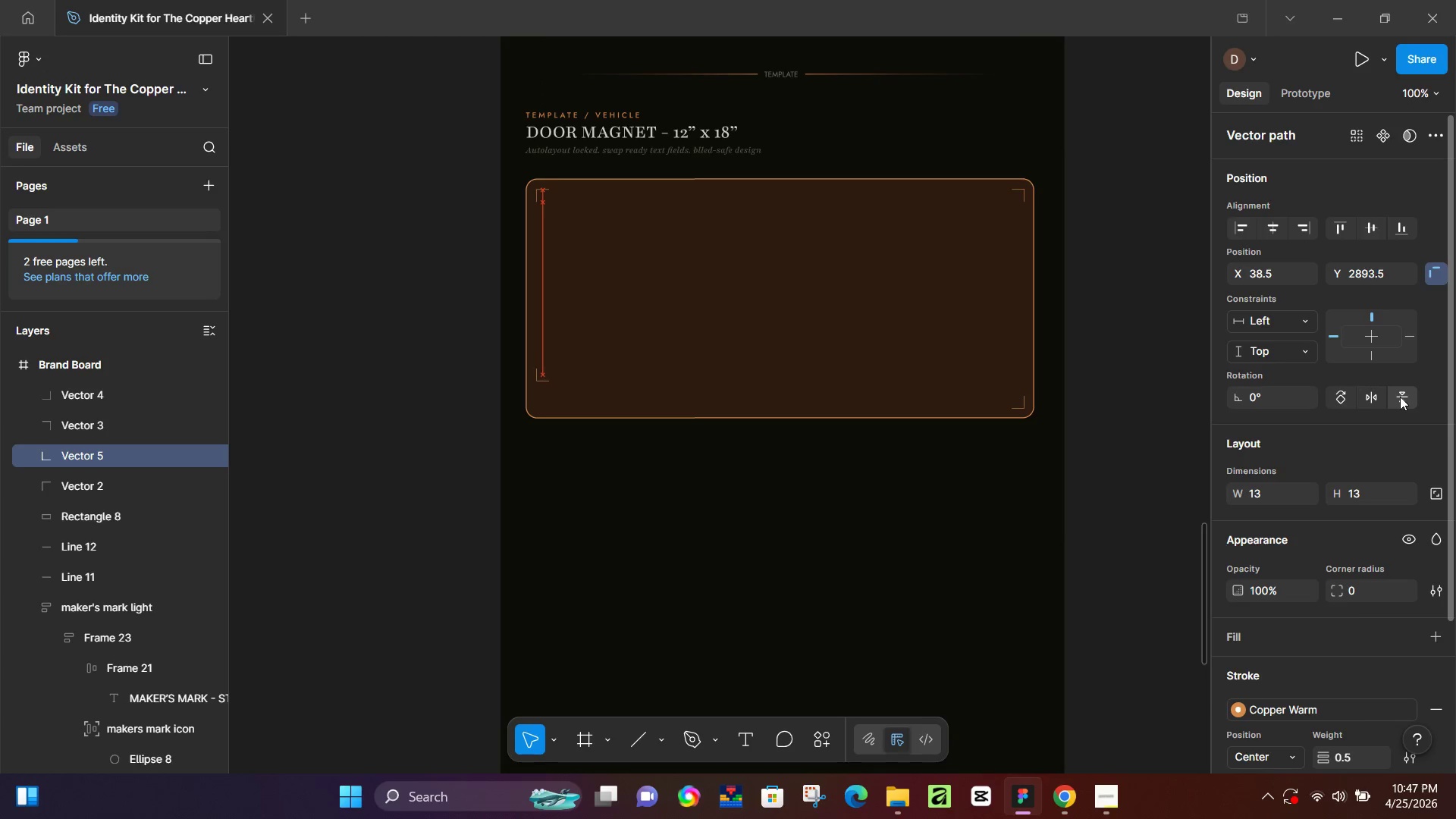 
hold_key(key=ArrowDown, duration=1.5)
 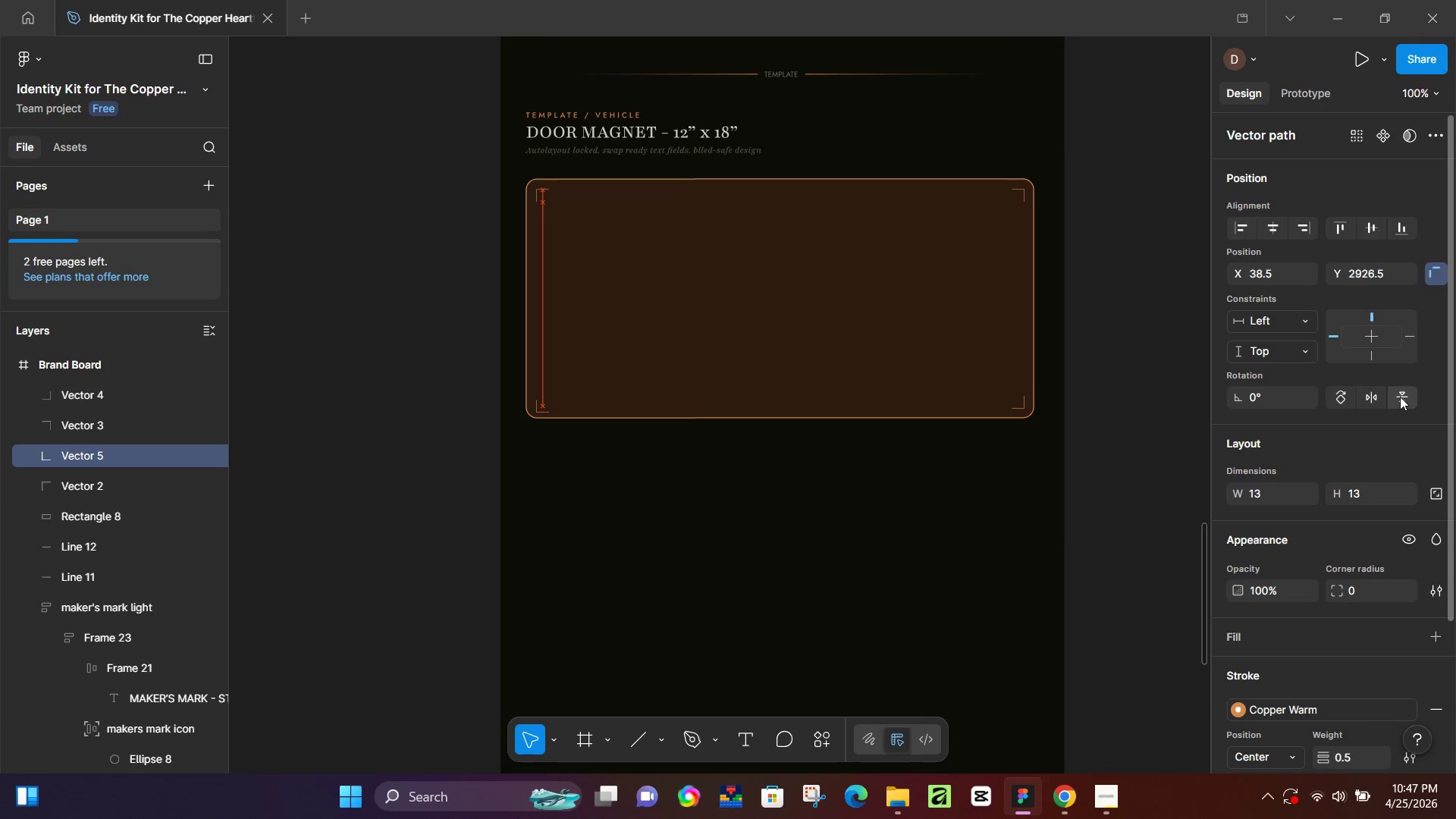 
key(ArrowUp)
 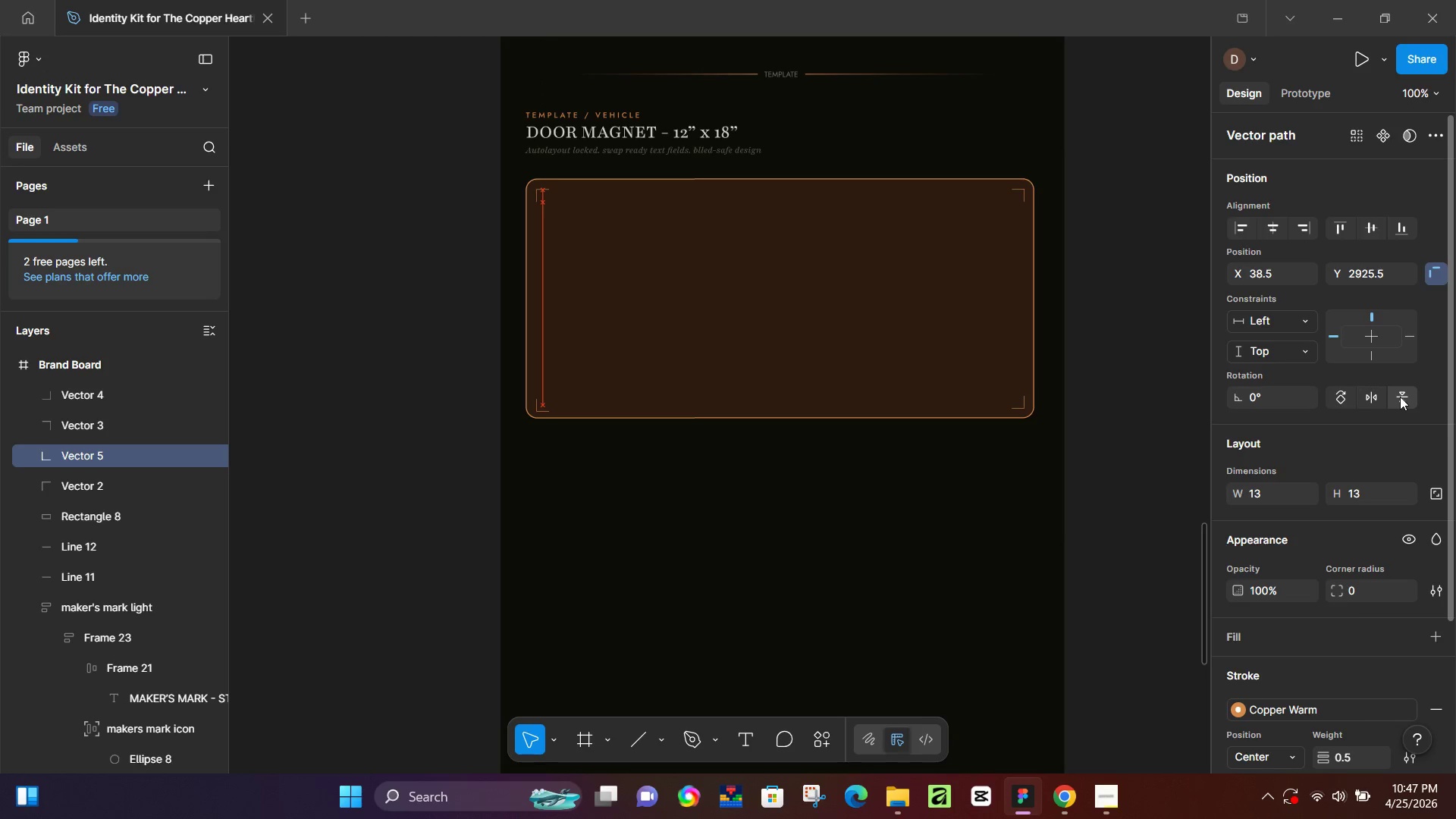 
key(ArrowUp)
 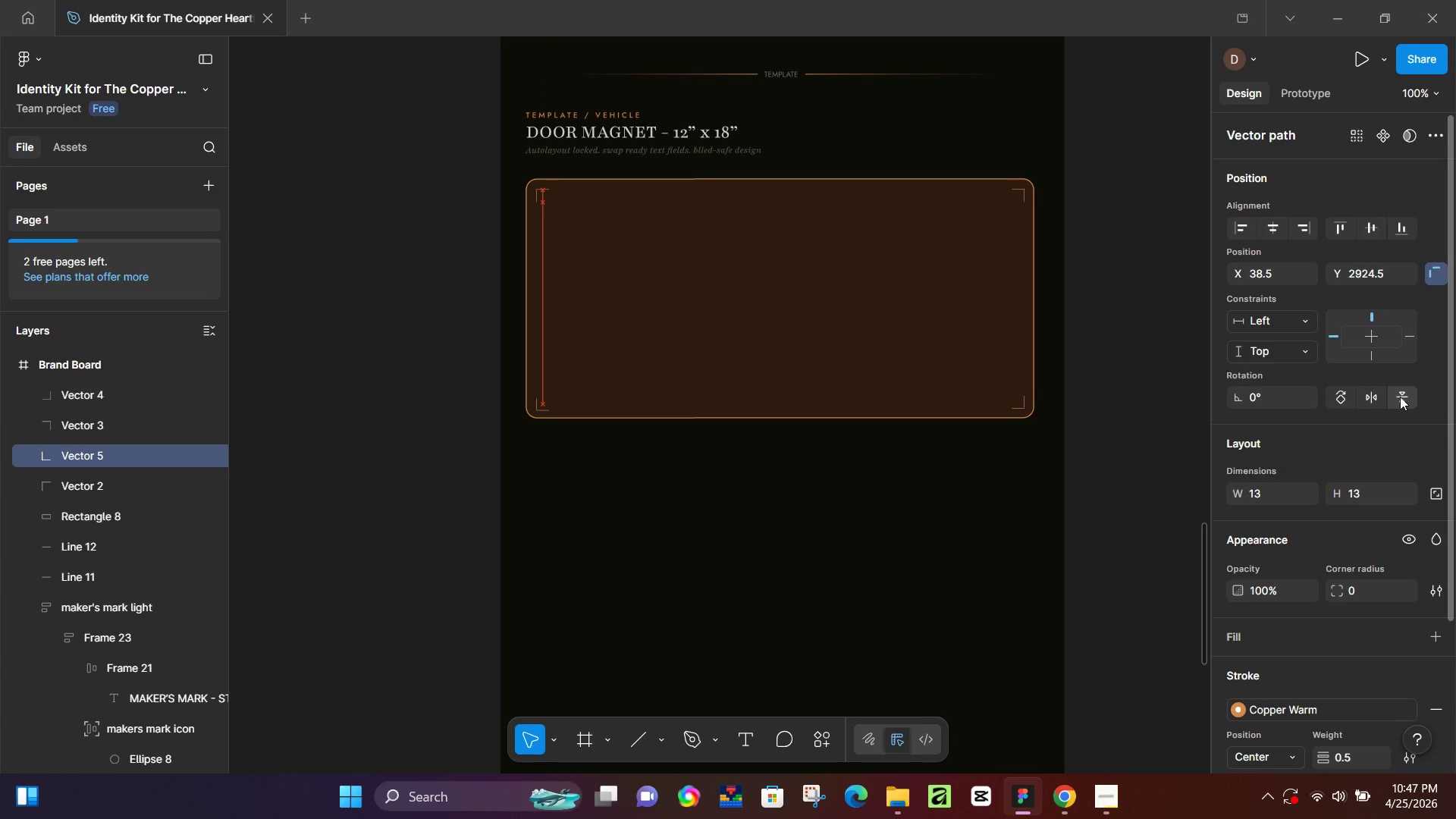 
key(ArrowUp)
 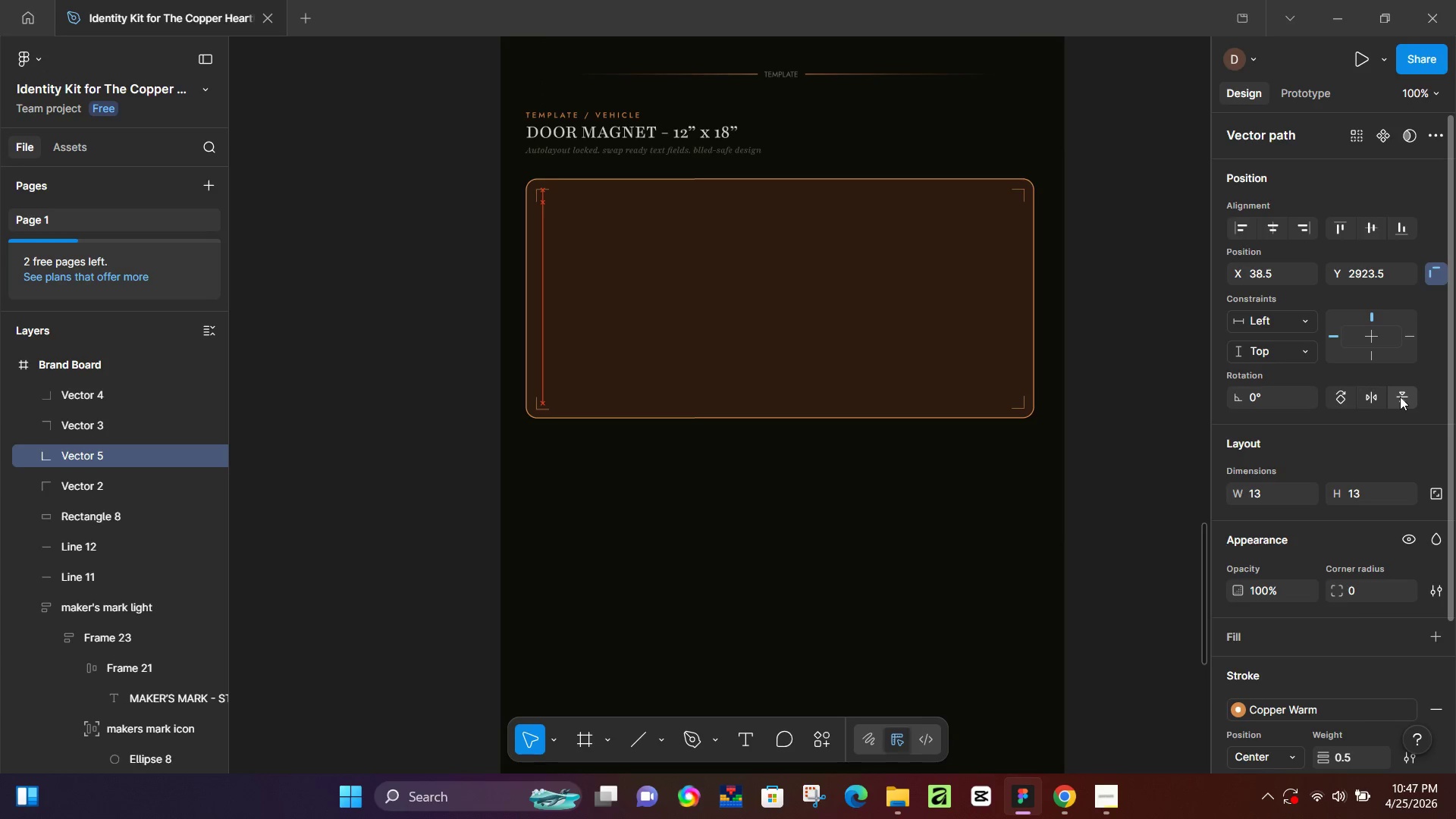 
key(ArrowUp)
 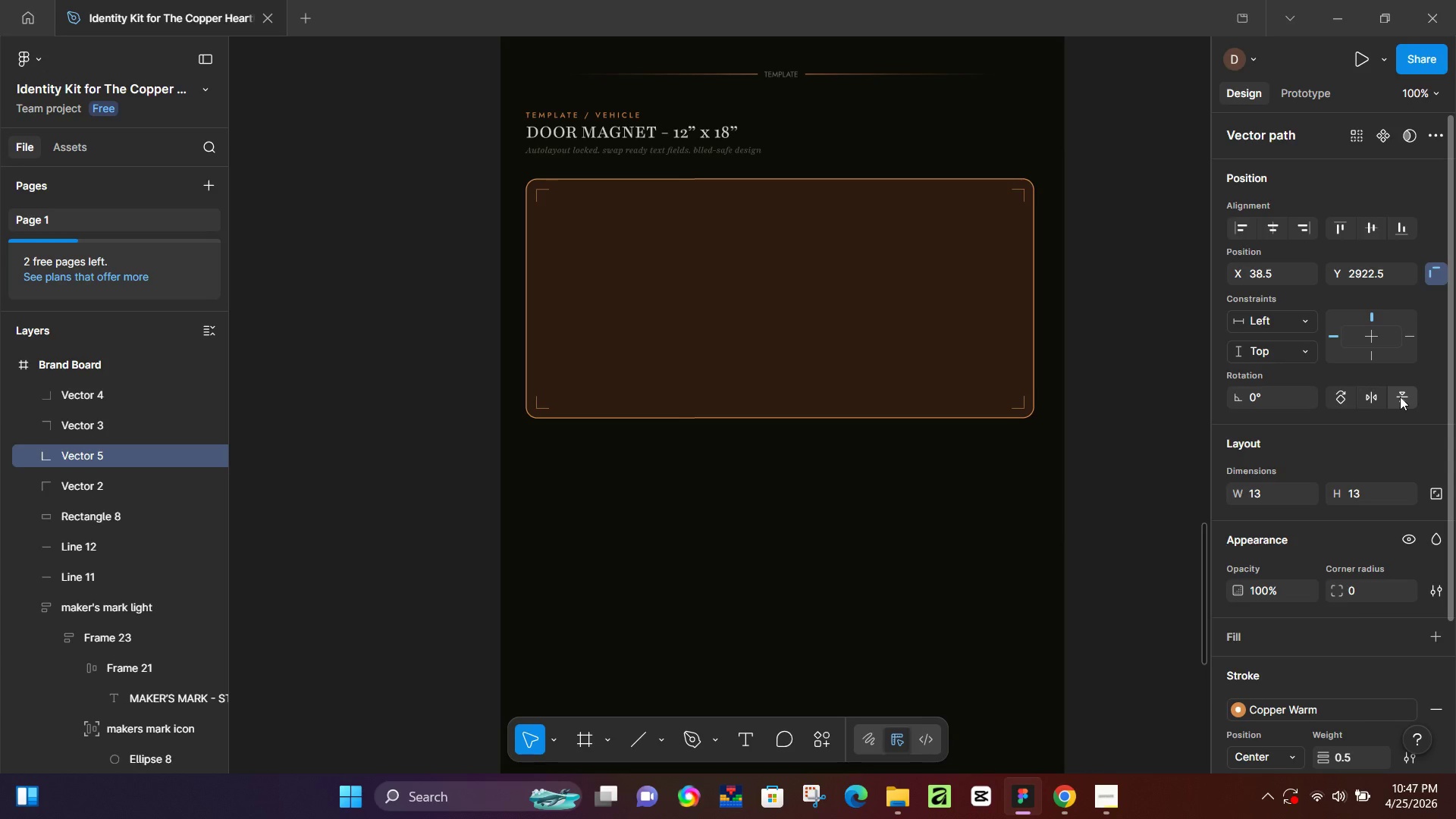 
key(ArrowUp)
 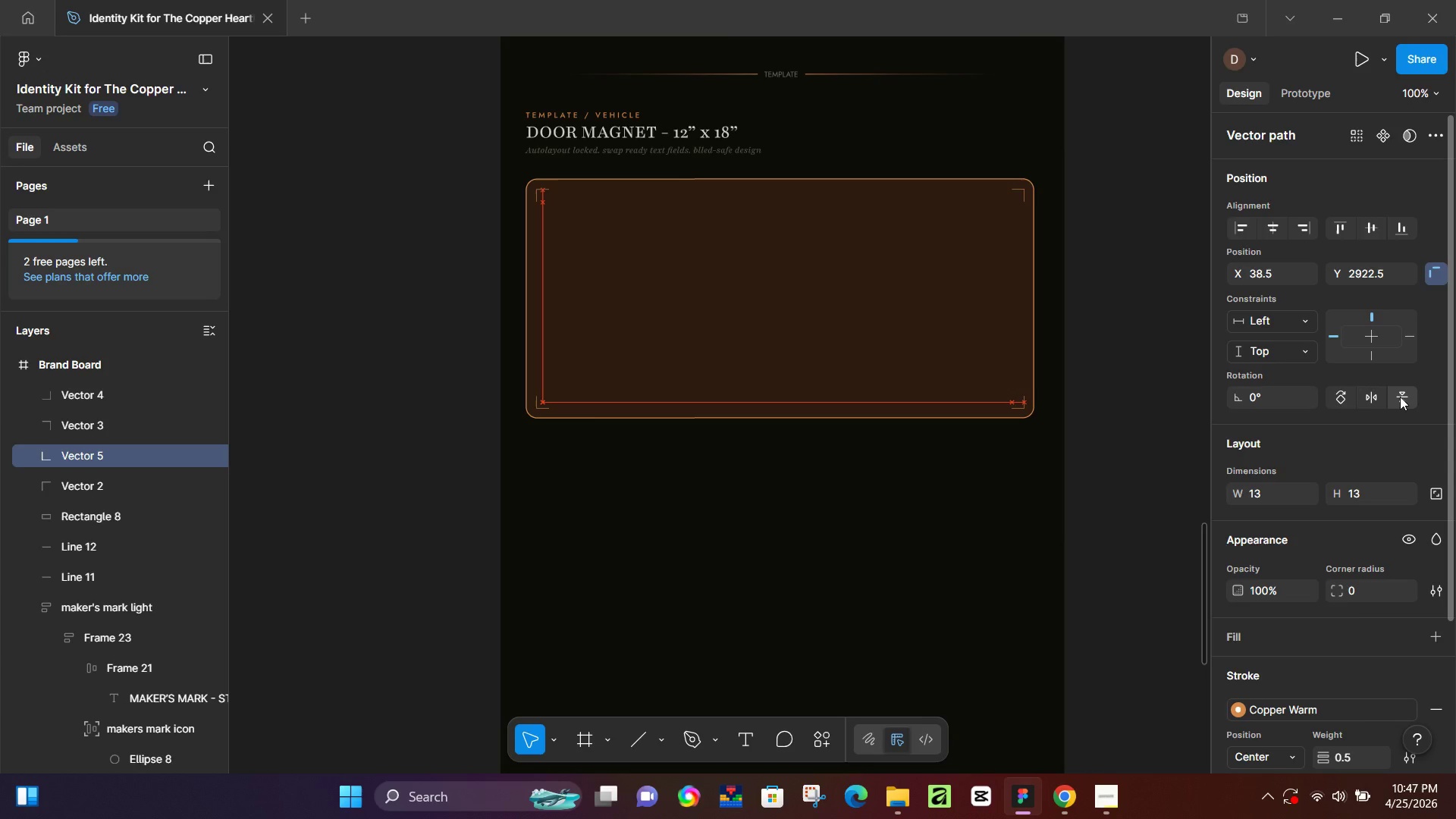 
key(ArrowDown)
 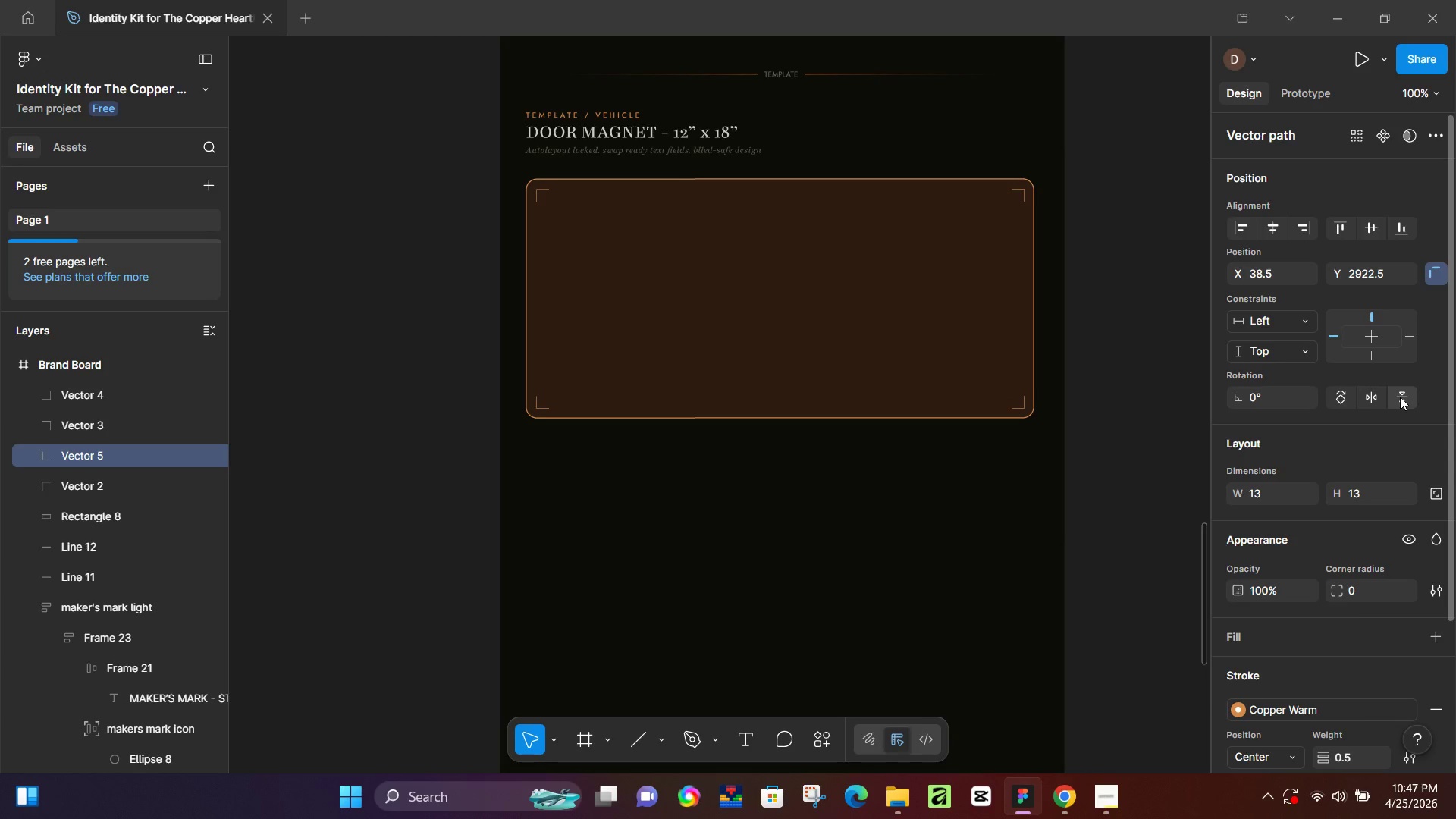 
key(ArrowDown)
 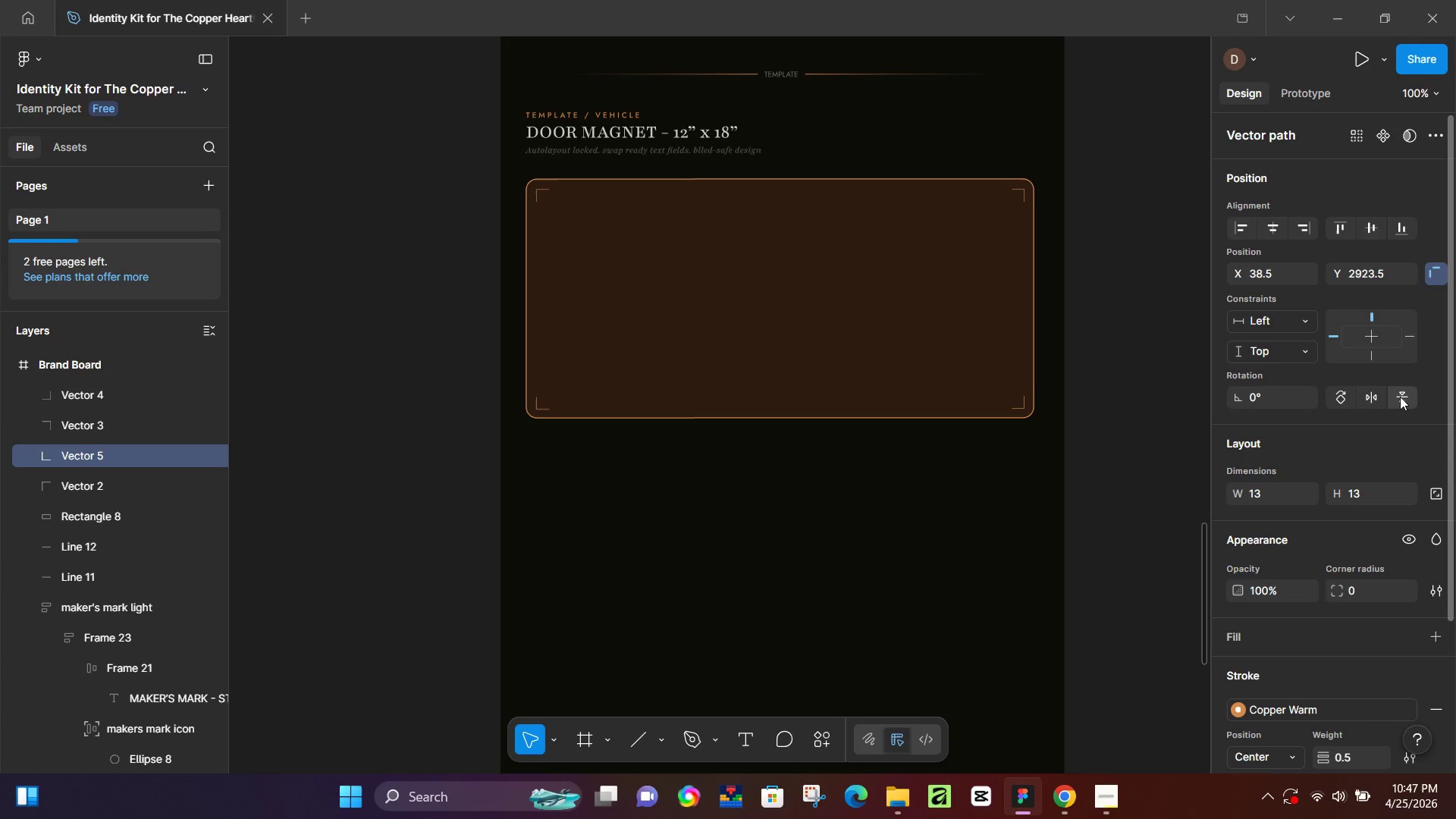 
key(ArrowUp)
 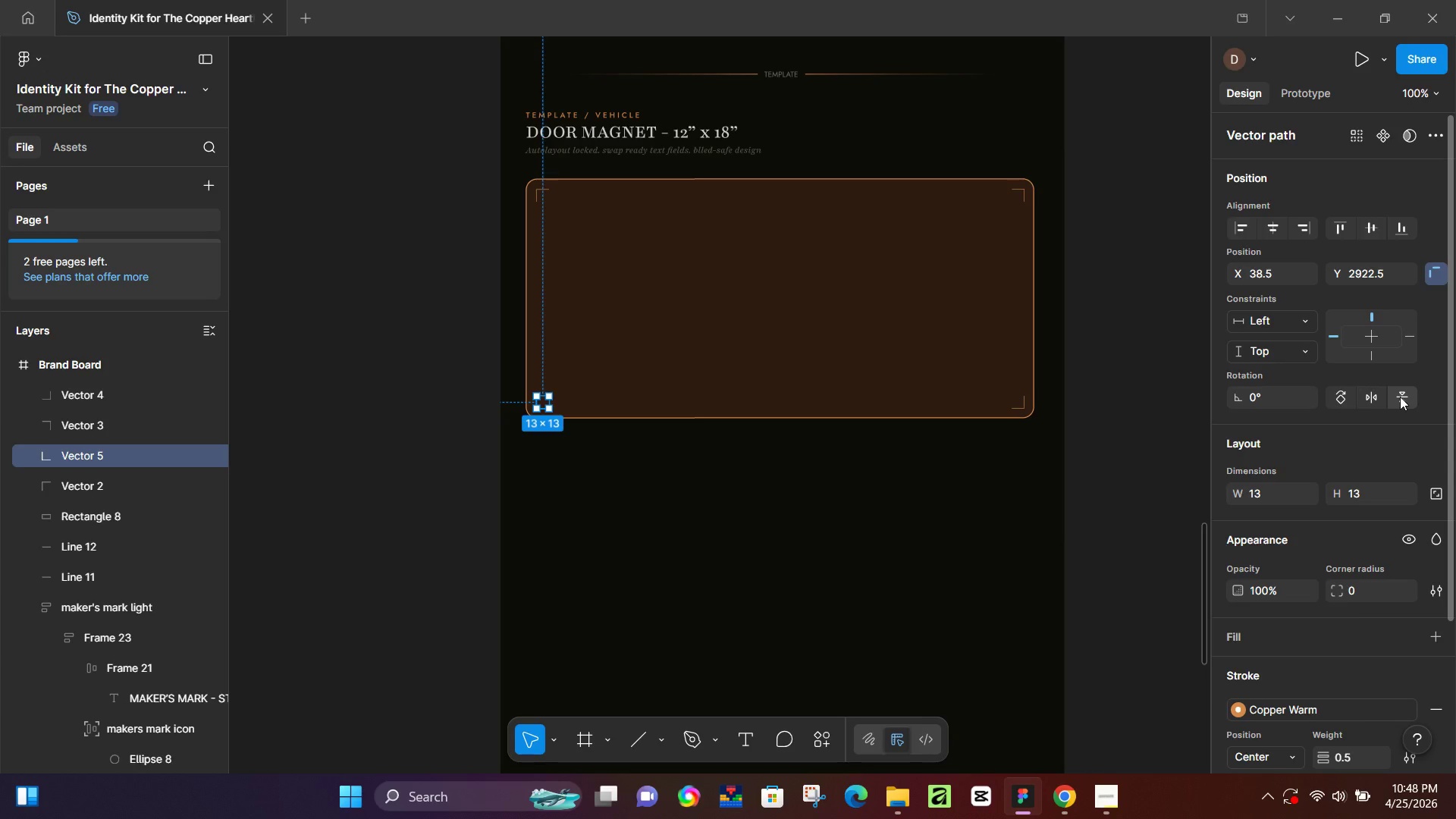 
wait(44.11)
 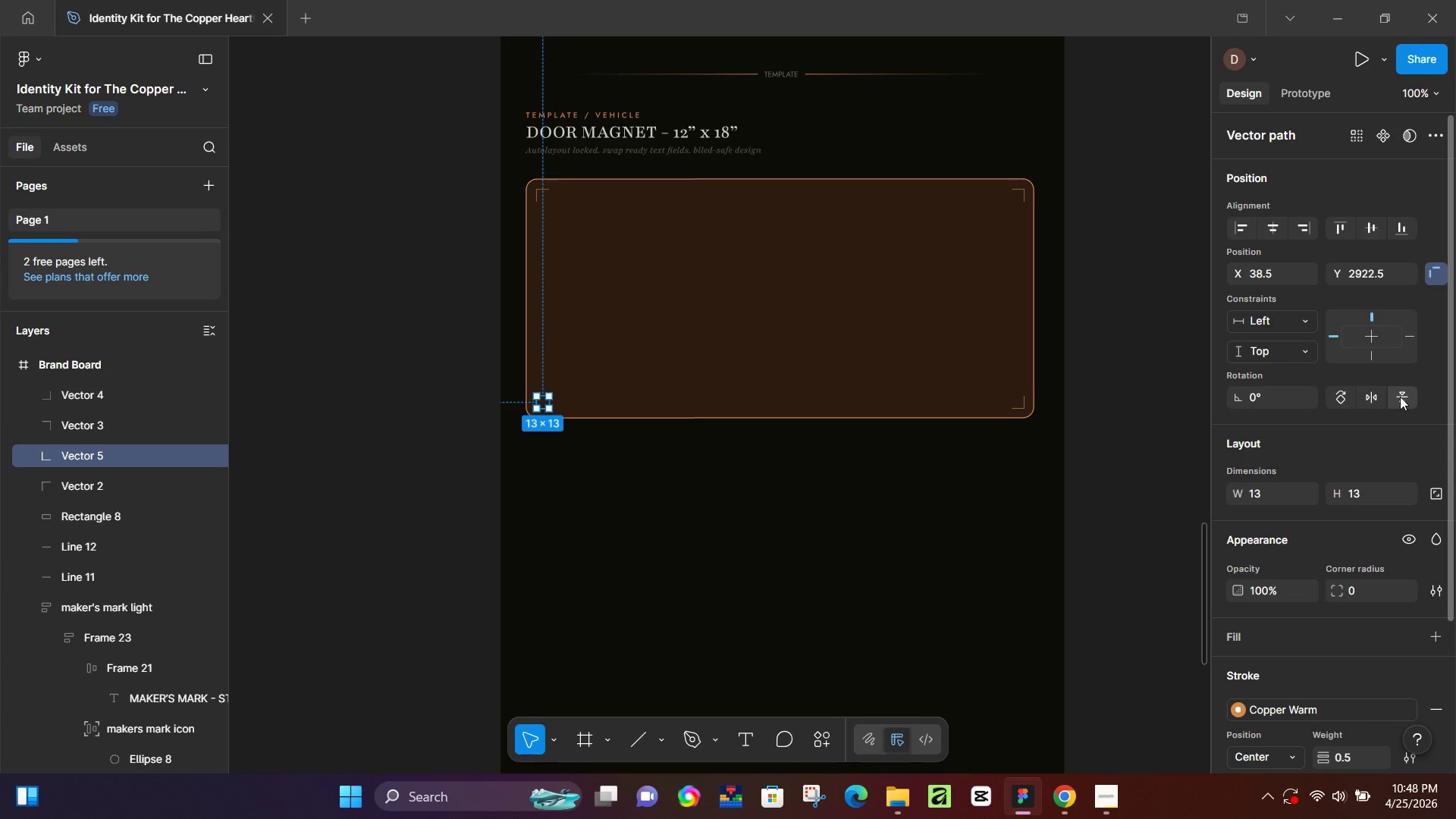 
left_click_drag(start_coordinate=[1455, 818], to_coordinate=[1455, 802])
 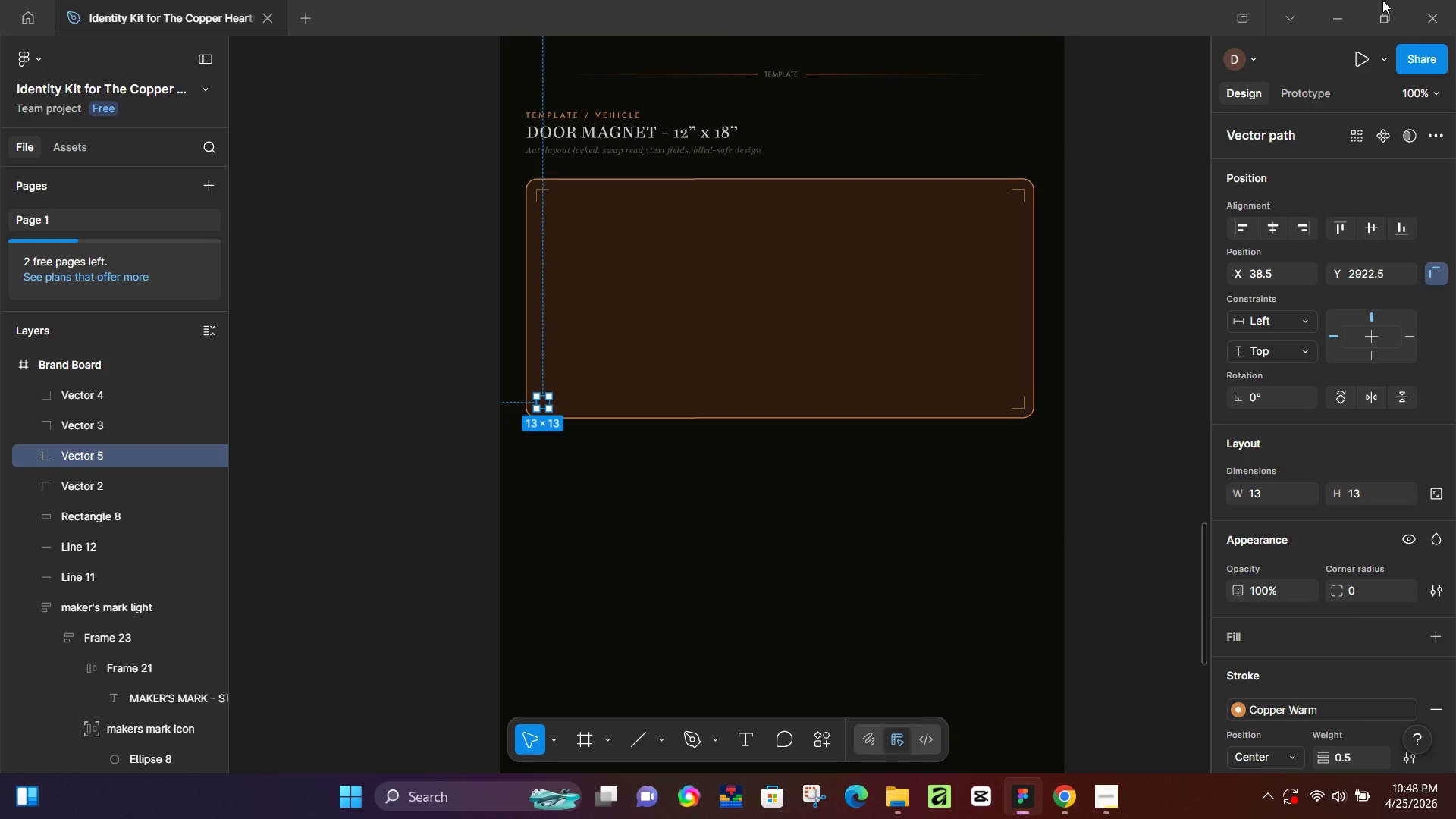 
left_click_drag(start_coordinate=[1455, 452], to_coordinate=[1382, 0])
 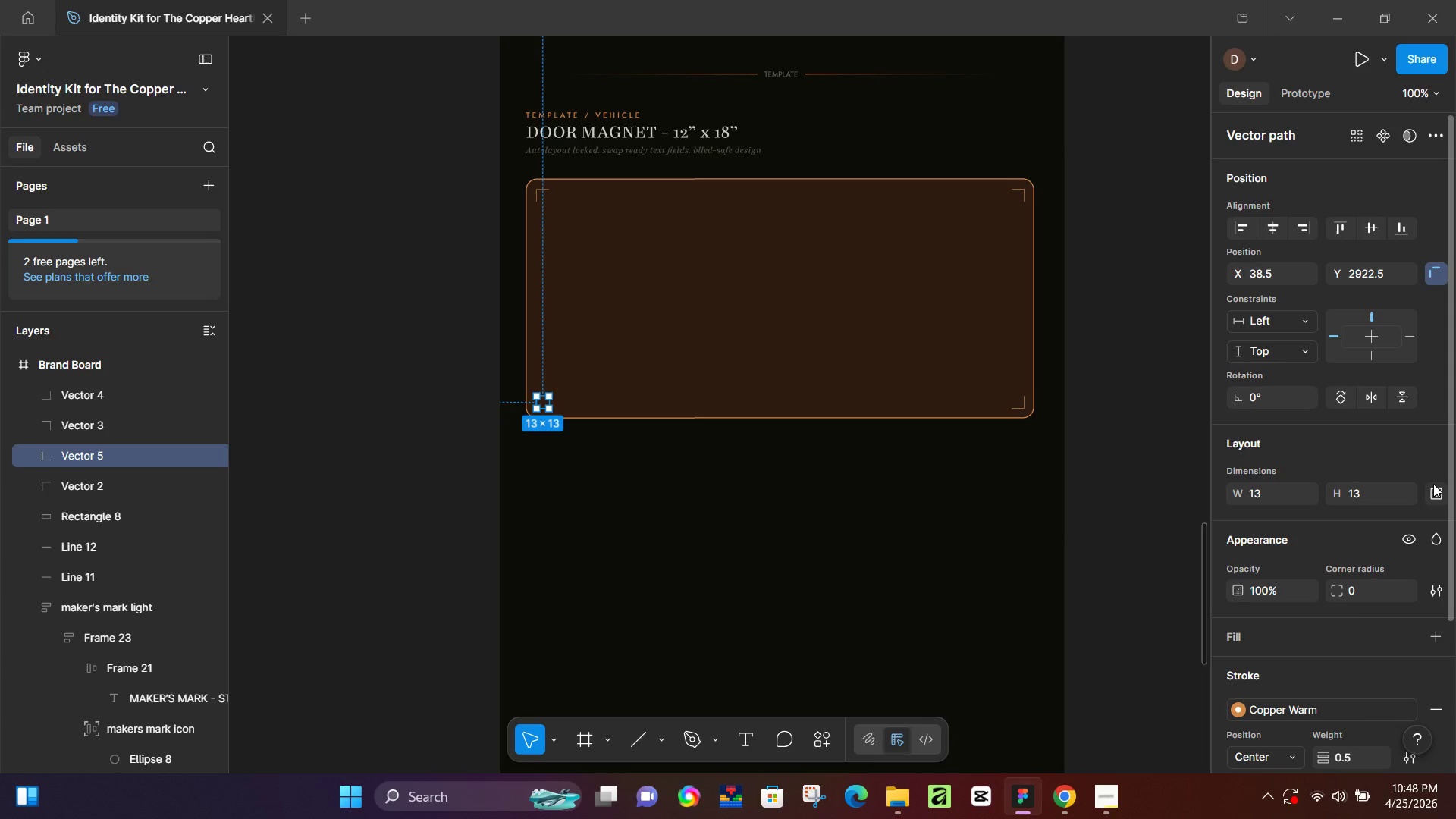 
wait(7.95)
 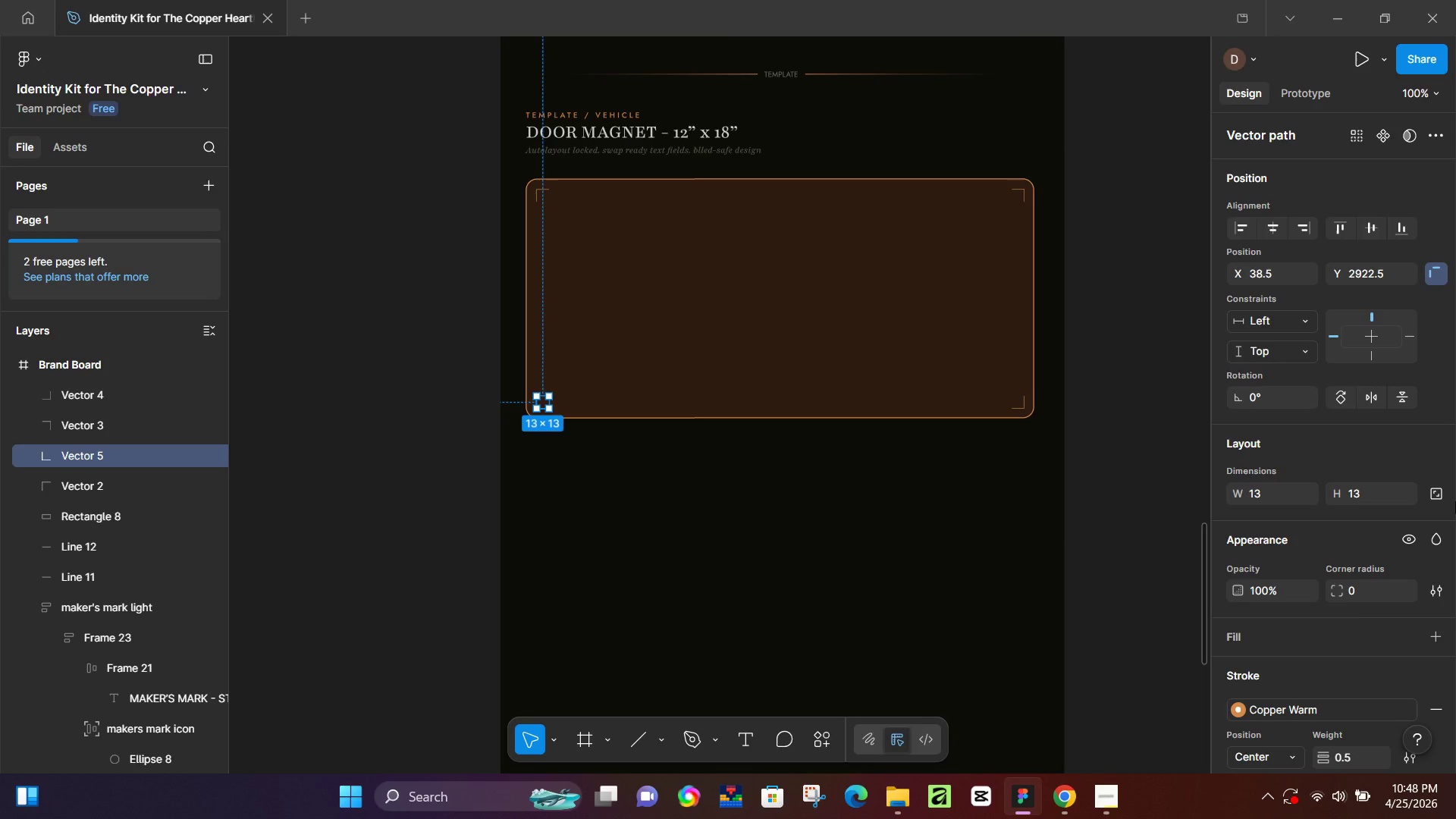 
left_click([1175, 367])
 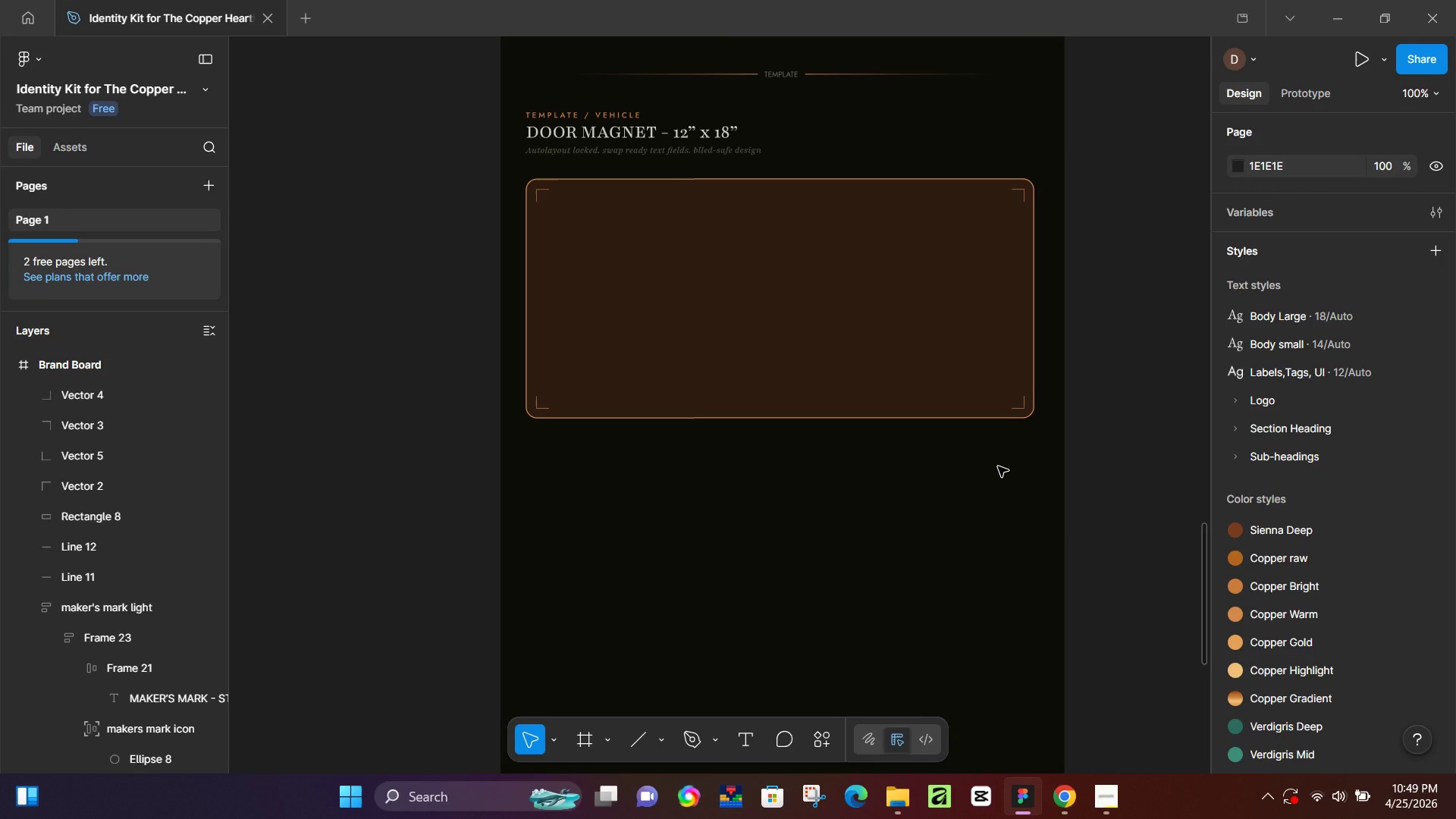 
wait(40.77)
 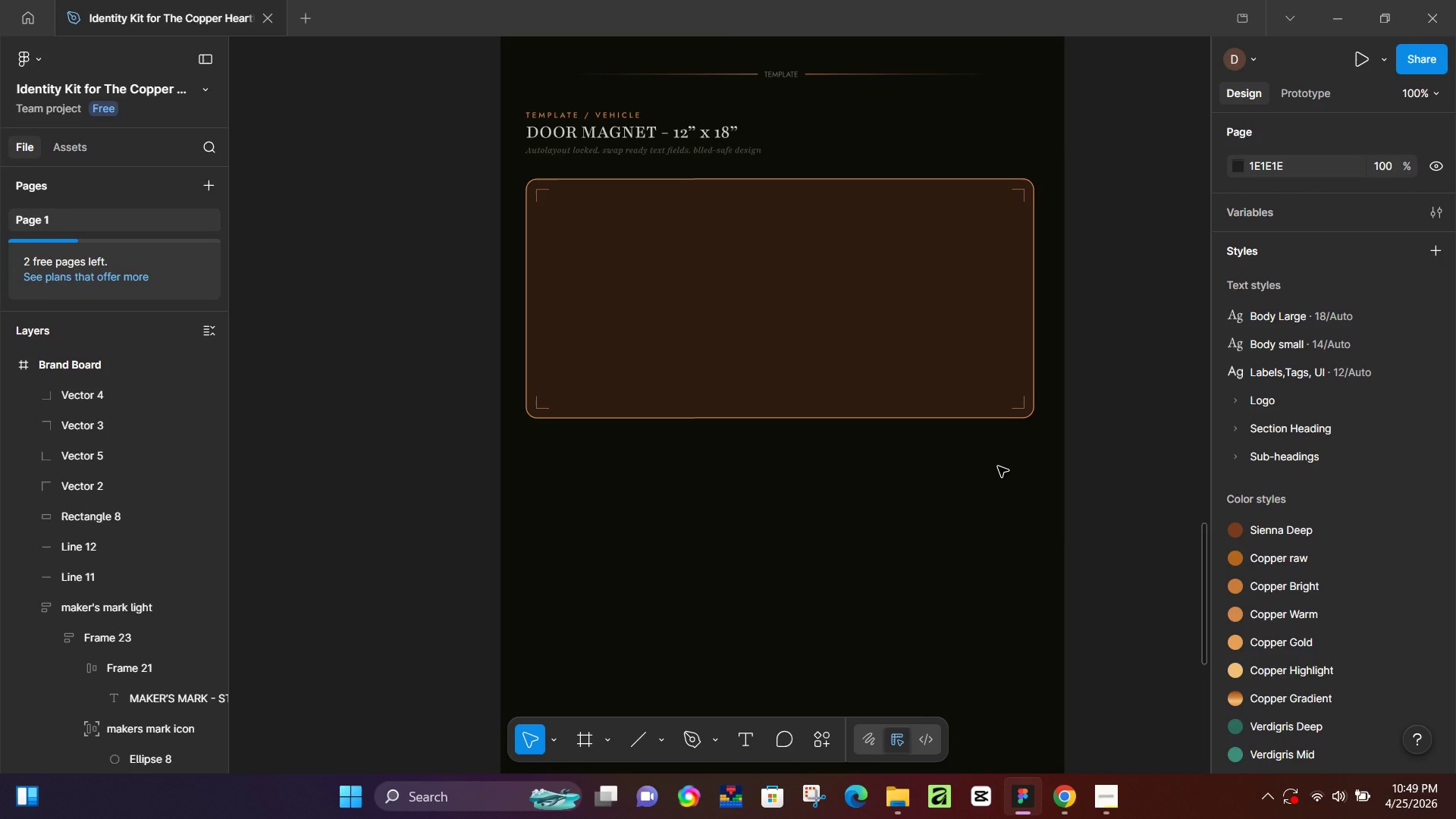 
left_click([1065, 785])
 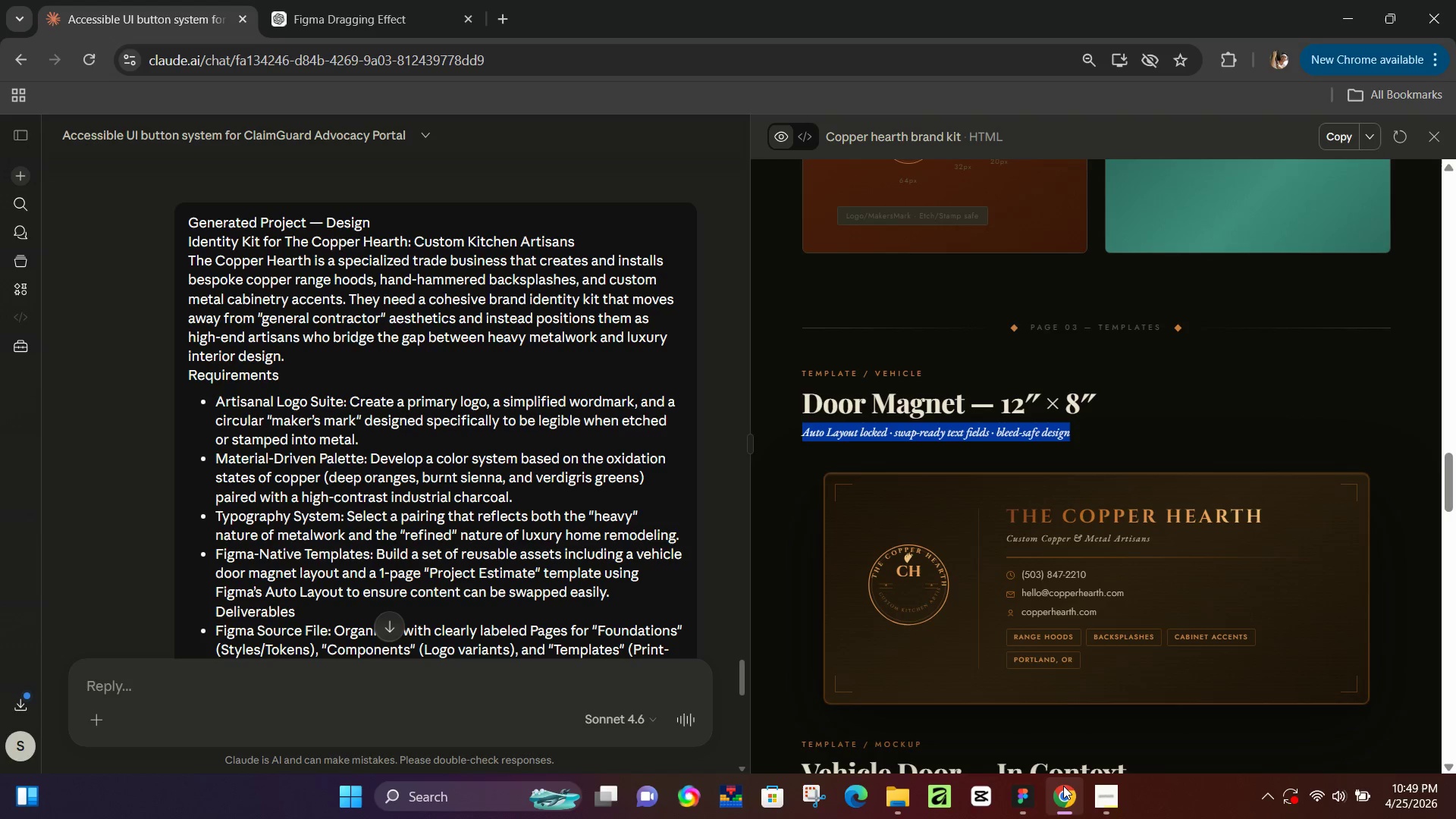 
left_click([1063, 786])
 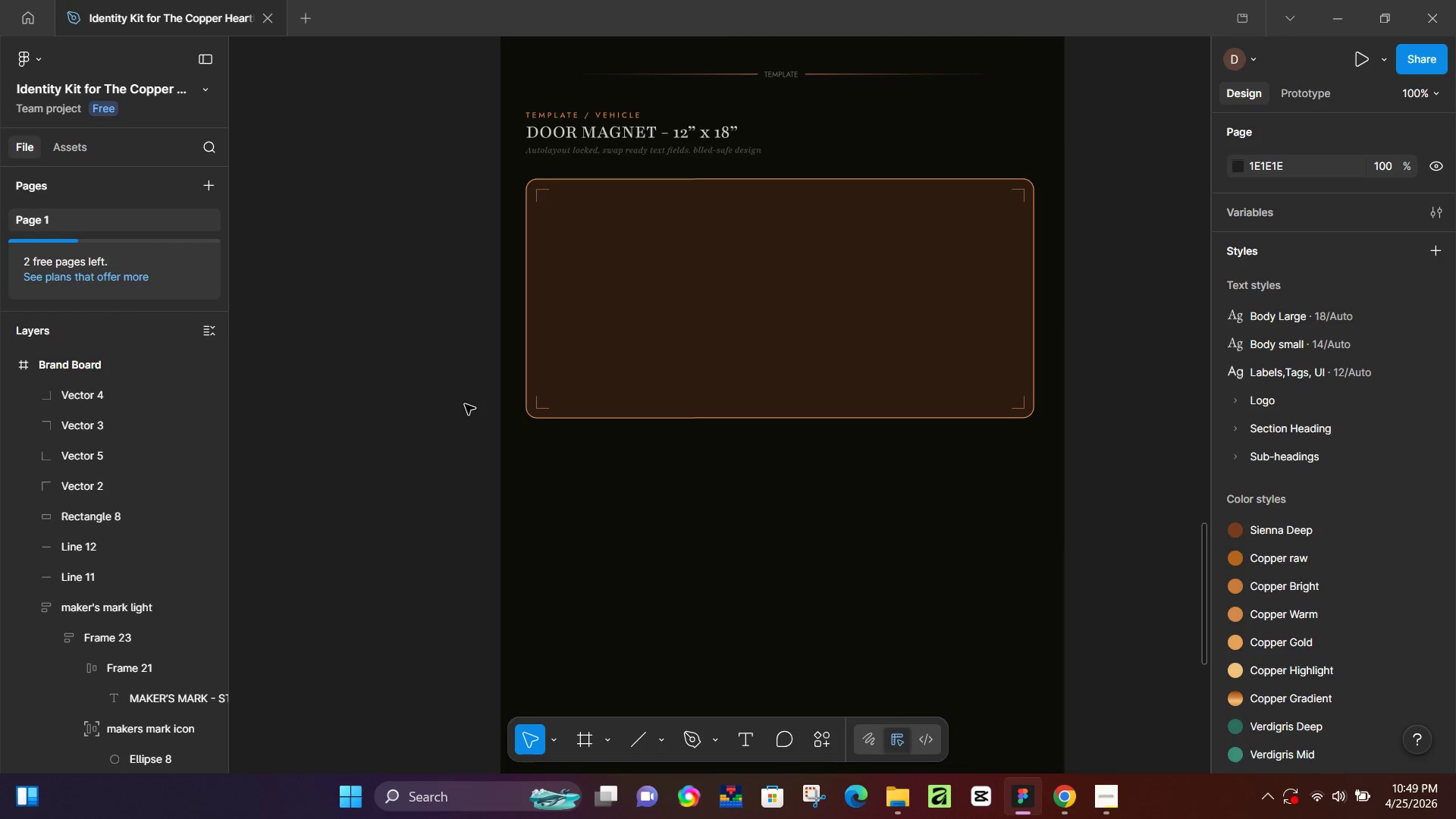 
scroll: coordinate [513, 398], scroll_direction: up, amount: 7.0
 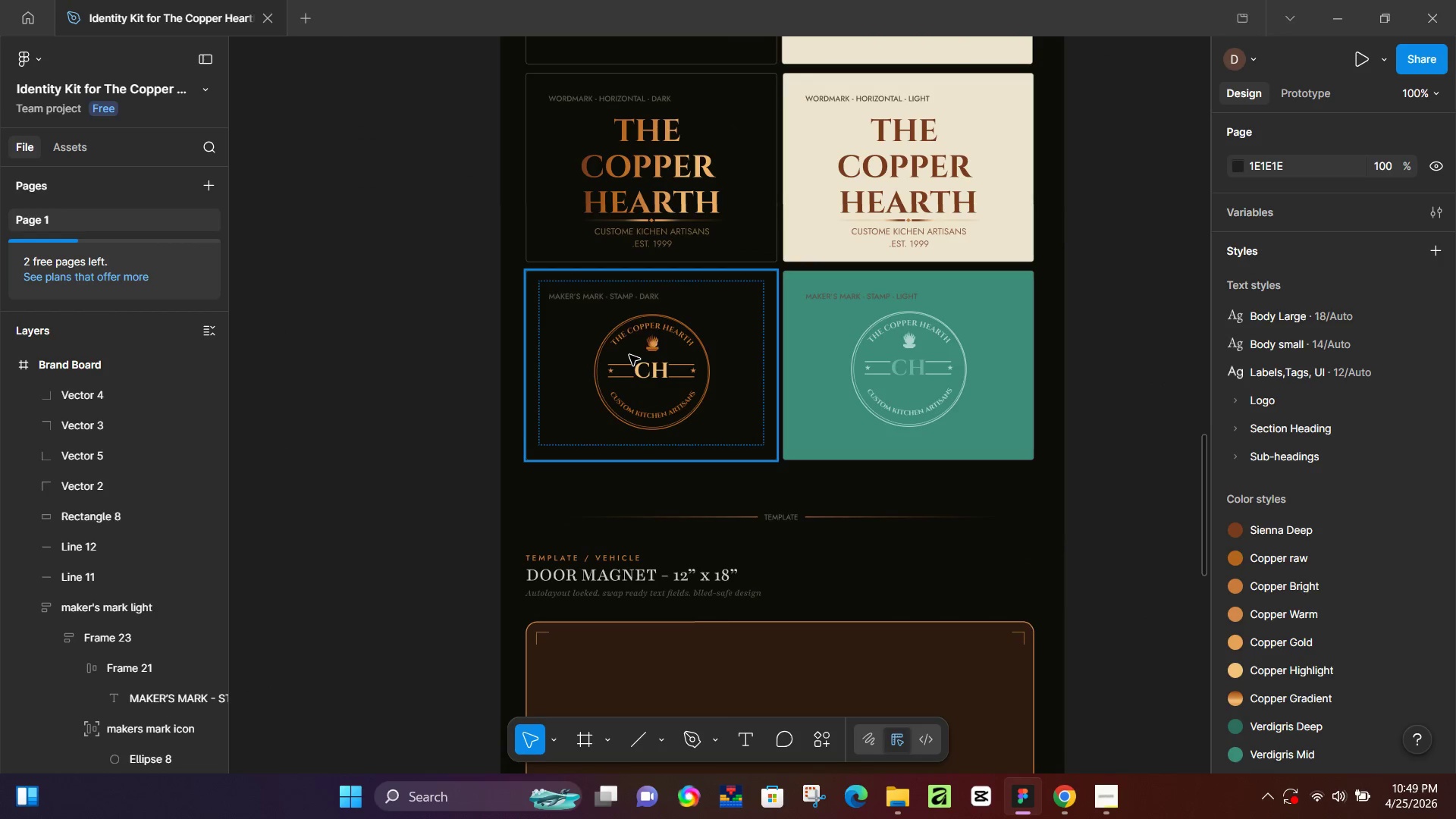 
double_click([629, 355])
 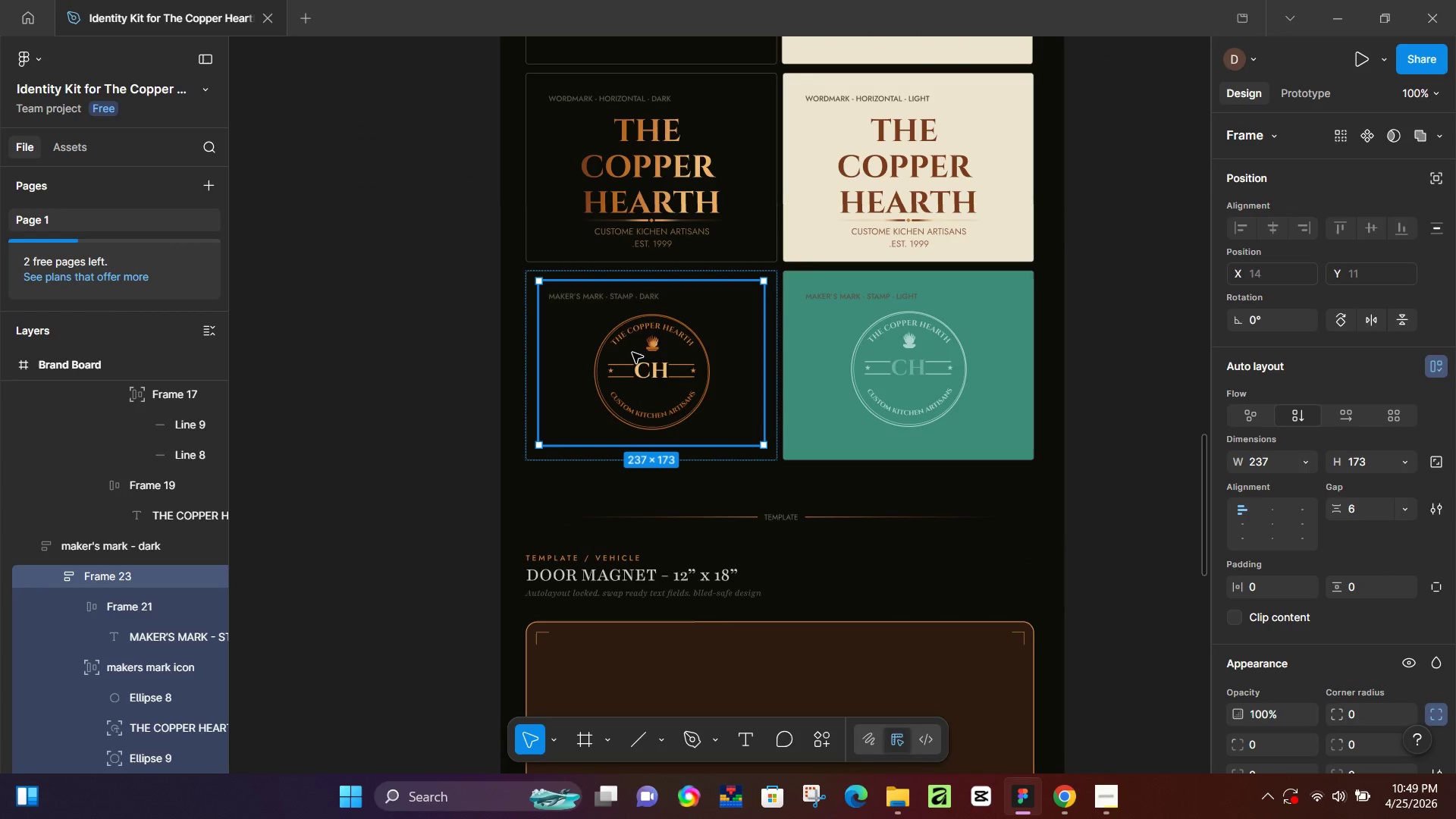 
double_click([632, 353])
 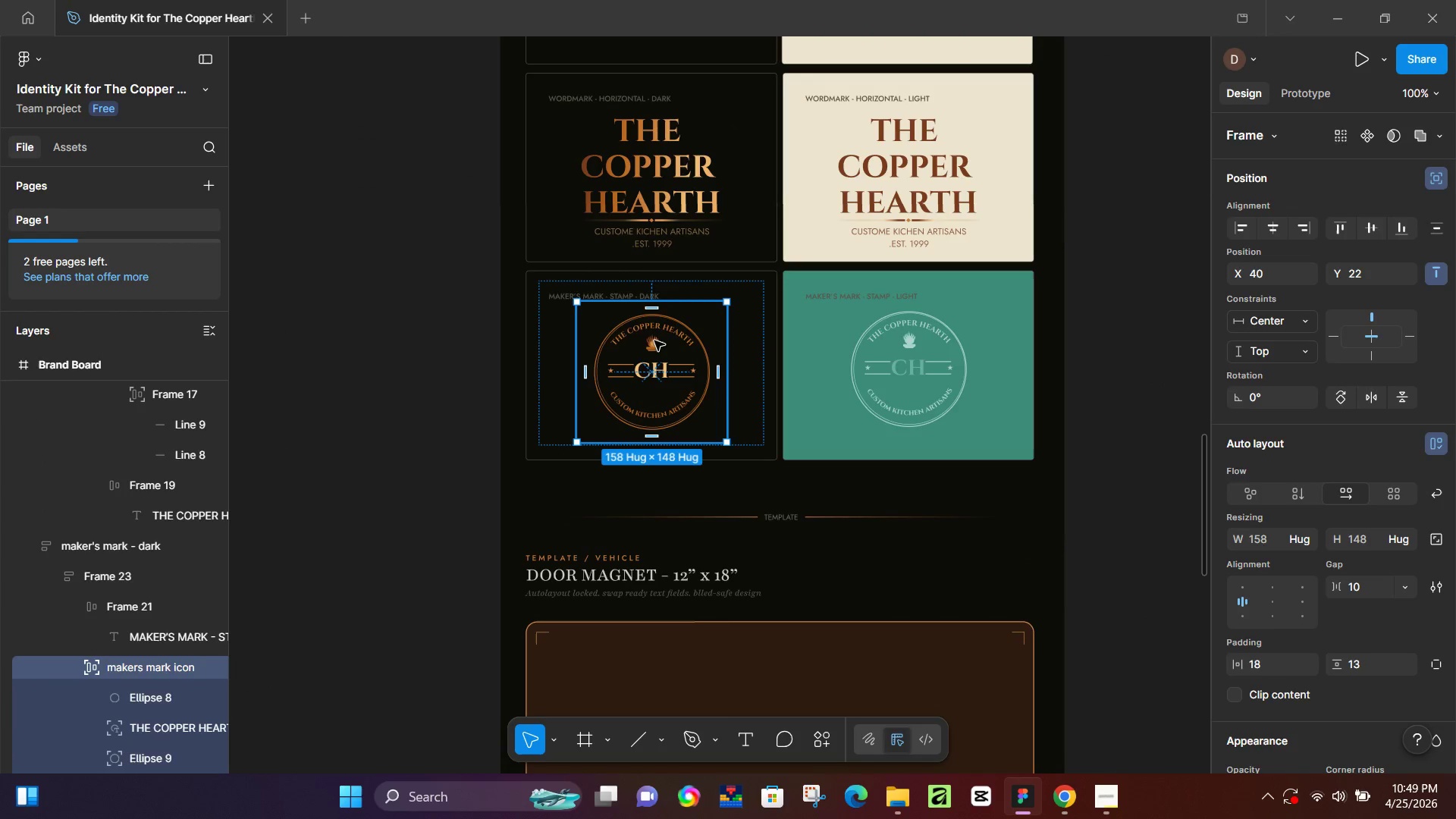 
hold_key(key=AltLeft, duration=1.5)
 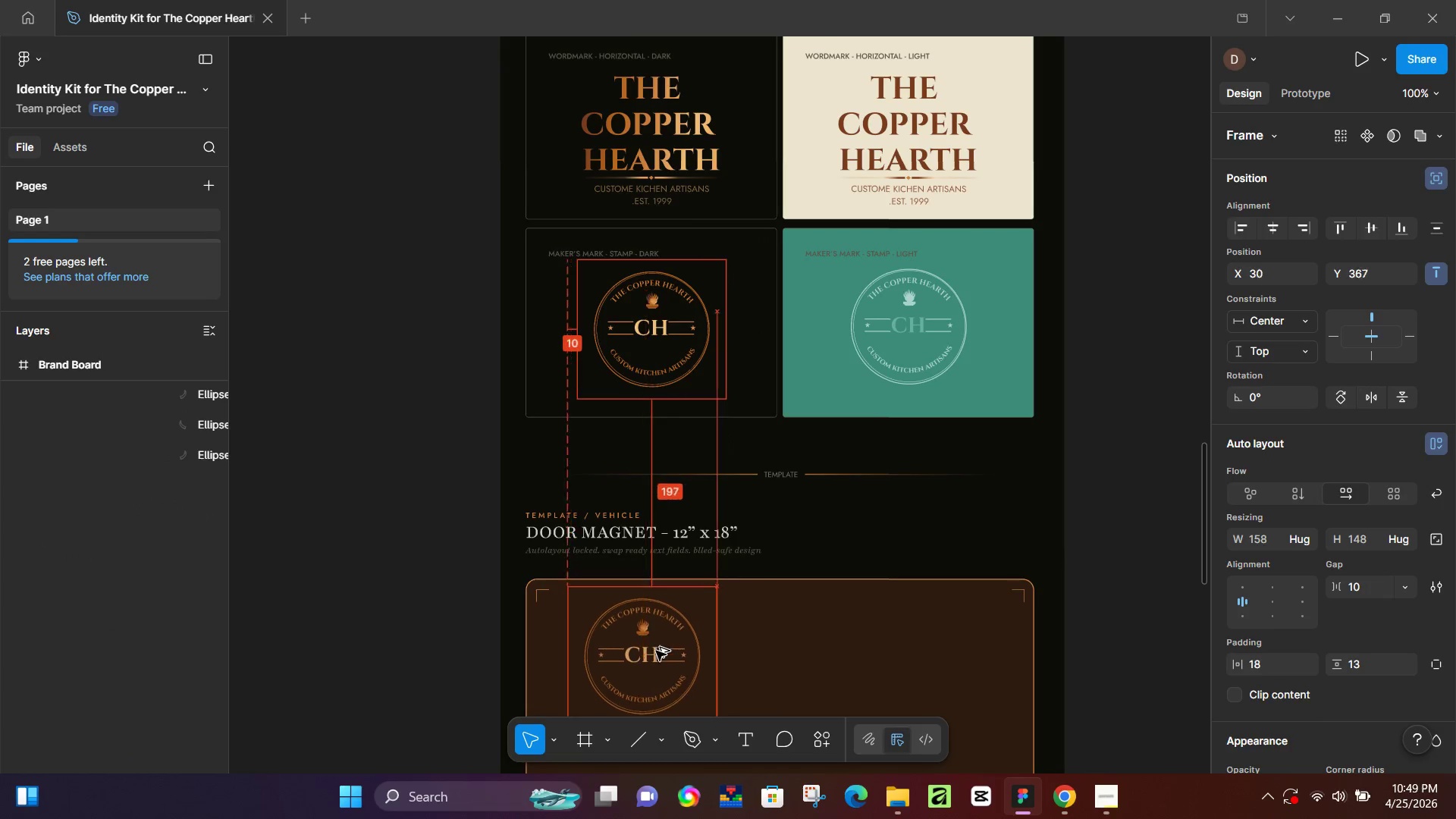 
scroll: coordinate [667, 318], scroll_direction: down, amount: 3.0
 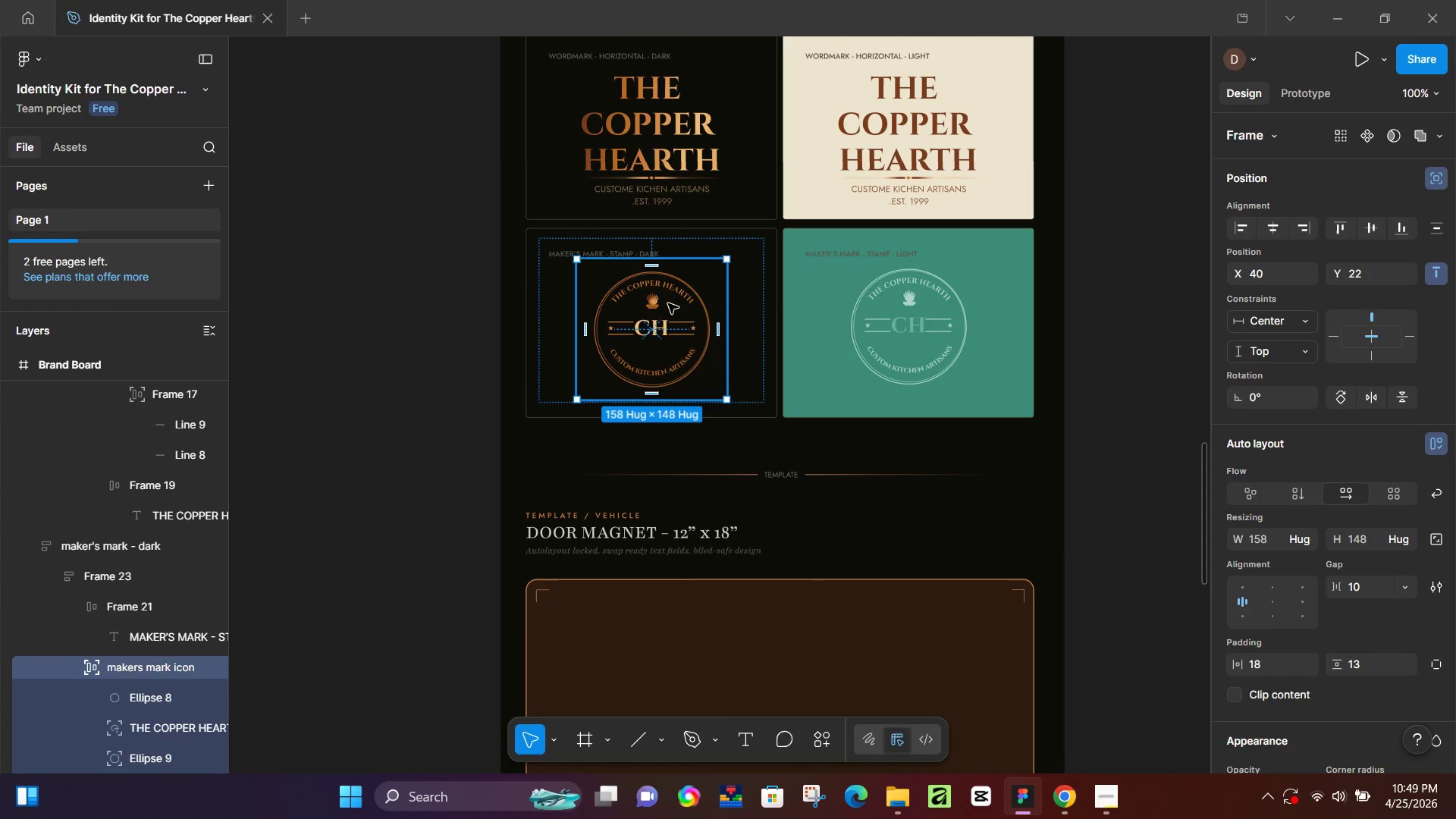 
left_click_drag(start_coordinate=[672, 308], to_coordinate=[654, 653])
 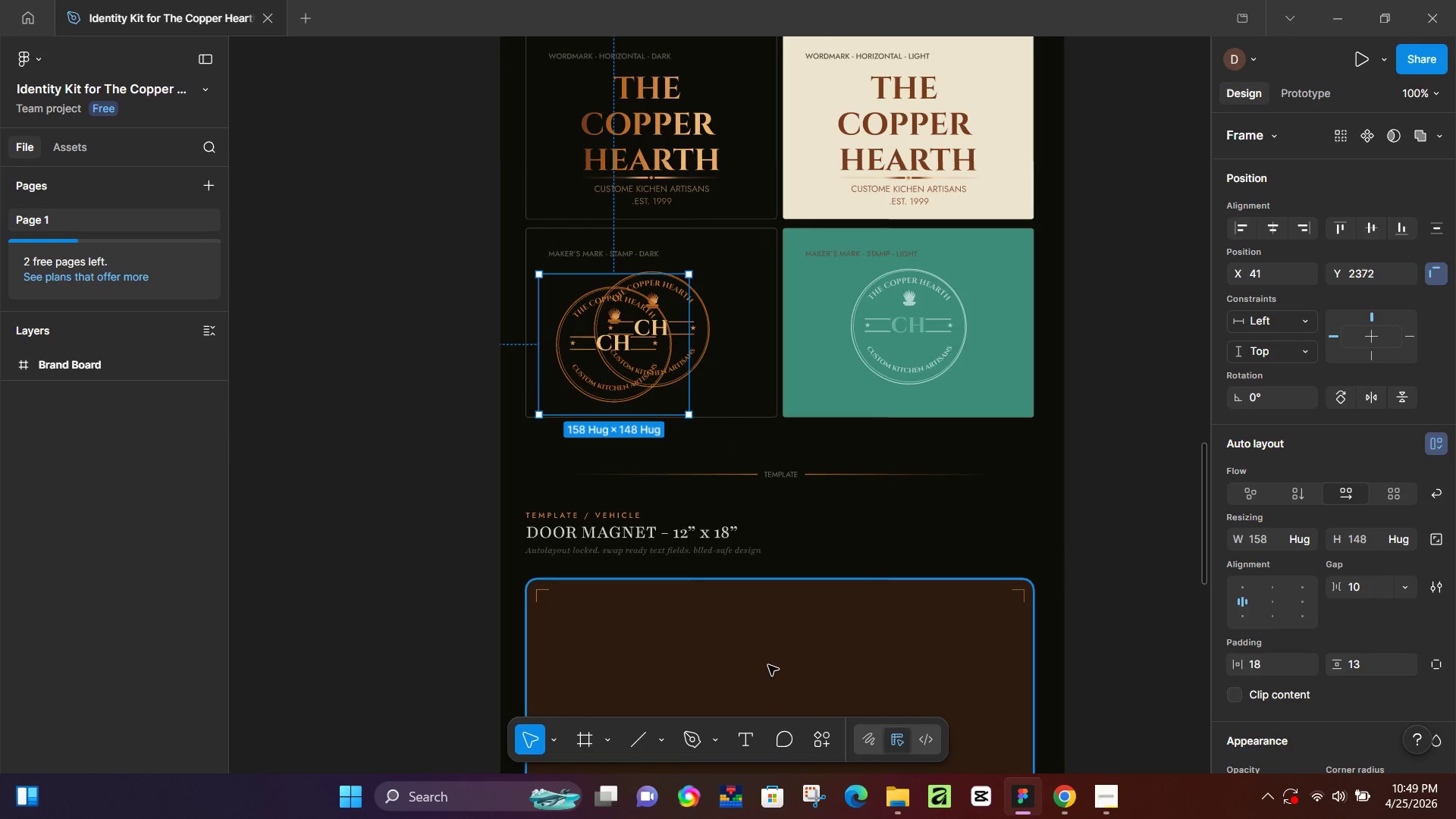 
hold_key(key=AltLeft, duration=0.73)
 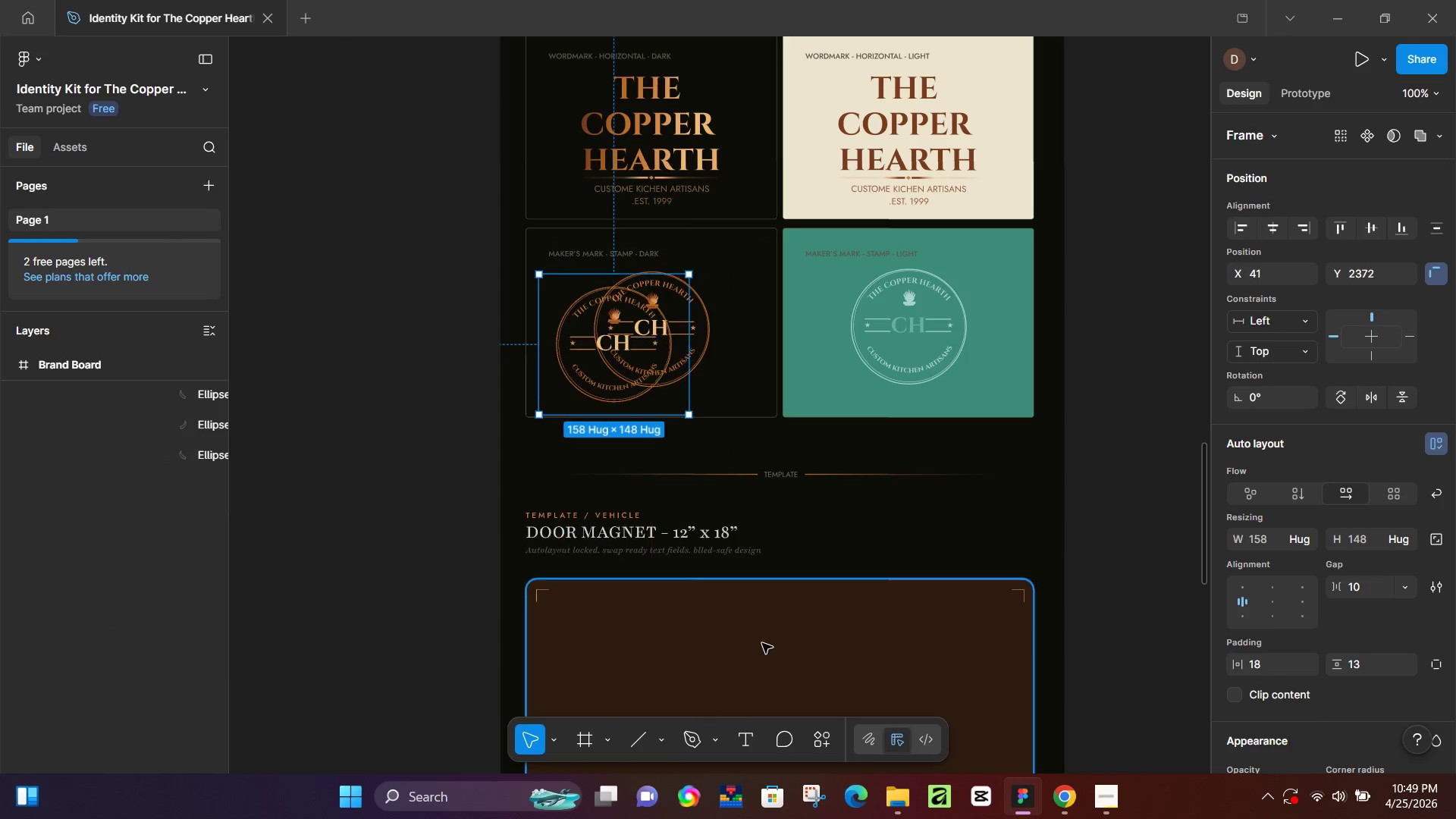 
hold_key(key=Space, duration=0.39)
 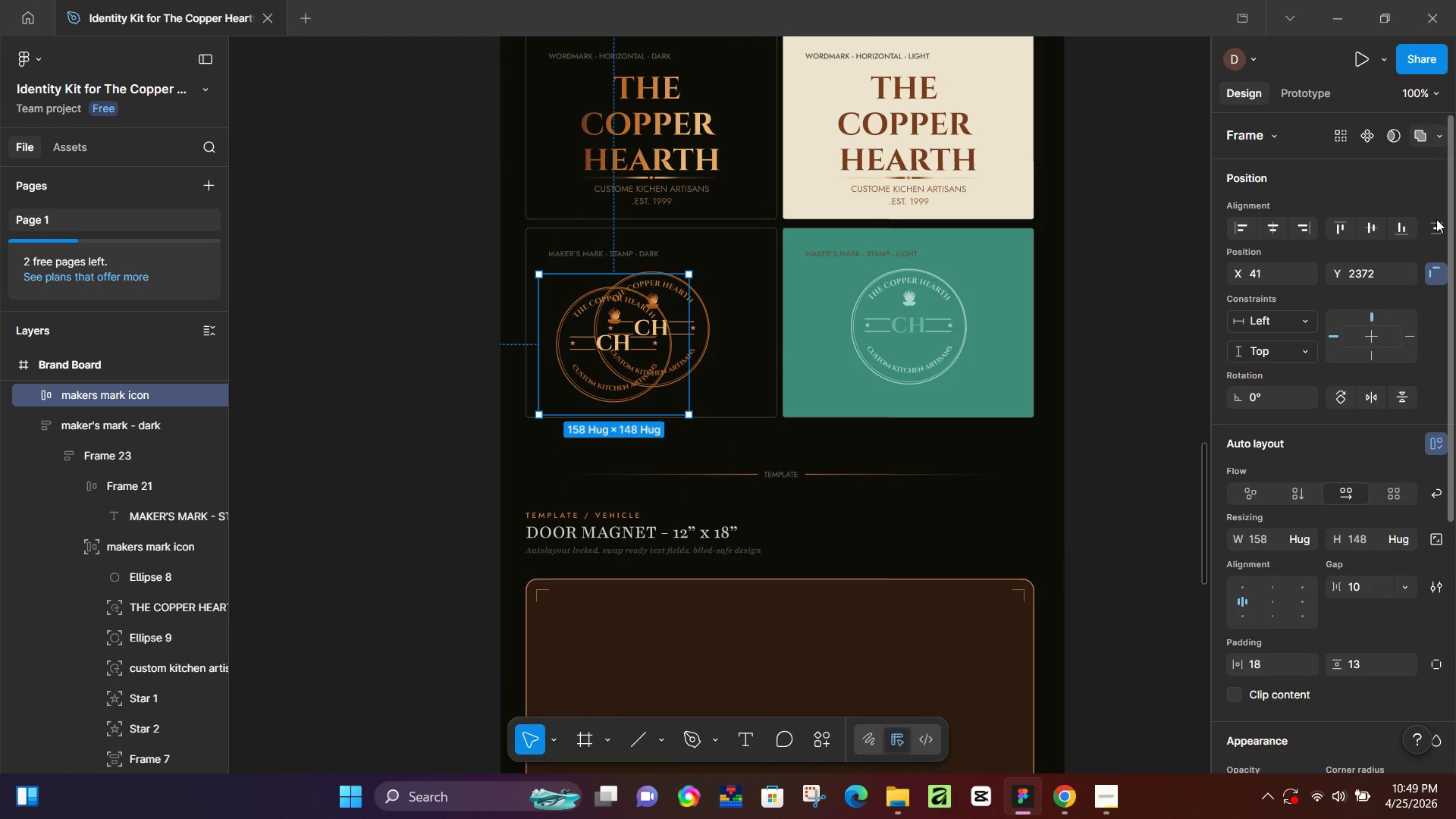 
scroll: coordinate [1438, 226], scroll_direction: up, amount: 4.0
 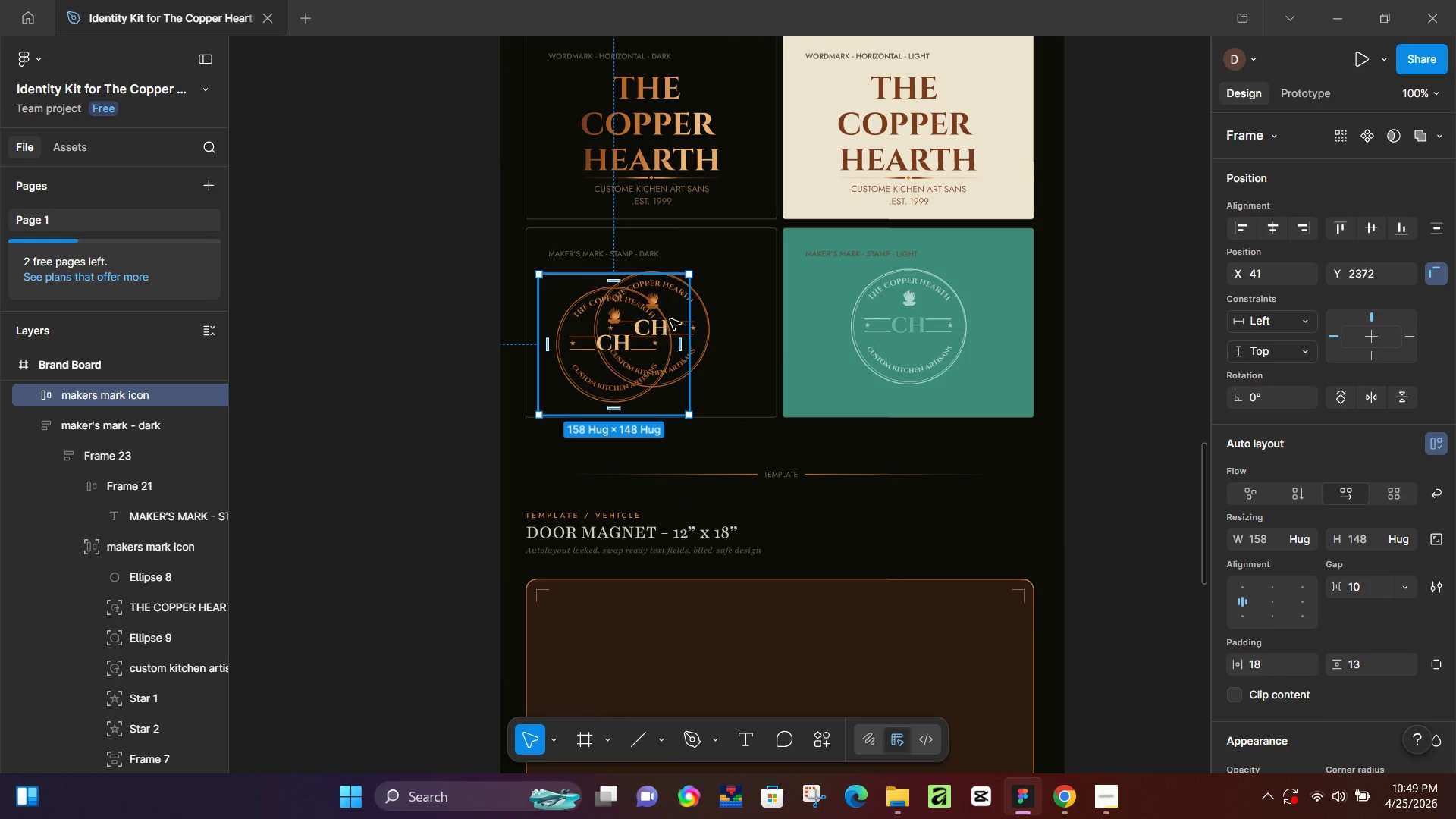 
left_click_drag(start_coordinate=[668, 319], to_coordinate=[719, 679])
 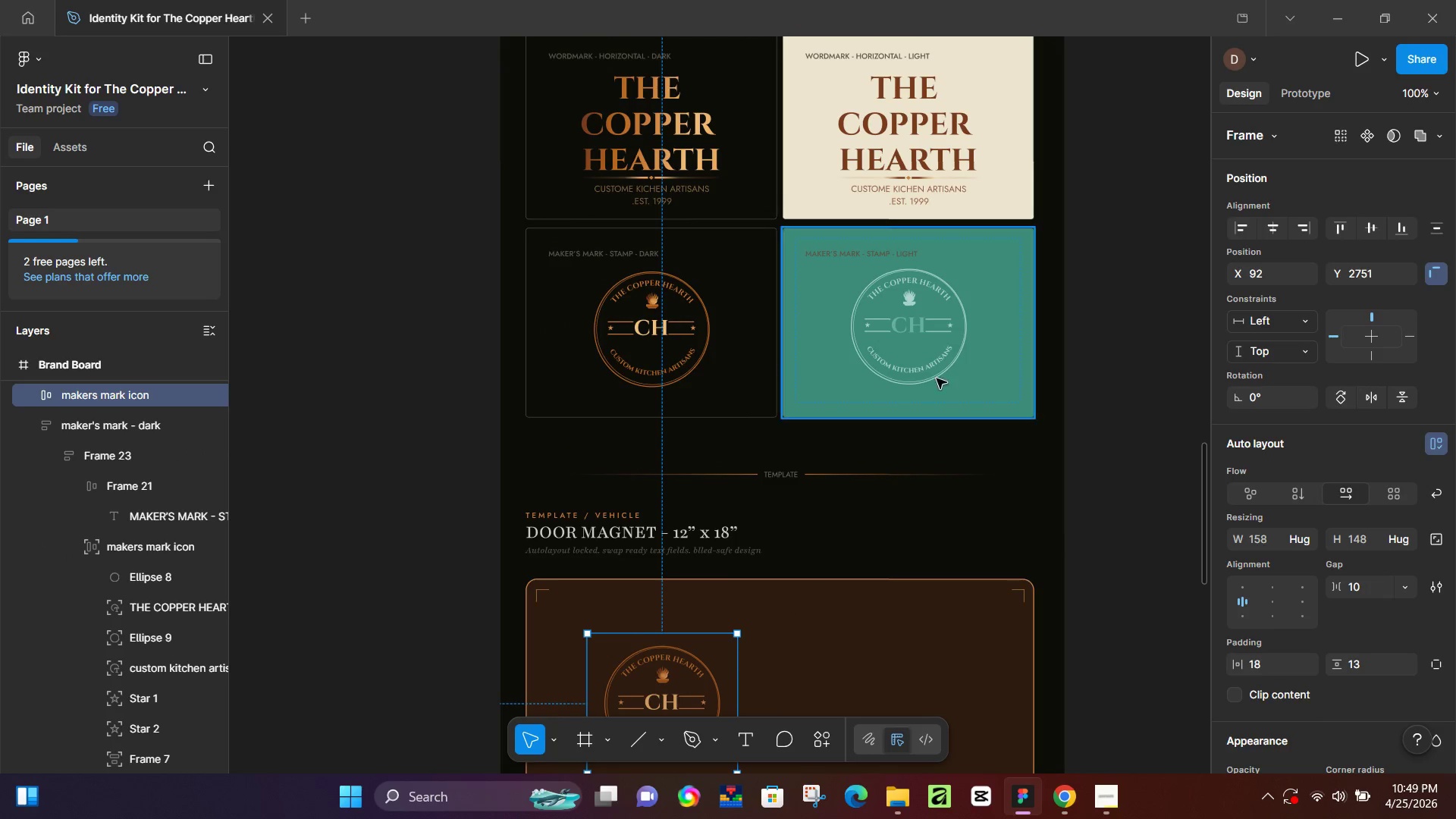 
scroll: coordinate [680, 548], scroll_direction: down, amount: 7.0
 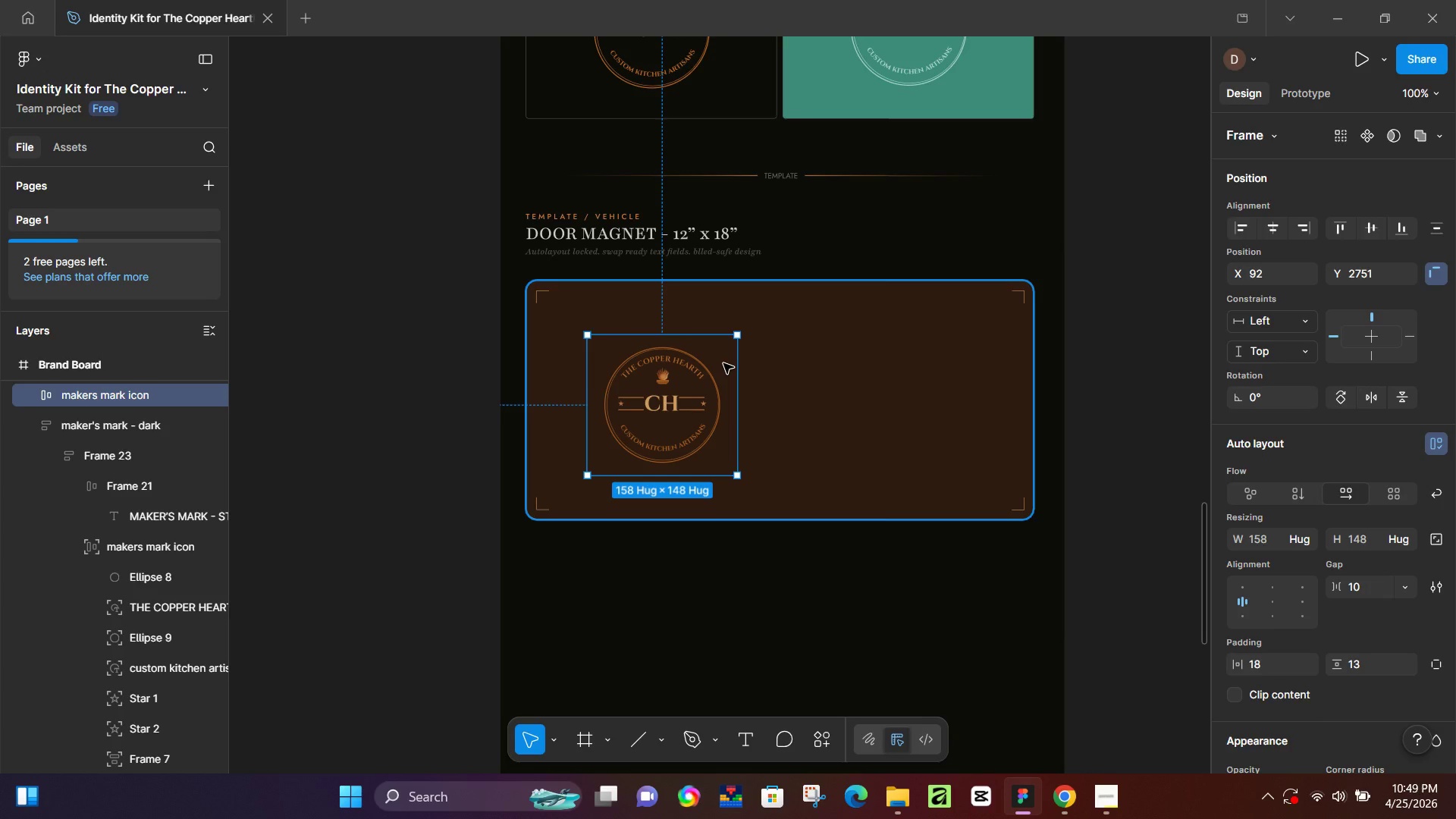 
key(K)
 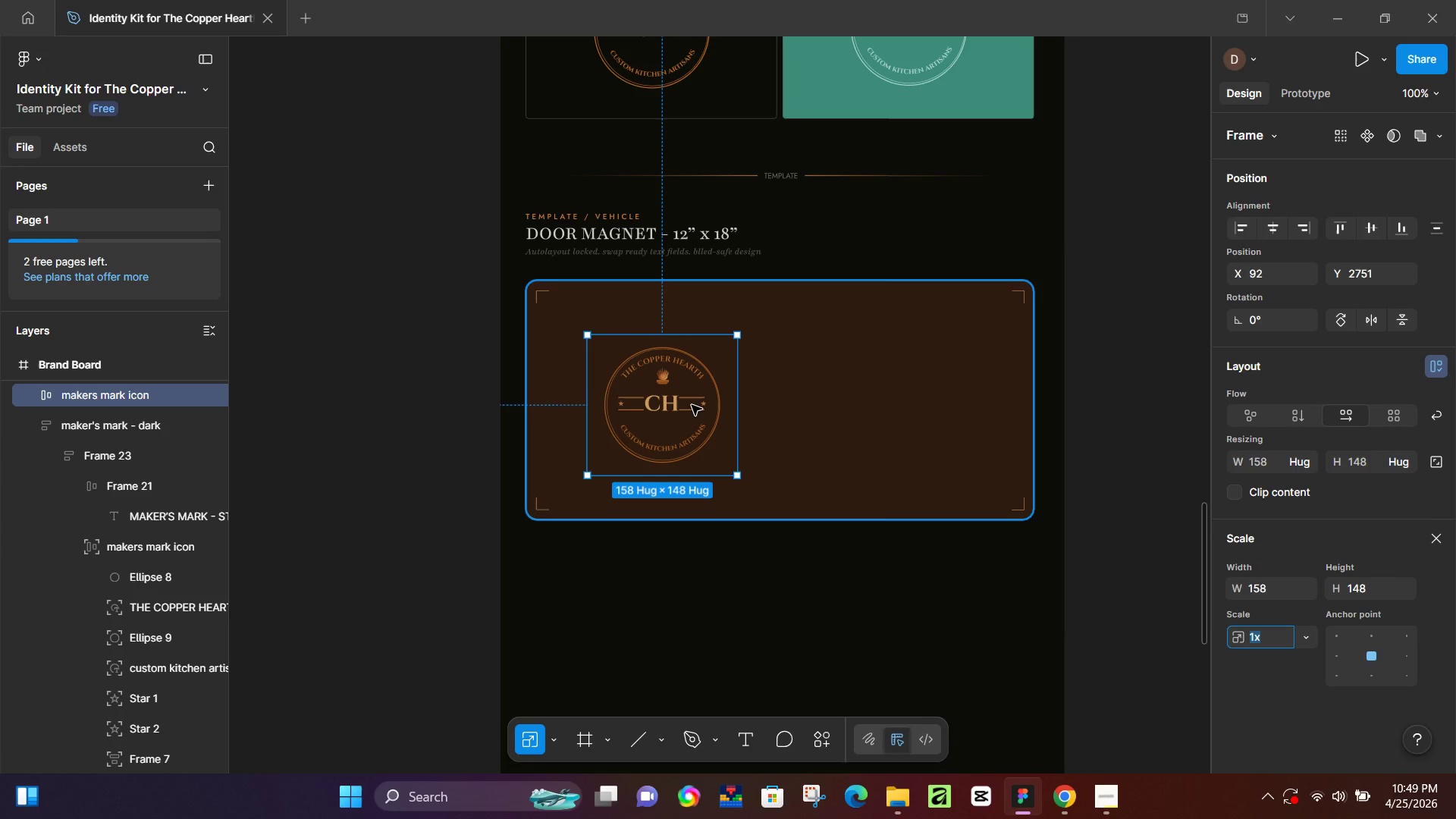 
wait(8.92)
 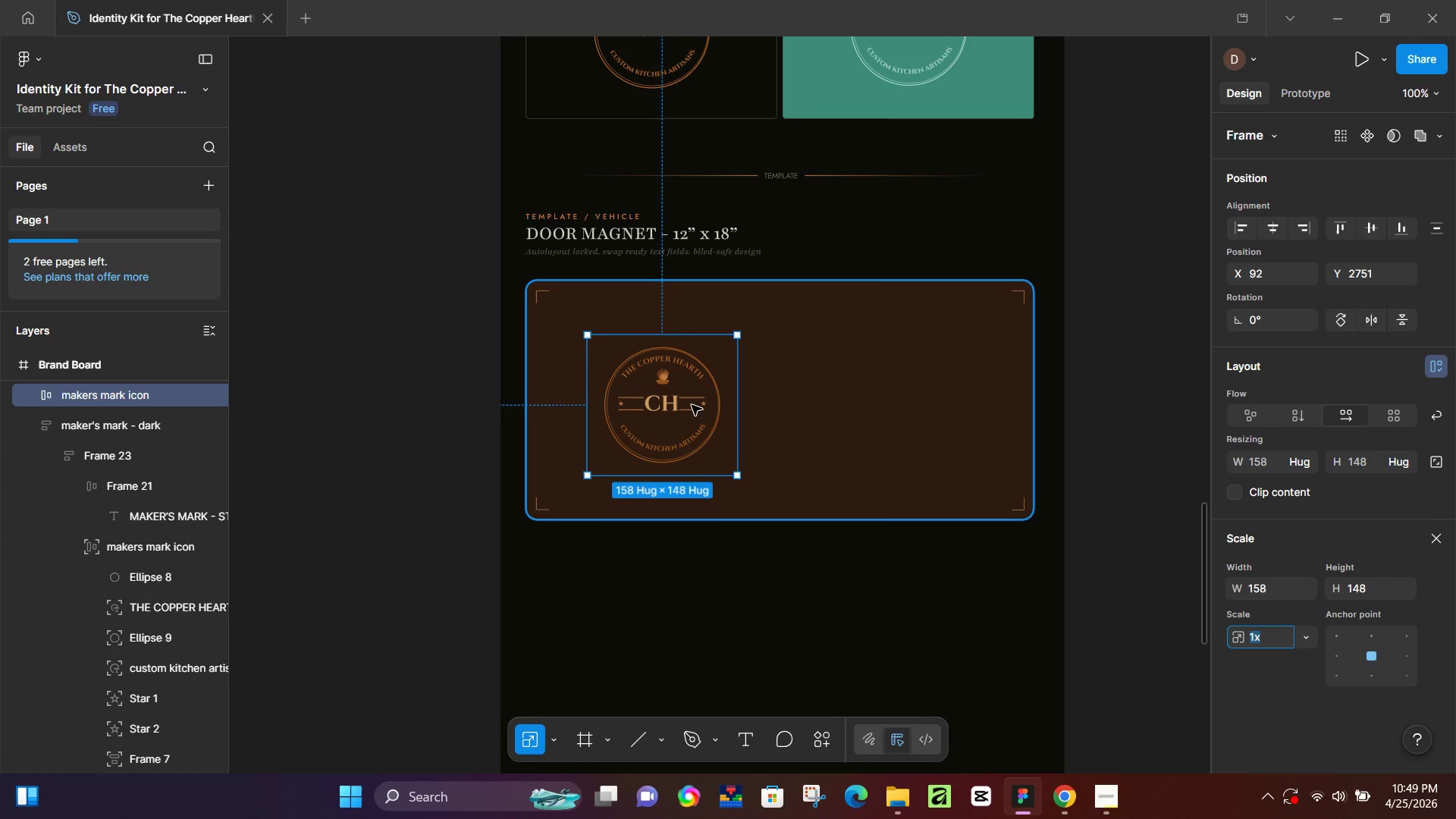 
left_click_drag(start_coordinate=[739, 341], to_coordinate=[695, 382])
 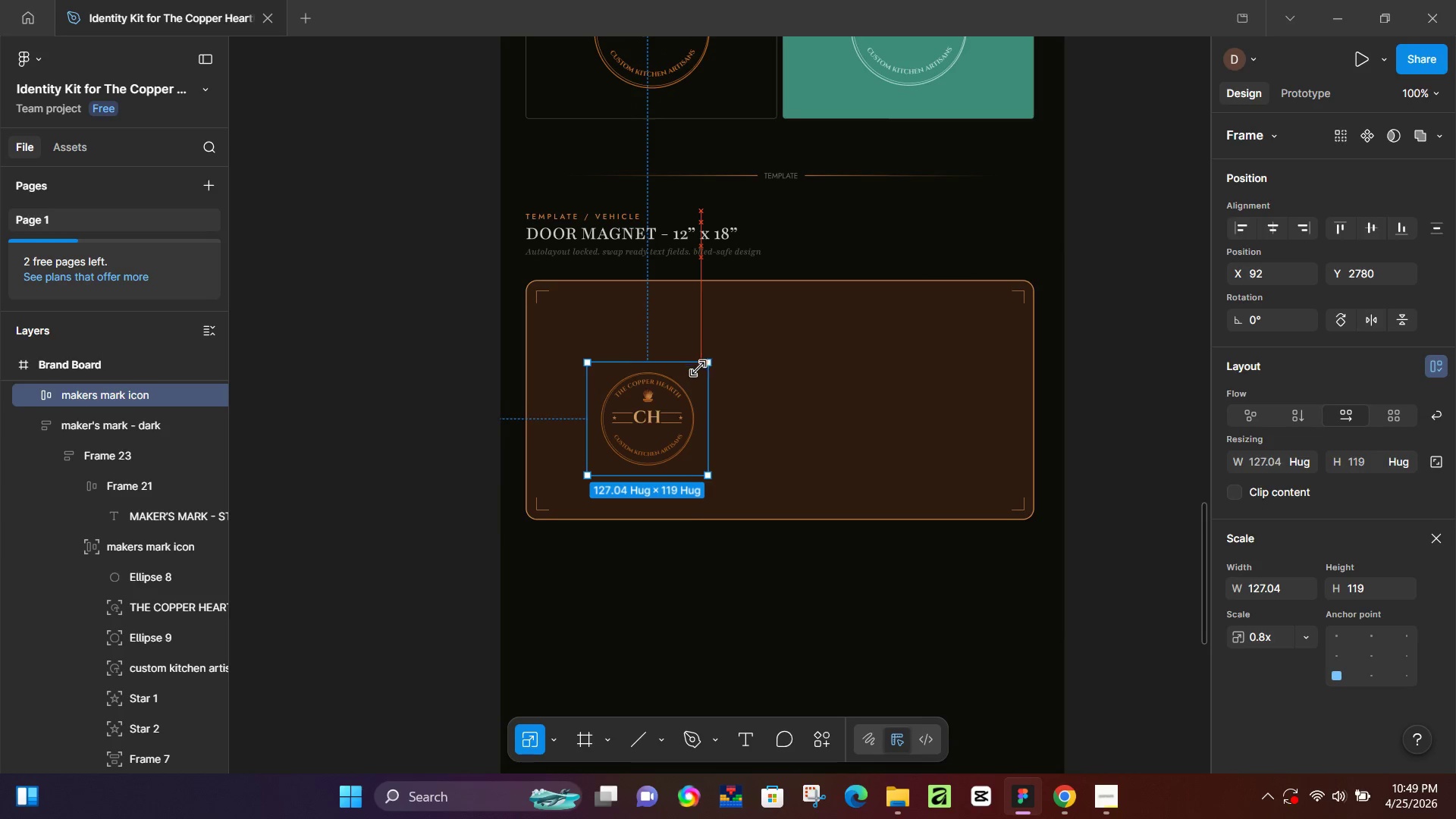 
left_click_drag(start_coordinate=[672, 424], to_coordinate=[639, 373])
 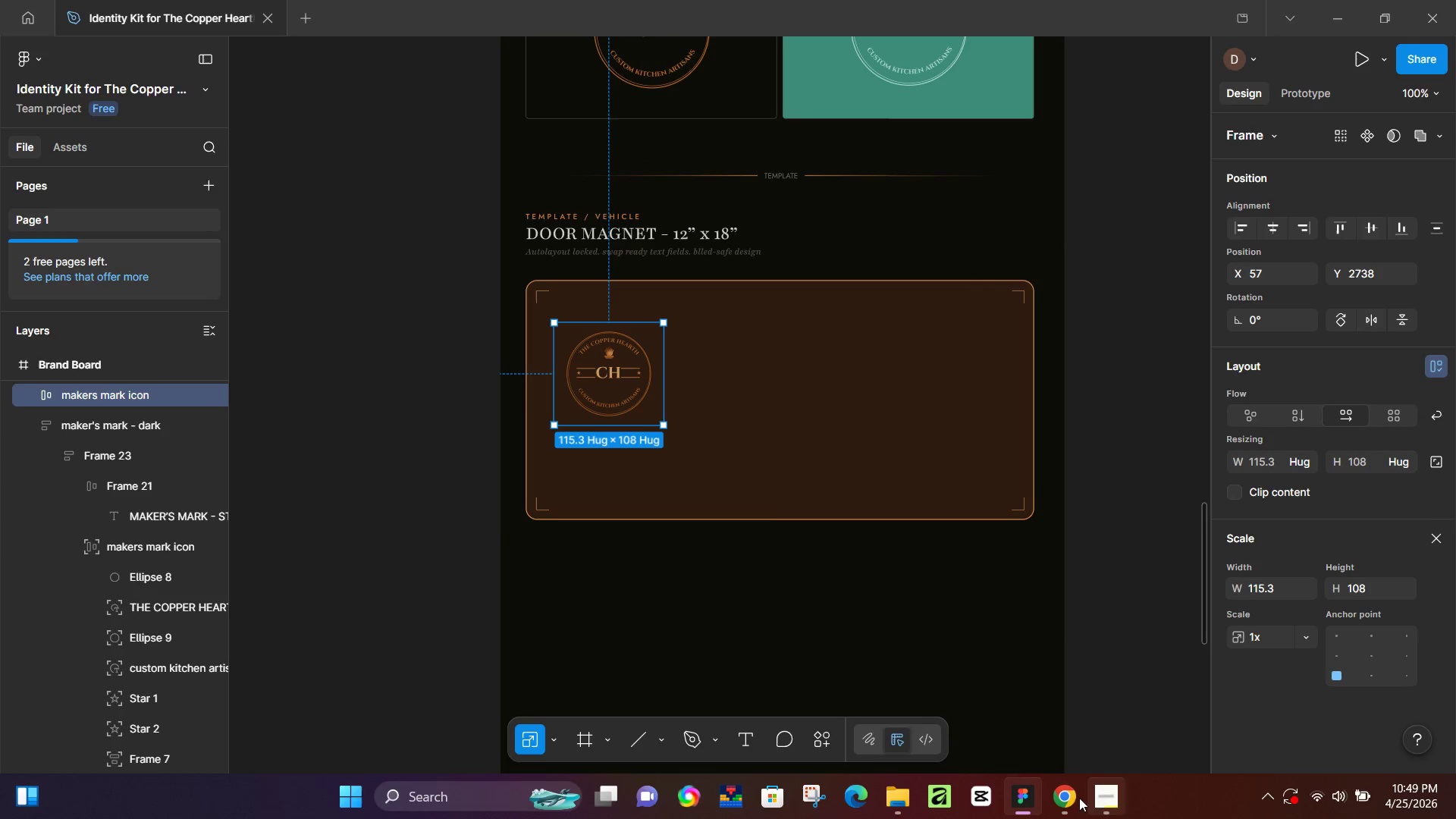 
left_click([1075, 798])
 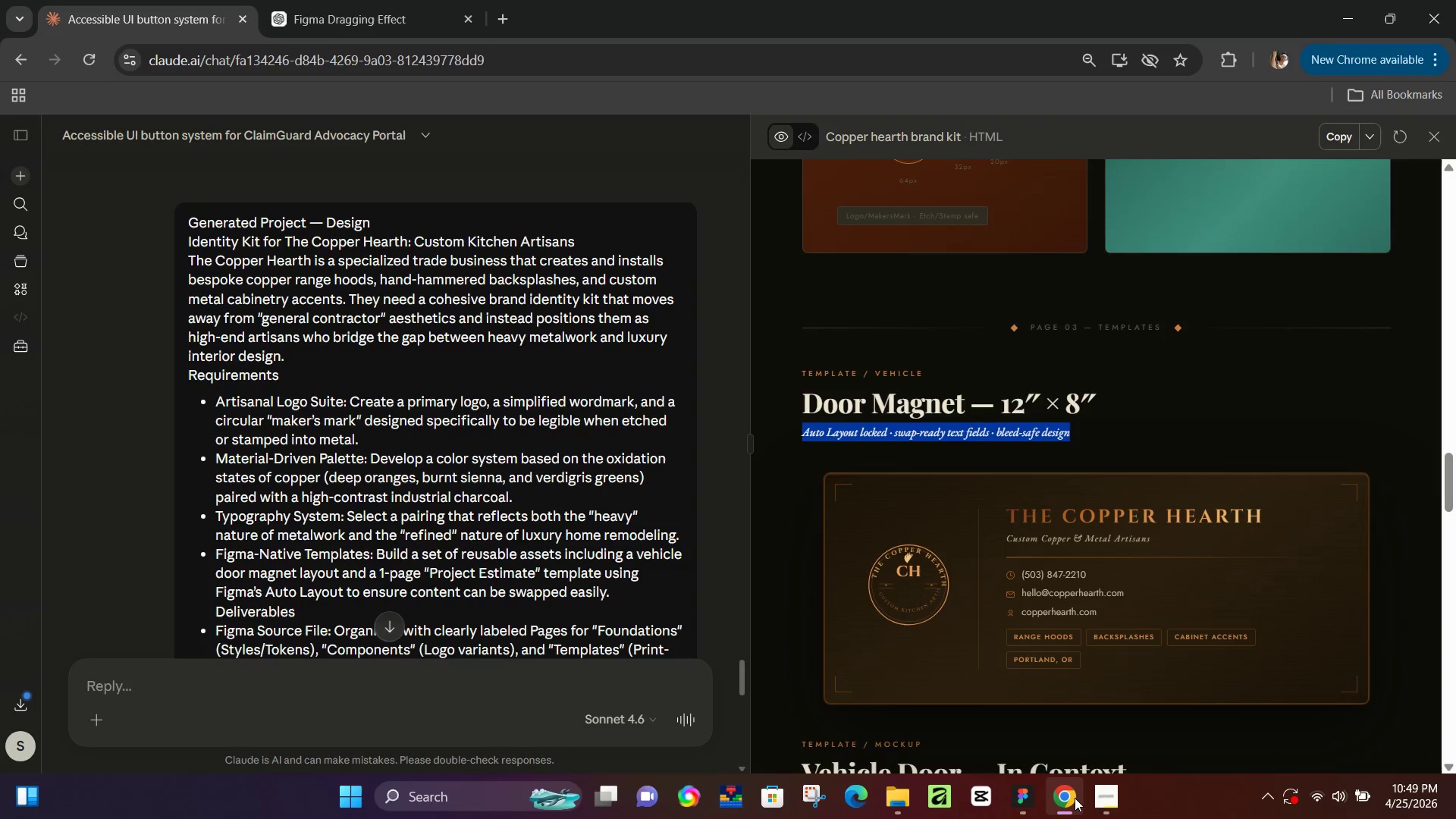 
left_click([1075, 798])
 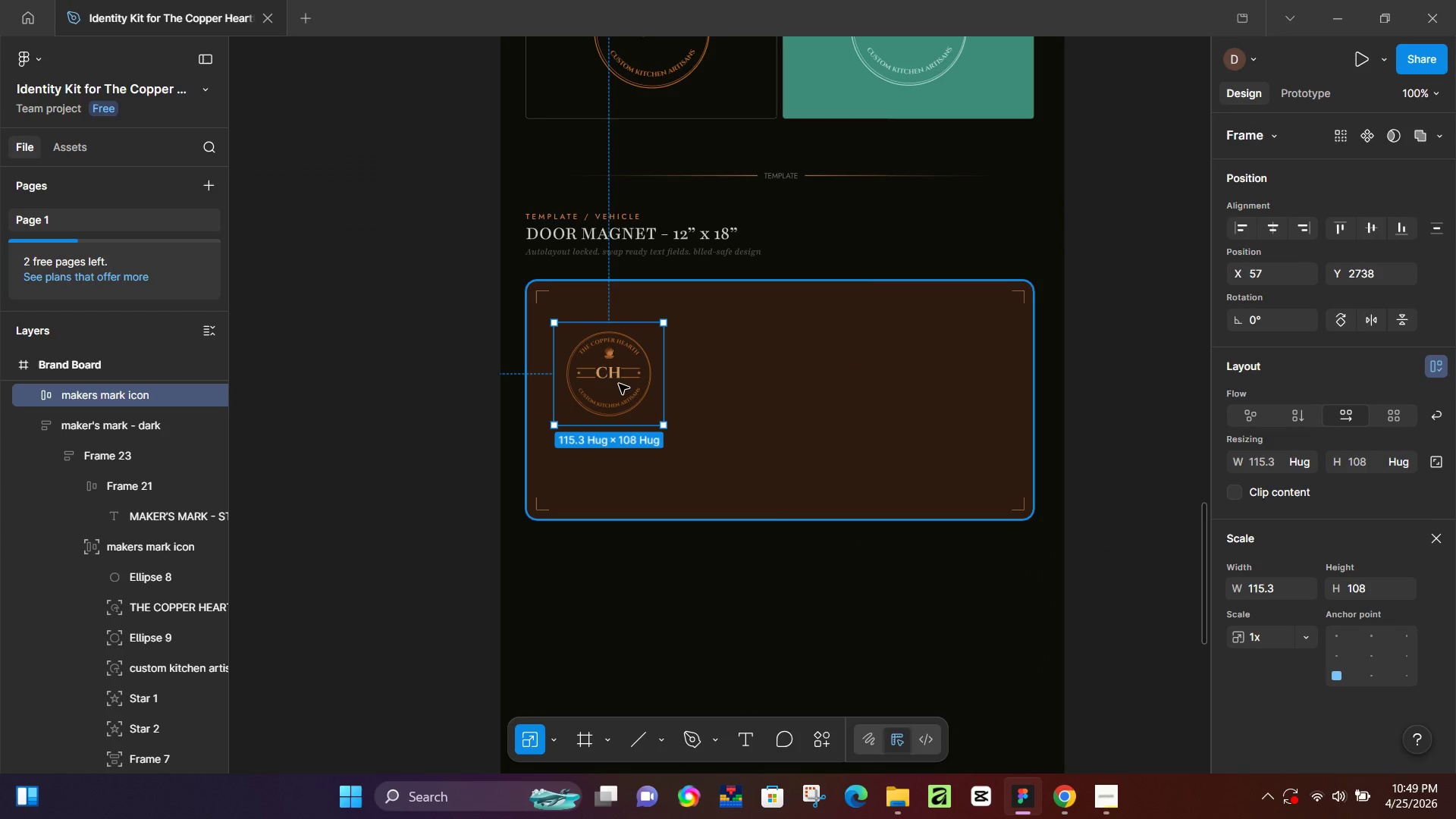 
left_click_drag(start_coordinate=[619, 381], to_coordinate=[623, 420])
 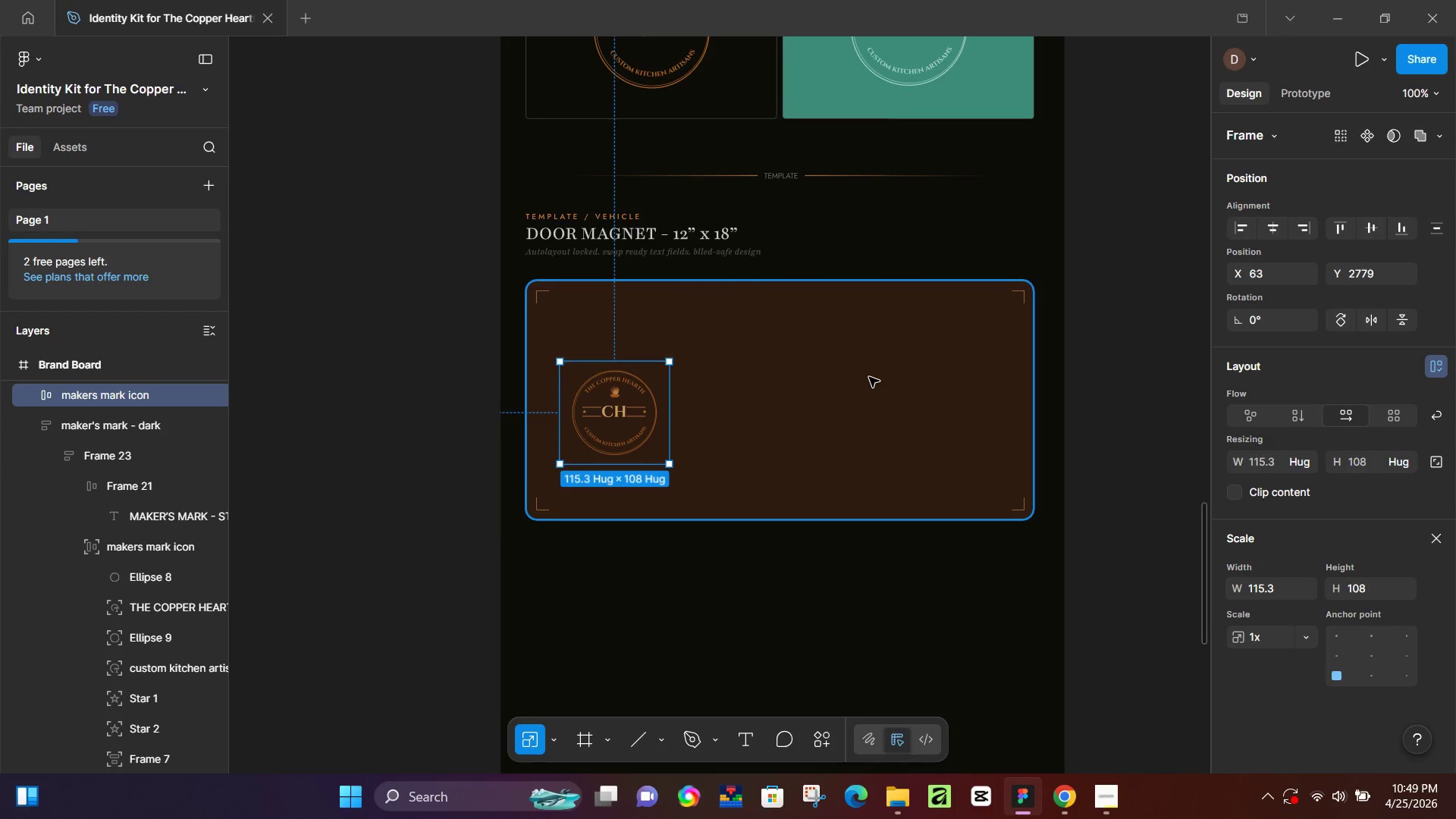 
hold_key(key=ShiftLeft, duration=0.31)
left_click([869, 377])
 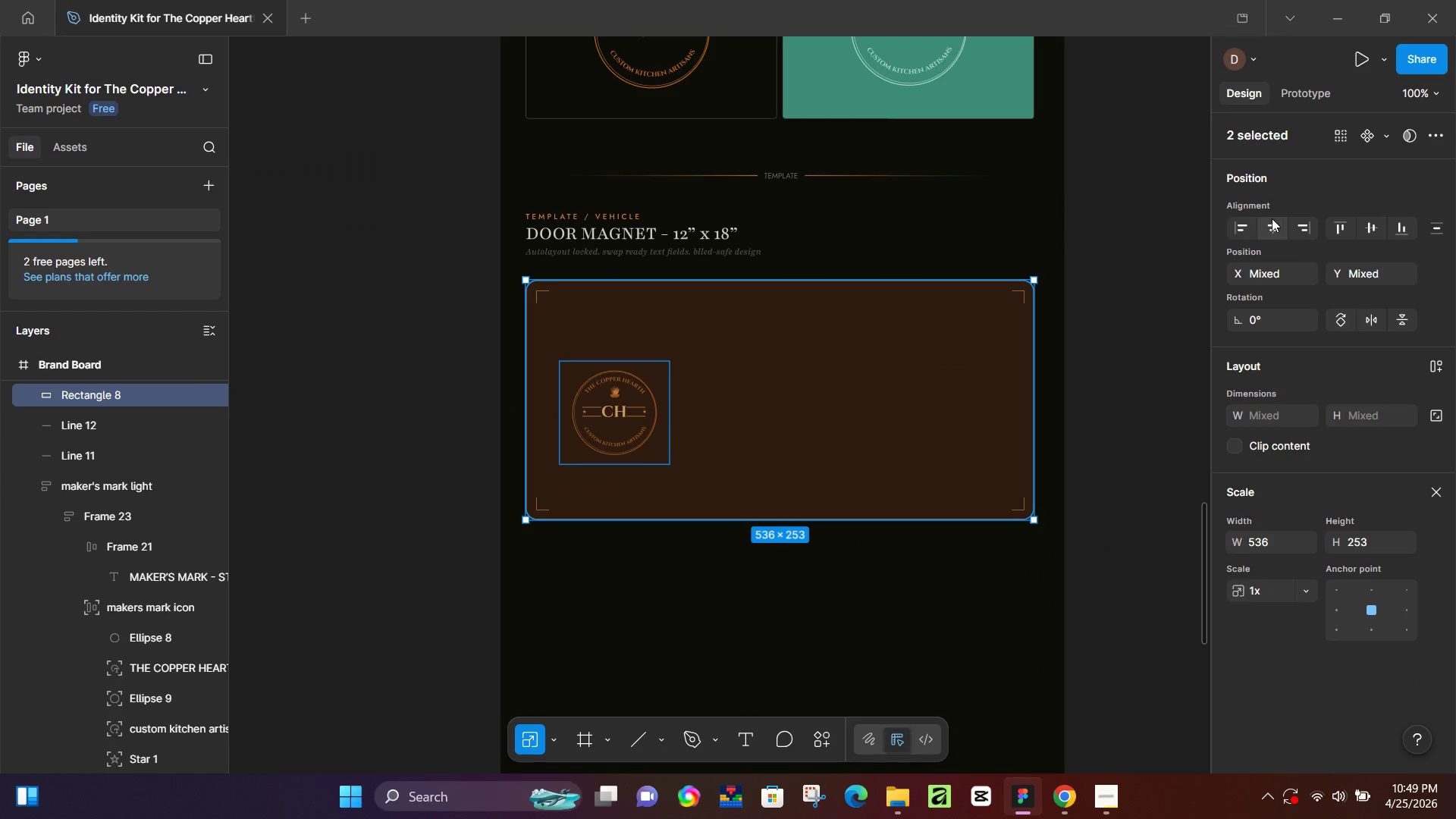 
left_click([1272, 221])
 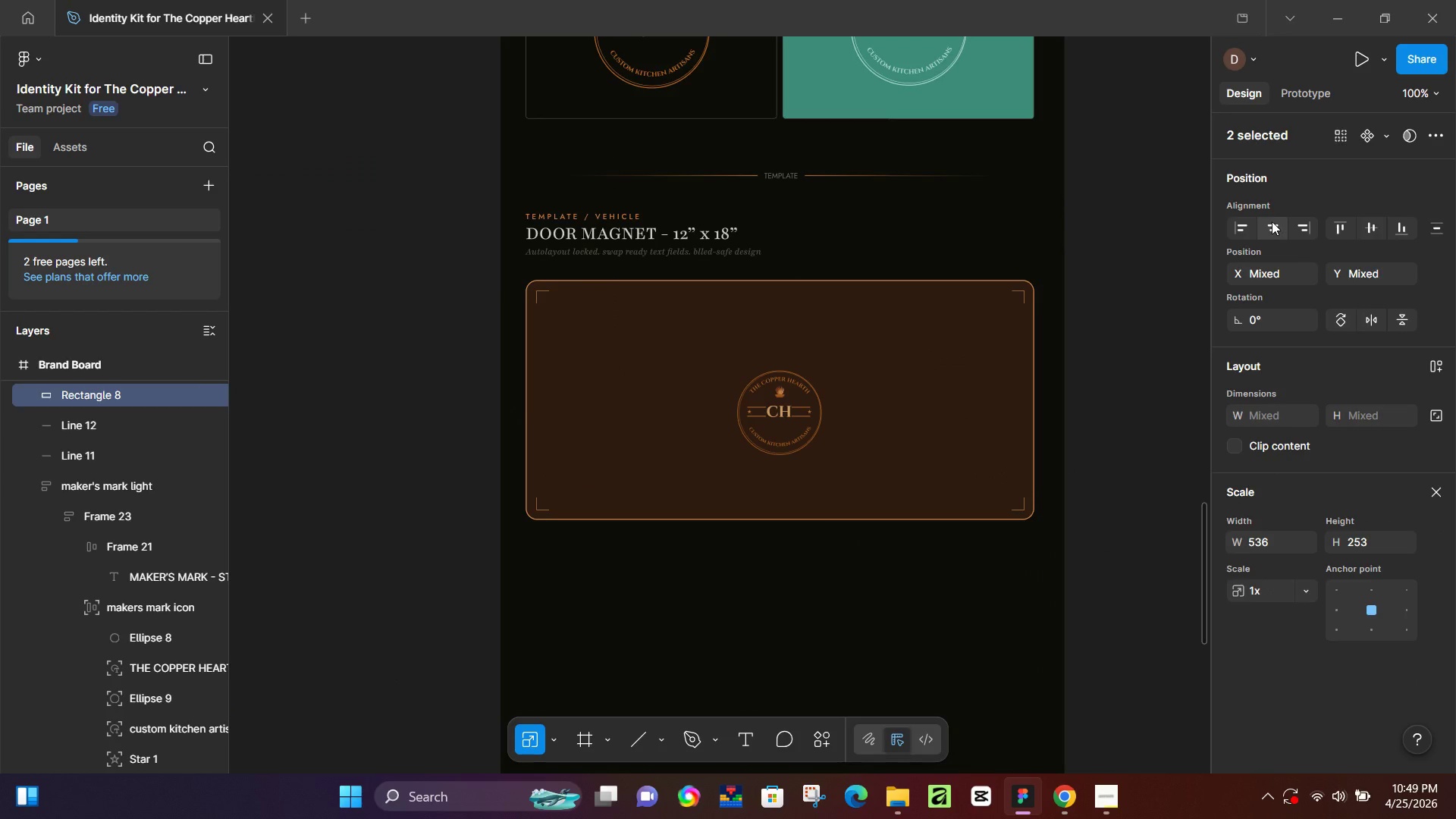 
hold_key(key=ShiftLeft, duration=0.33)
 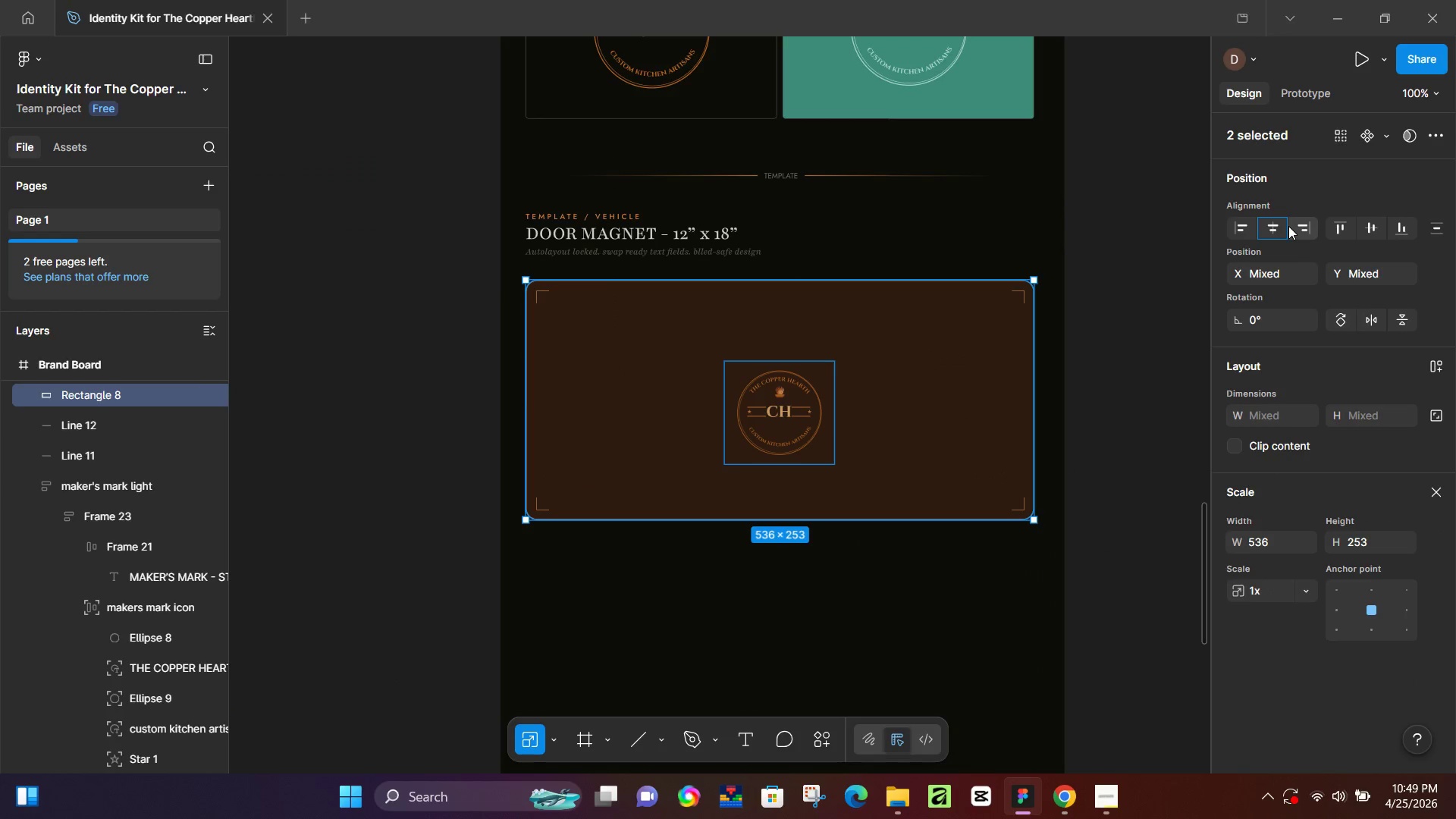 
key(Control+Z)
 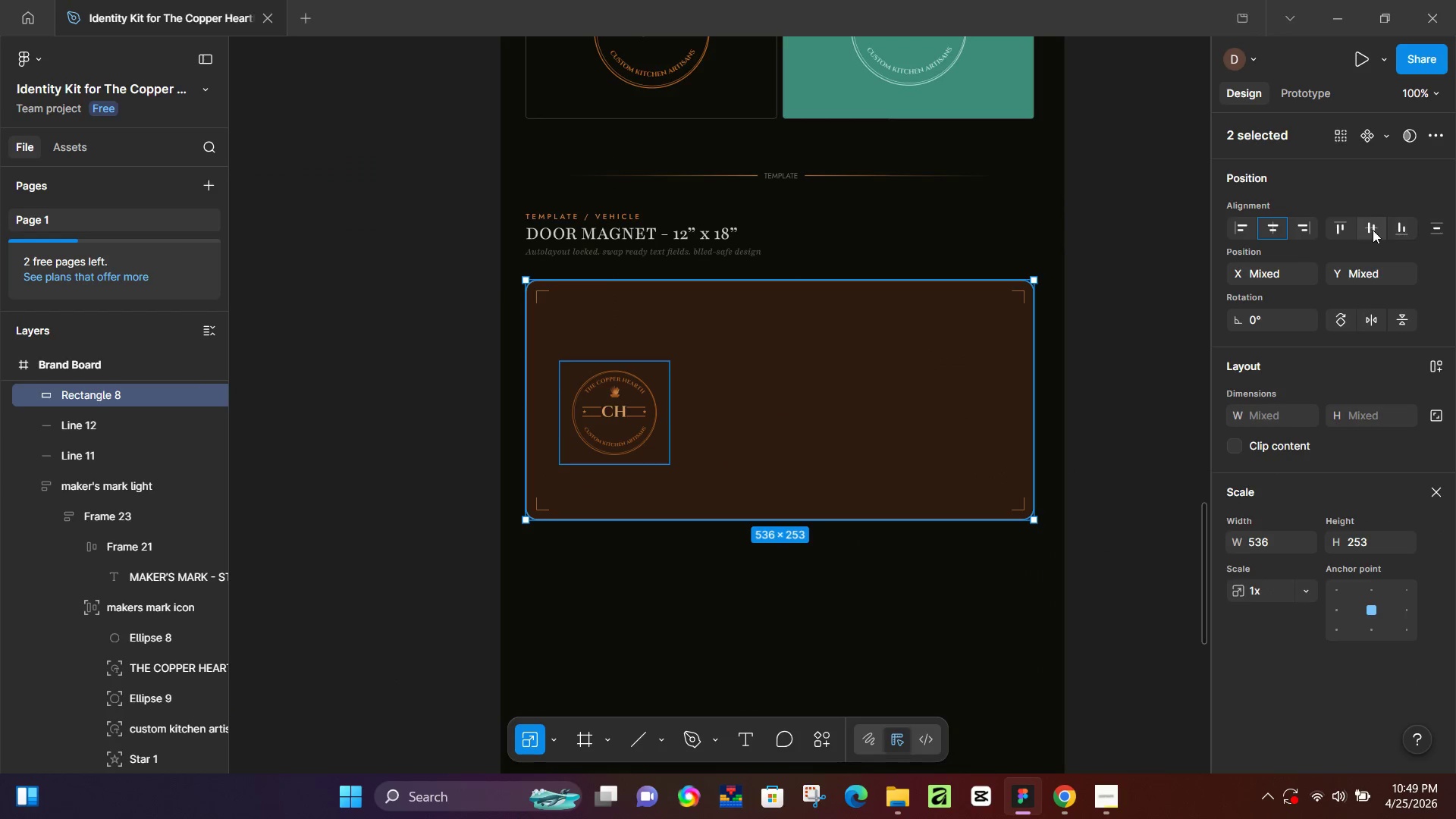 
left_click([1370, 230])
 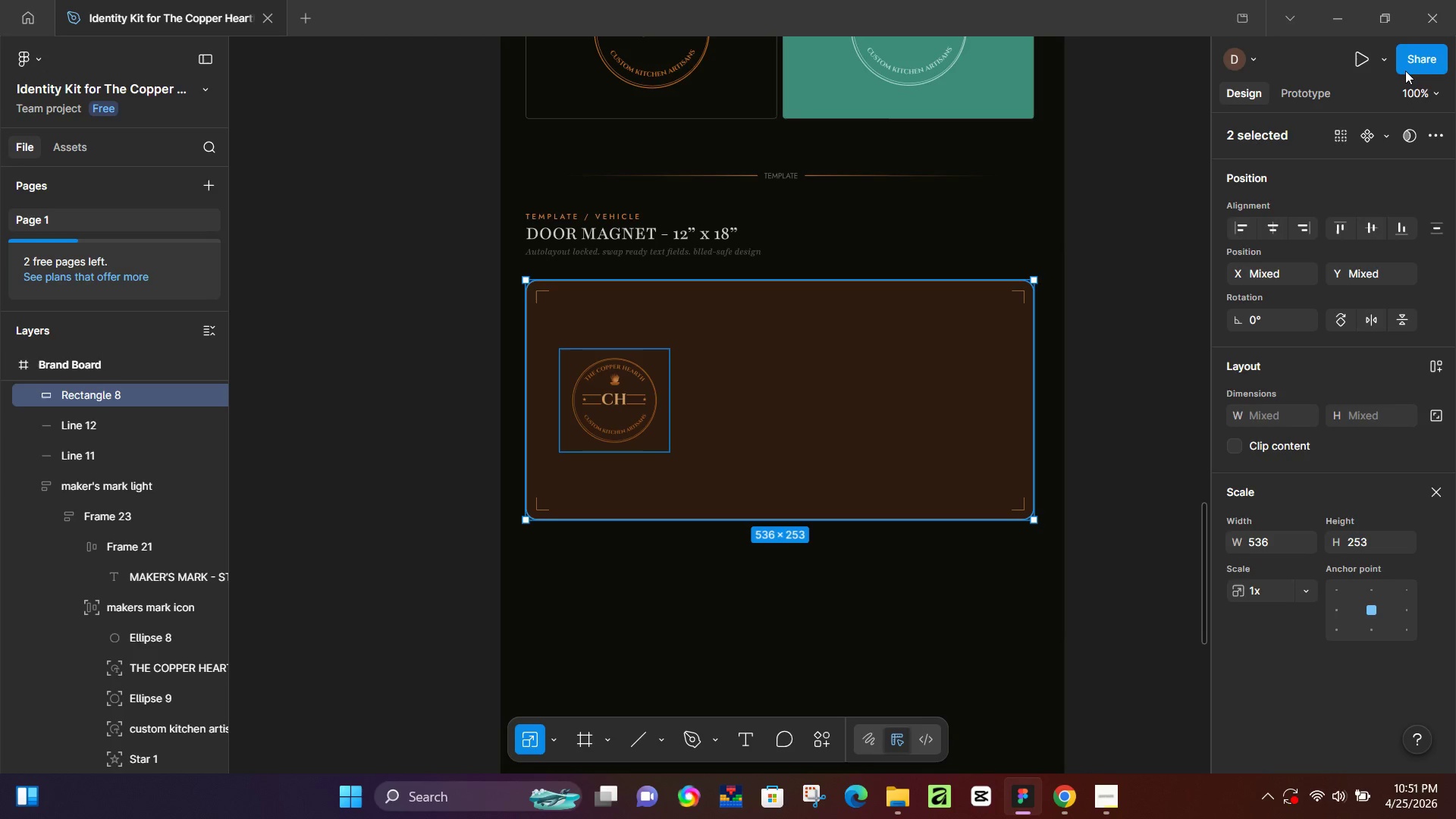 
wait(67.08)
 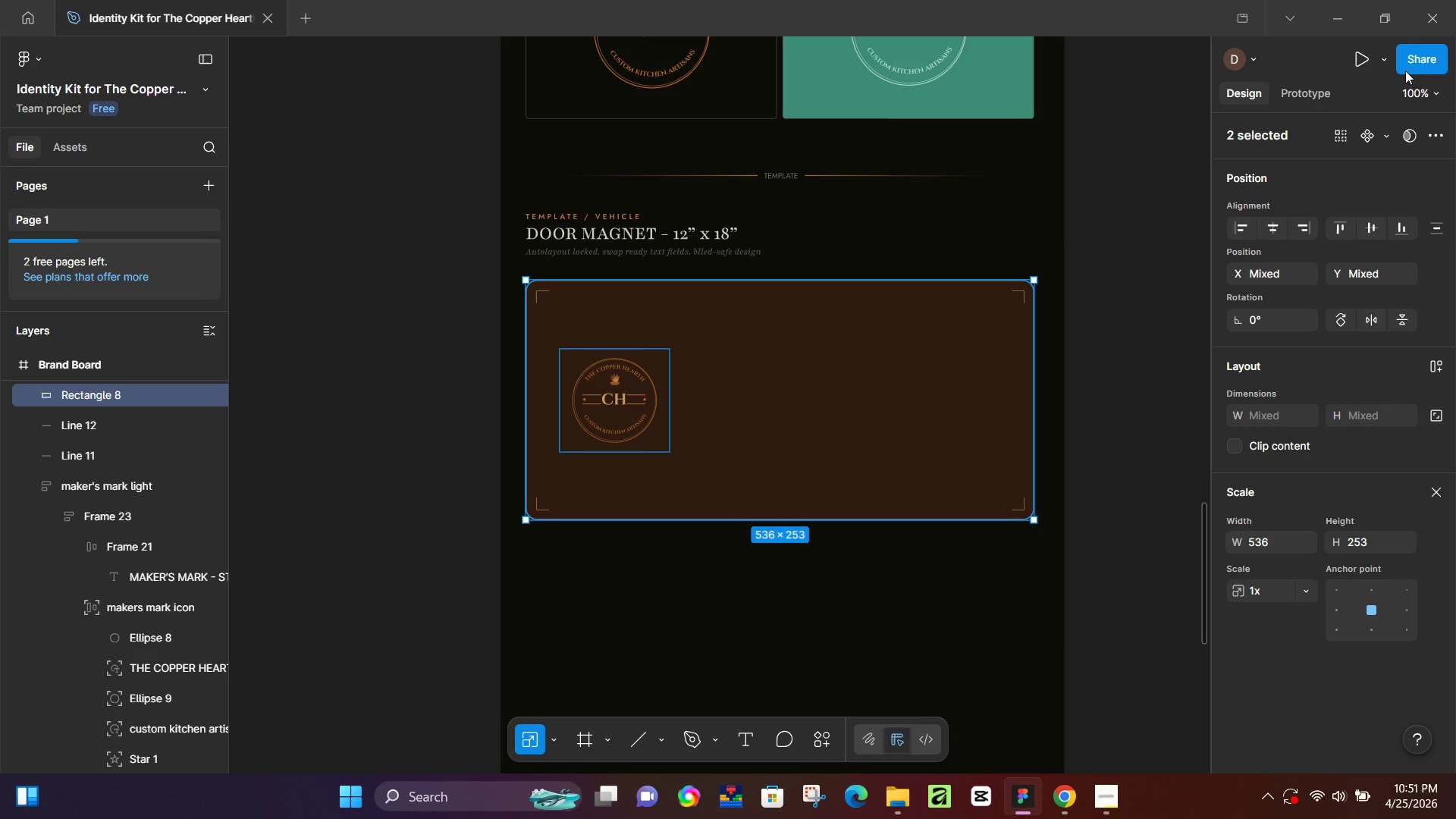 
left_click([1074, 798])
 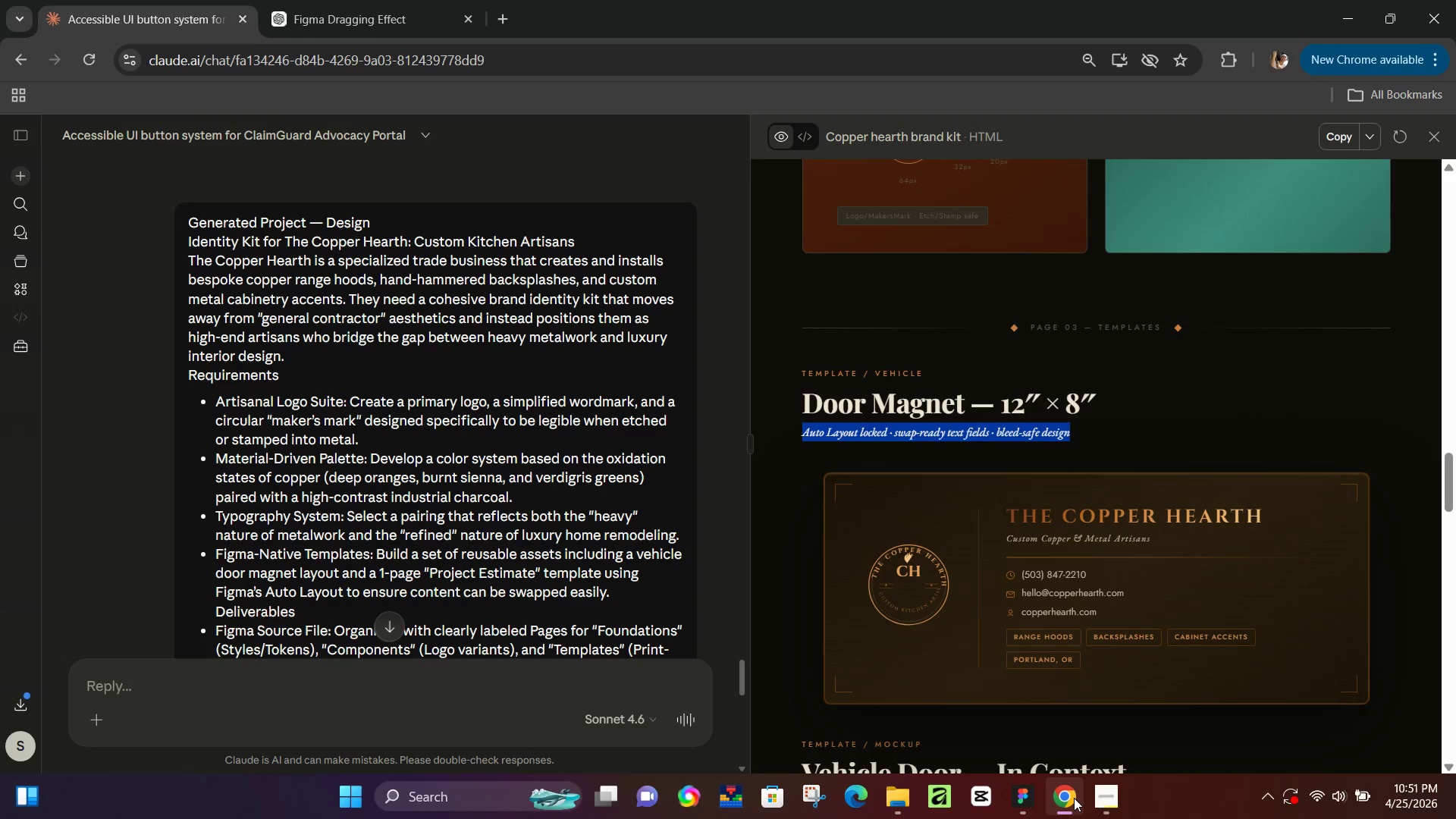 
left_click([1074, 798])
 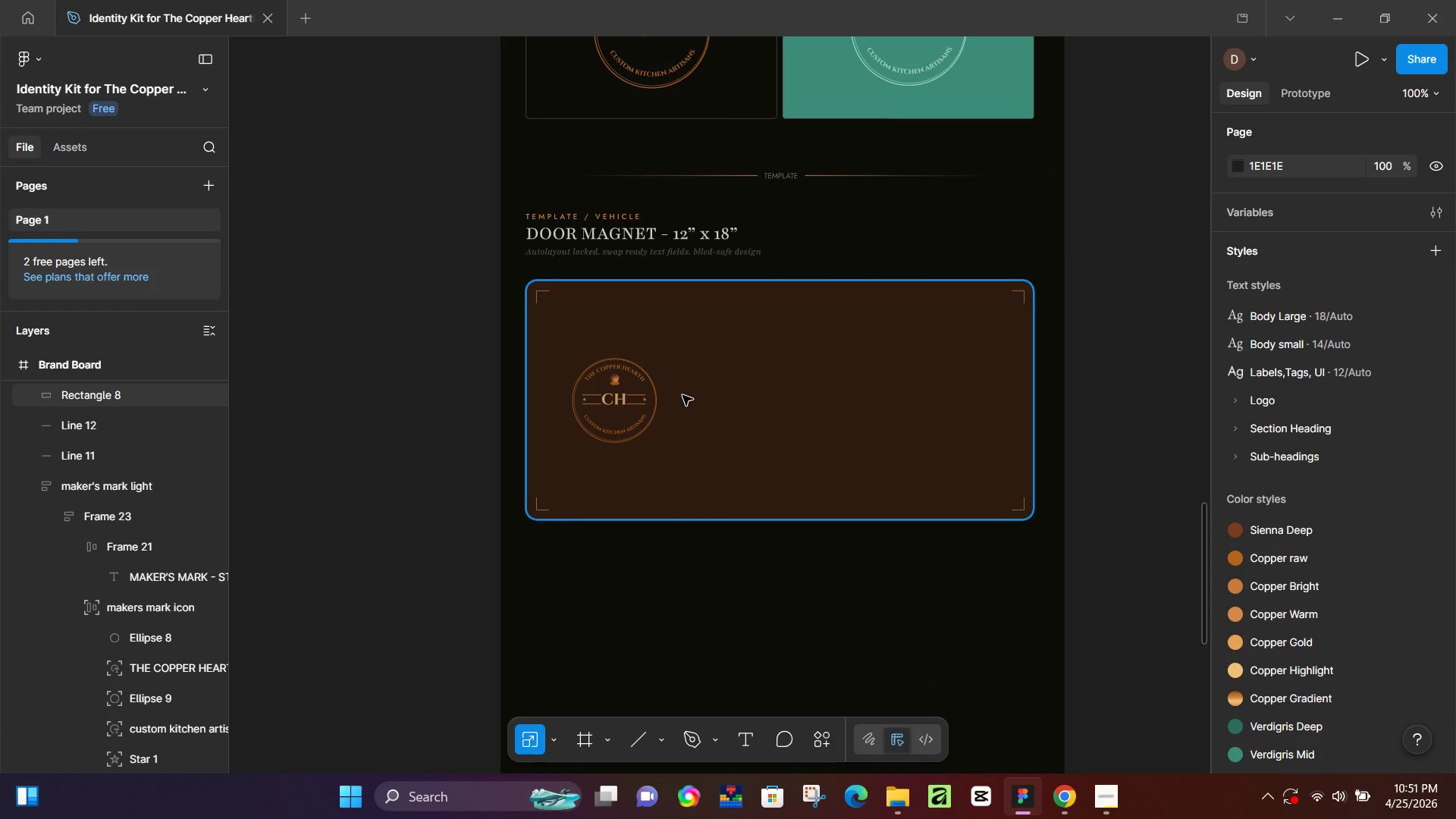 
key(L)
 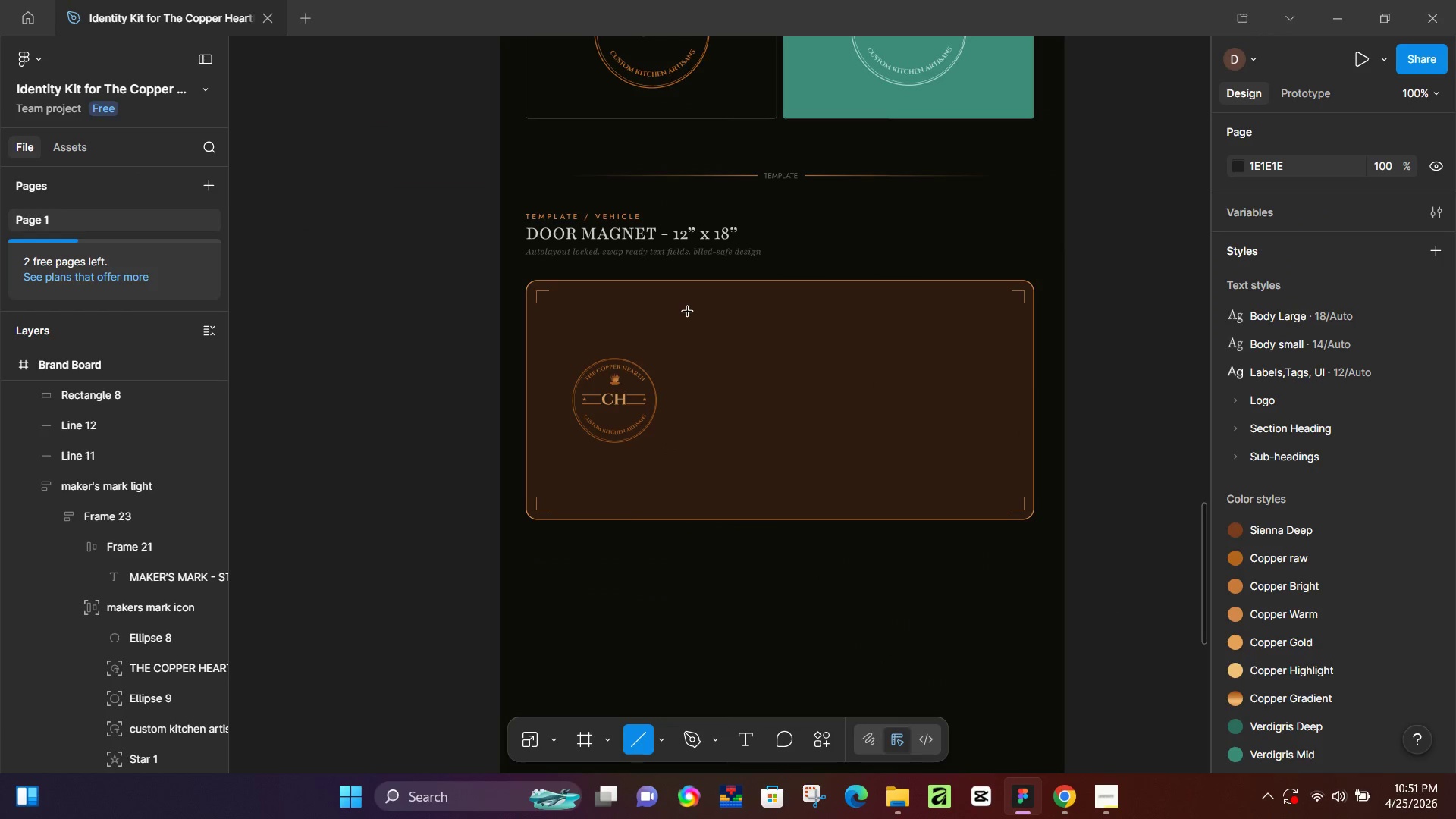 
key(Shift+ShiftLeft)
 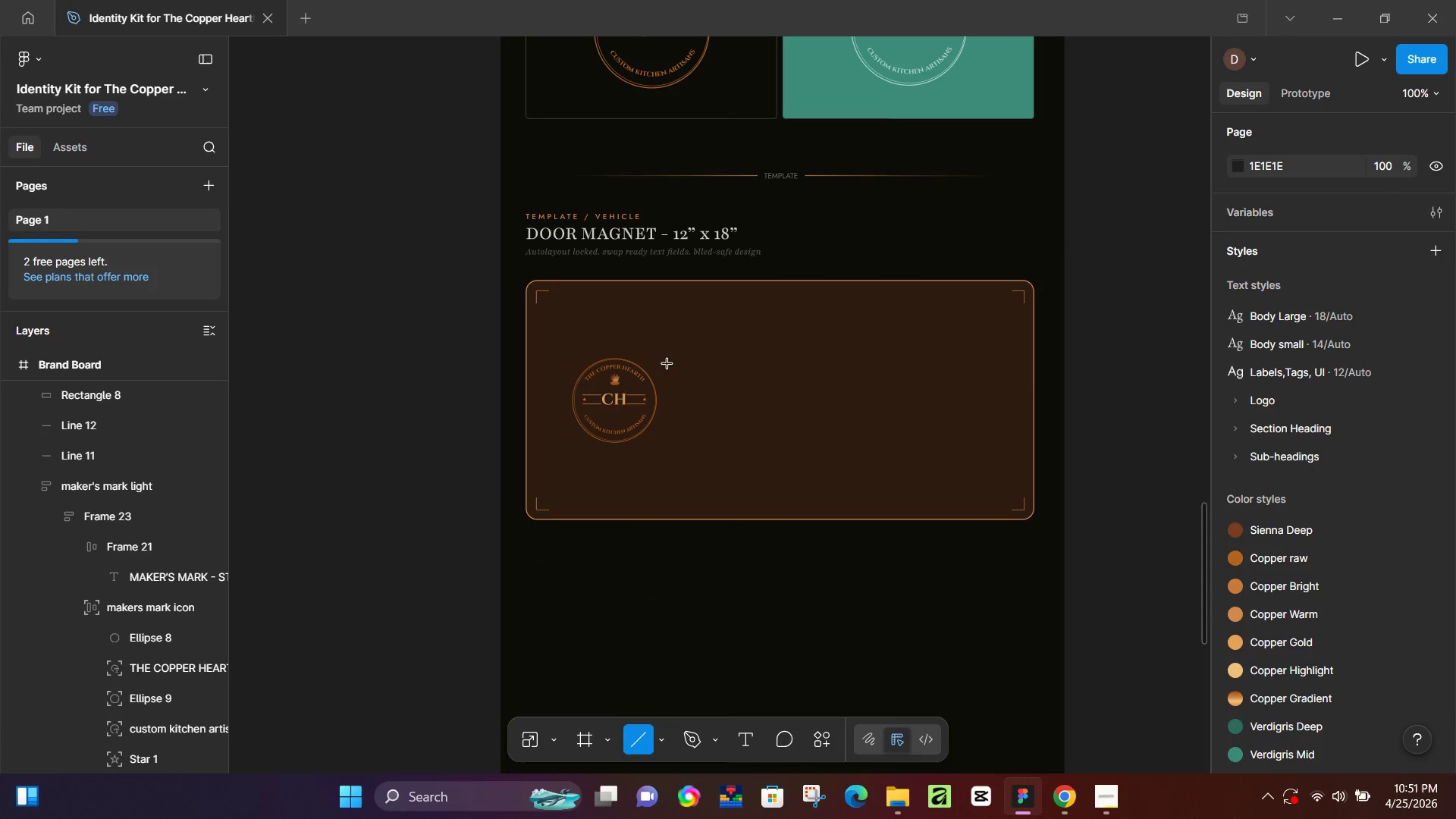 
key(V)
 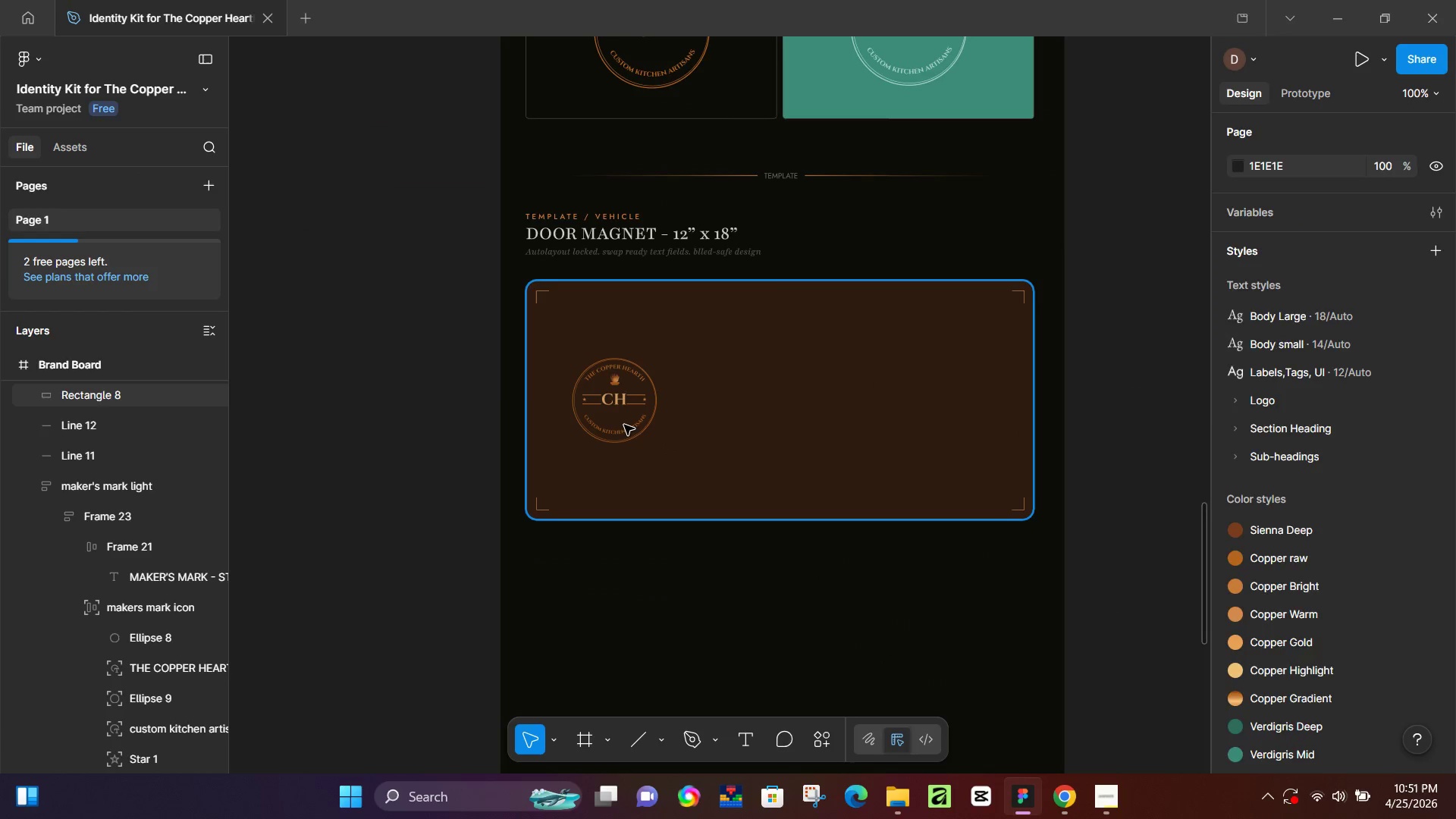 
double_click([623, 424])
 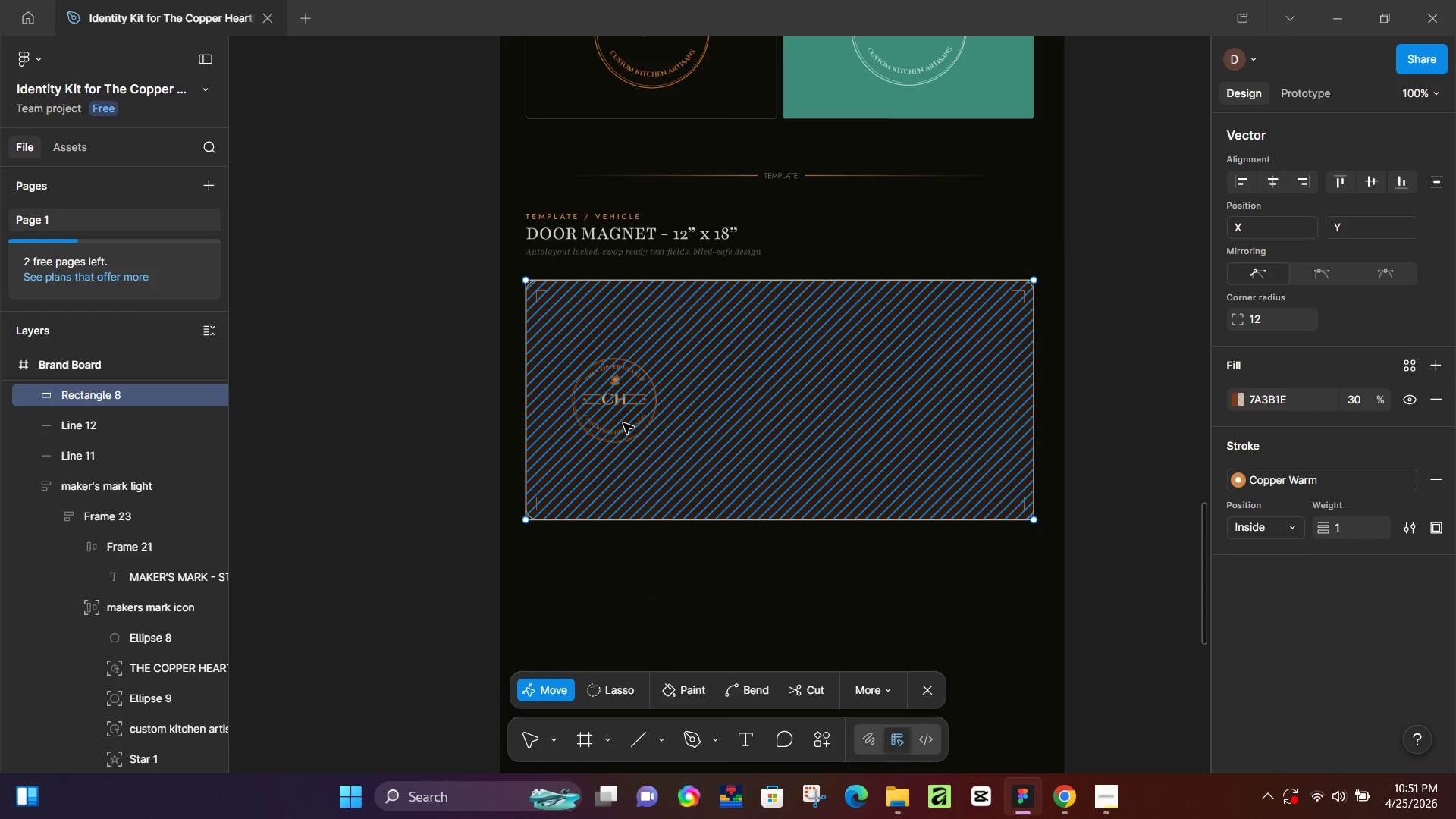 
left_click([623, 423])
 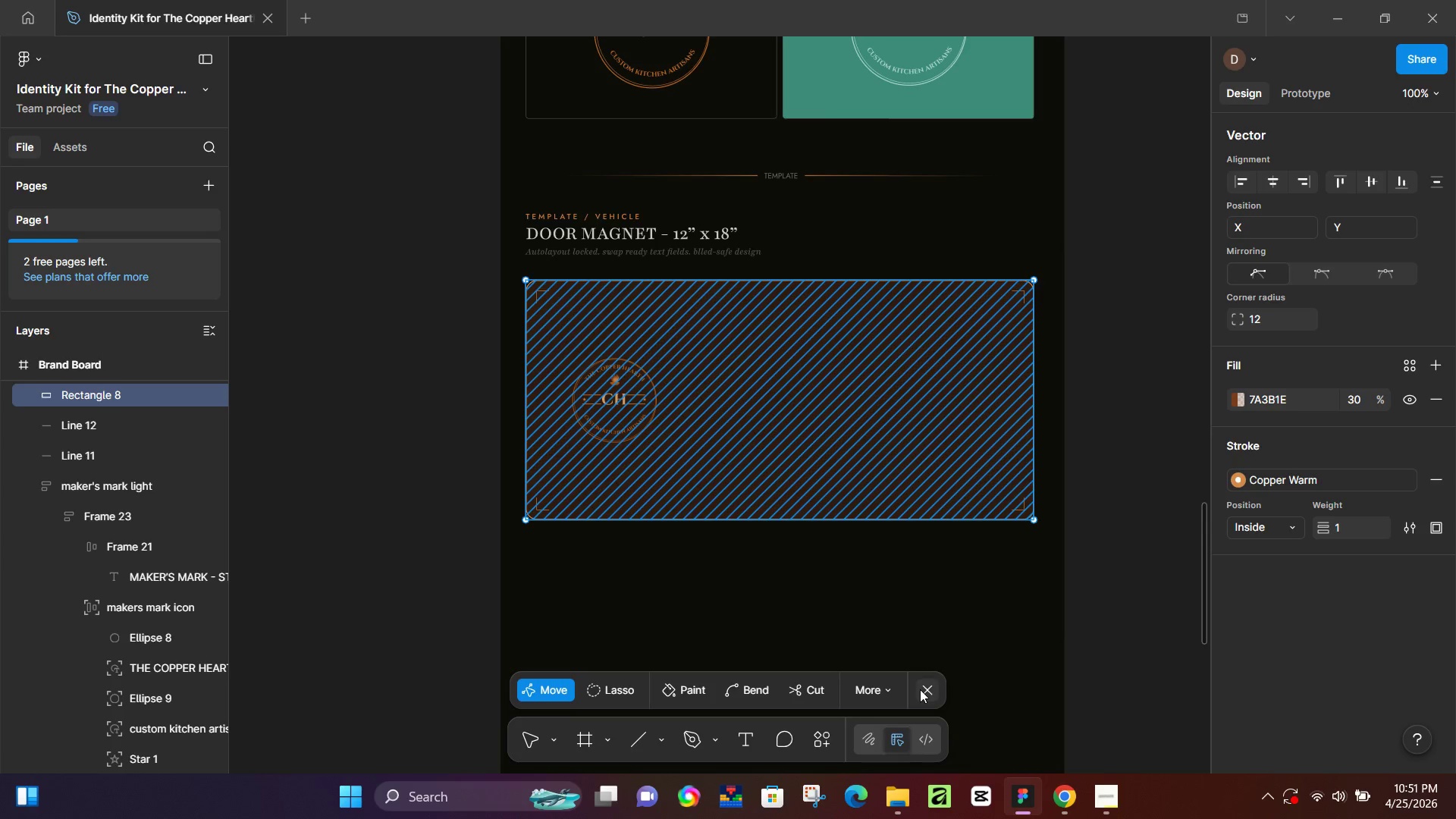 
left_click([920, 689])
 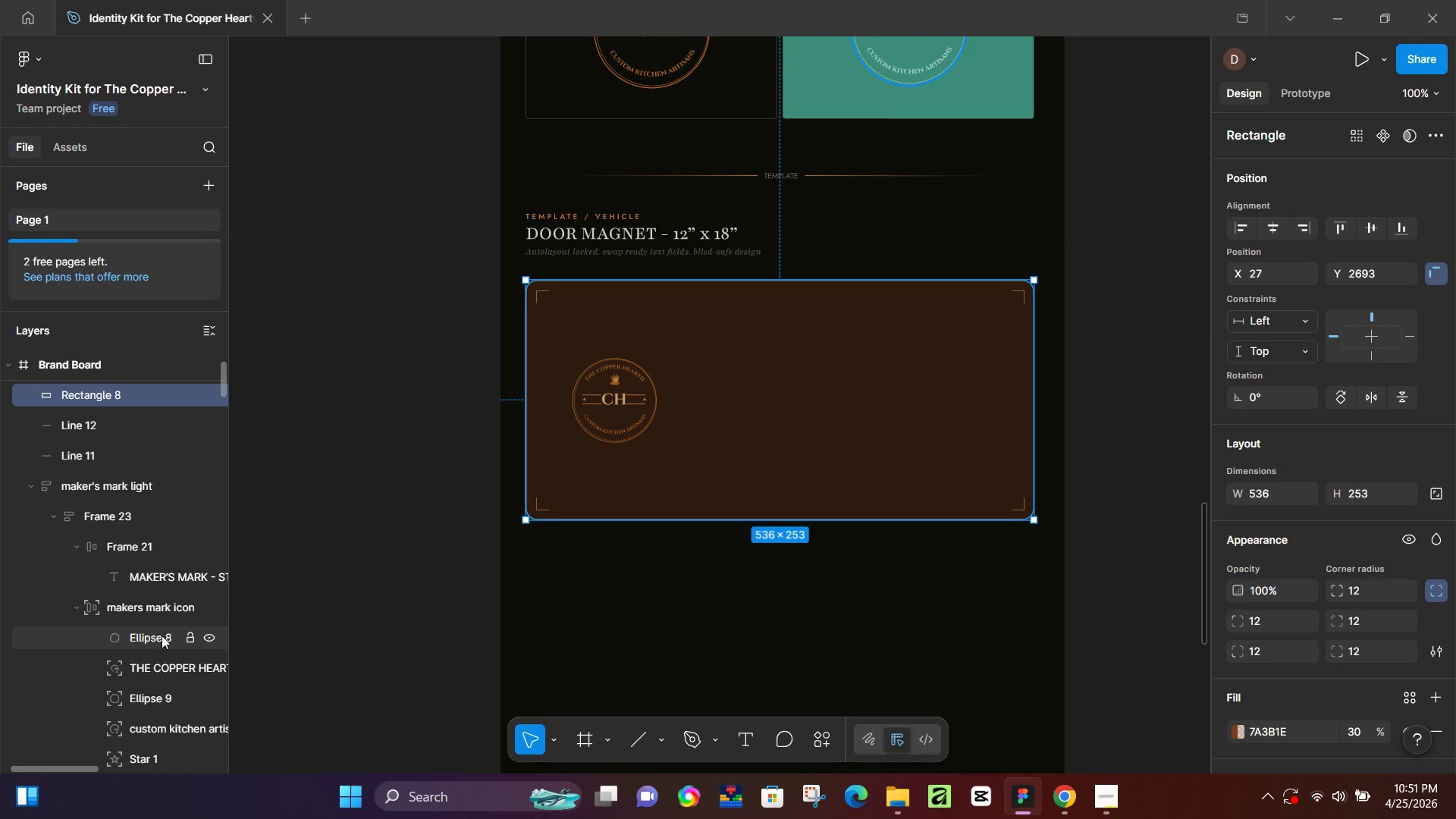 
left_click([152, 606])
 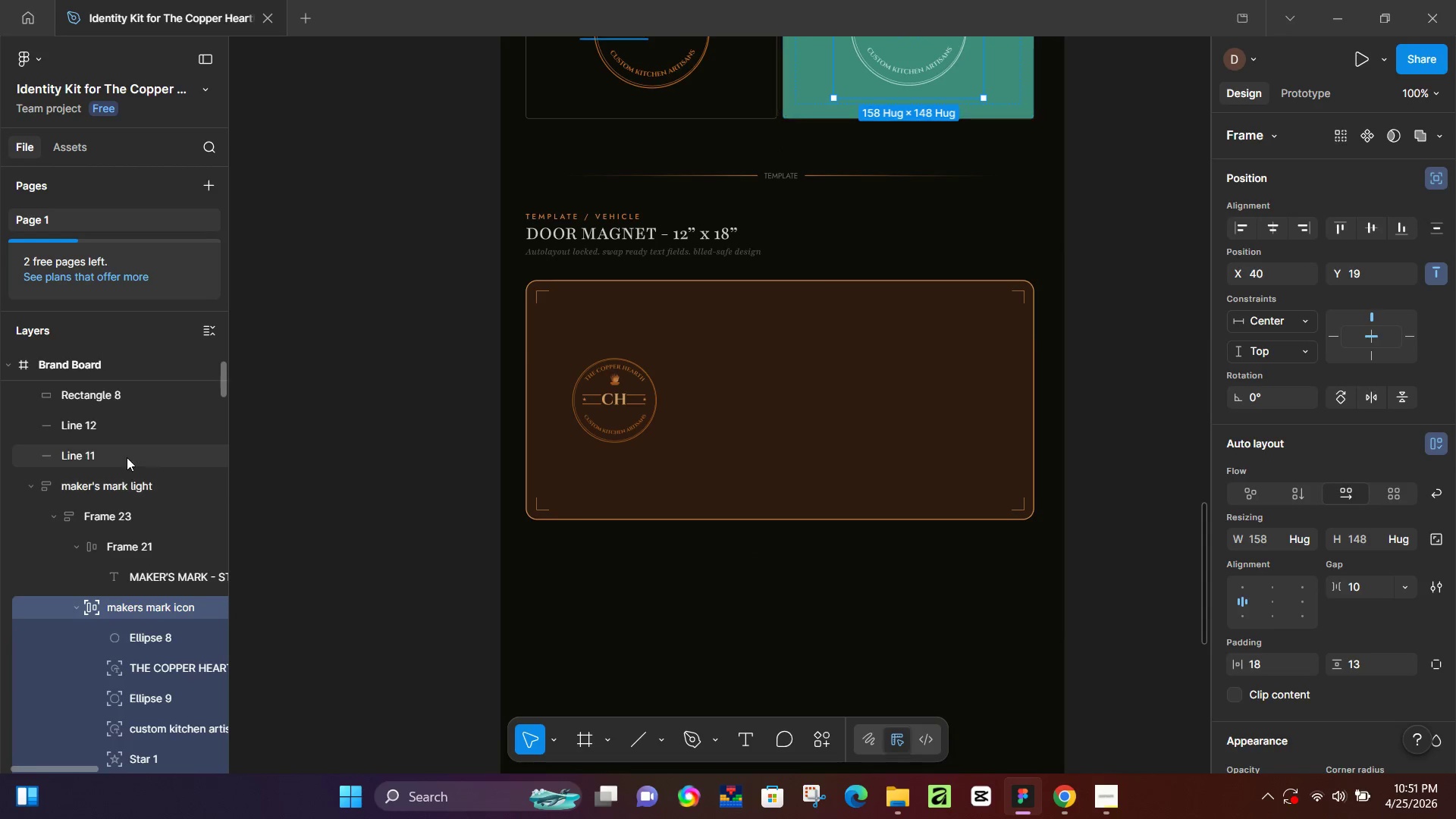 
left_click([31, 488])
 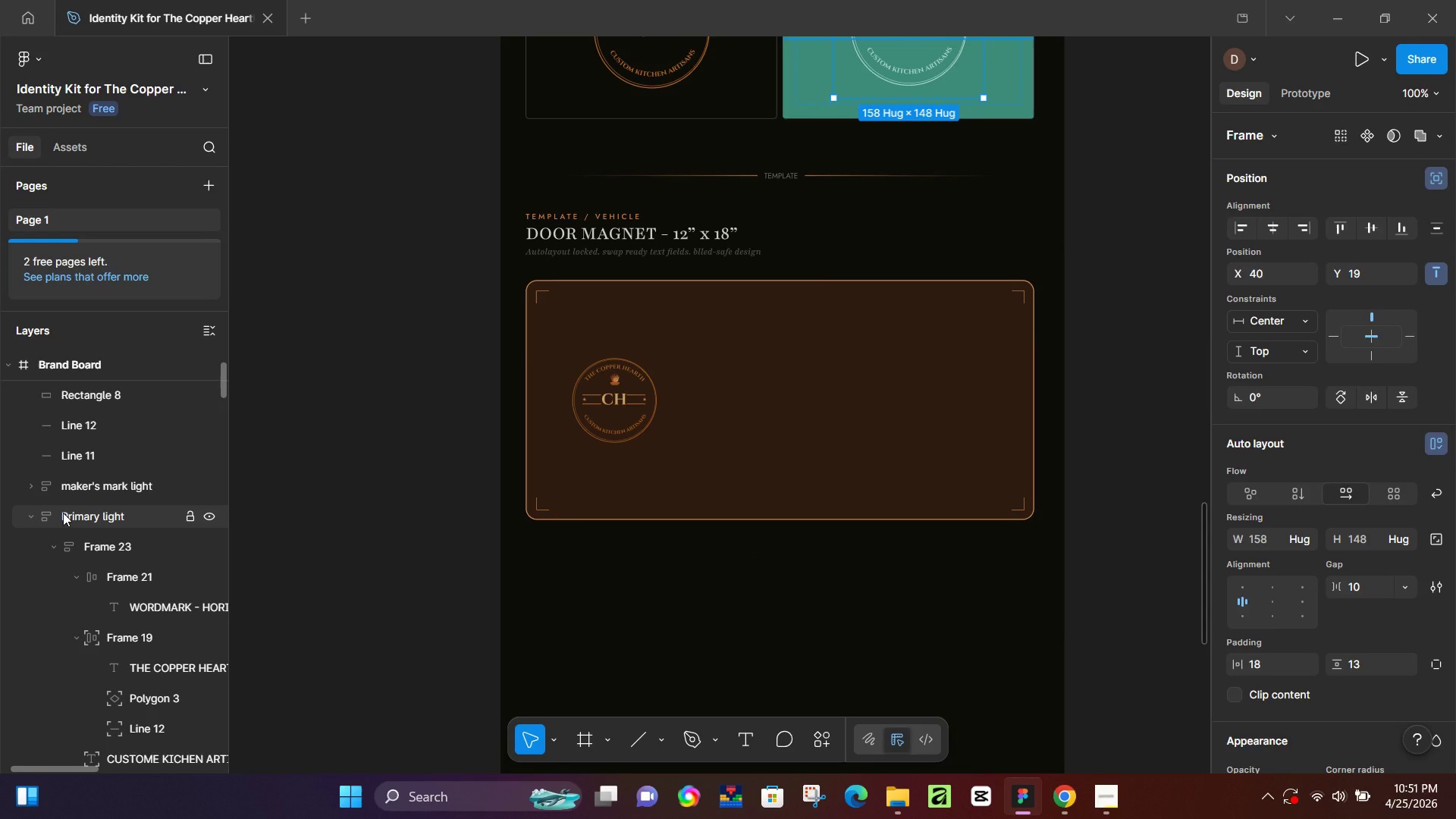 
left_click([63, 513])
 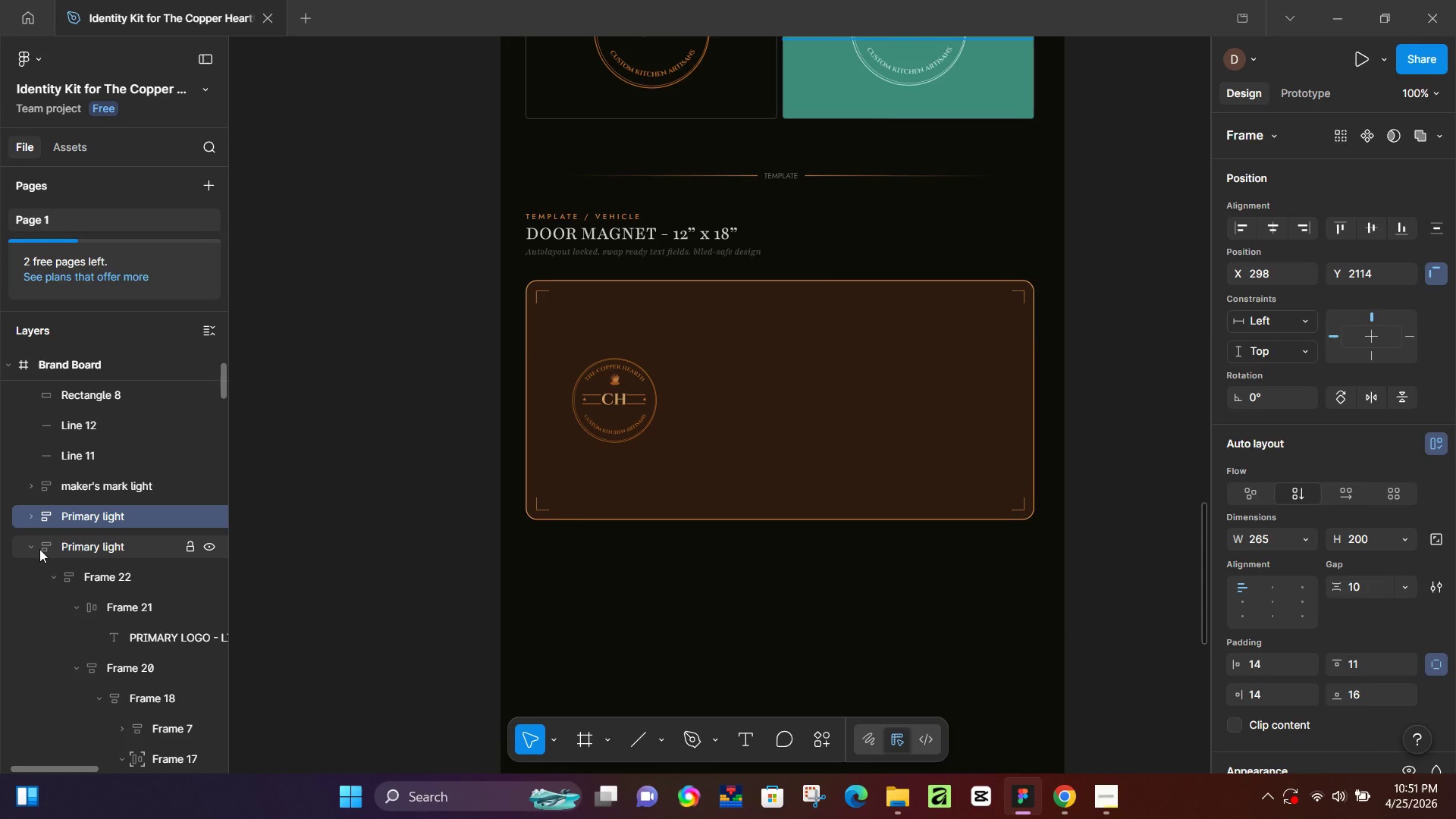 
left_click([30, 544])
 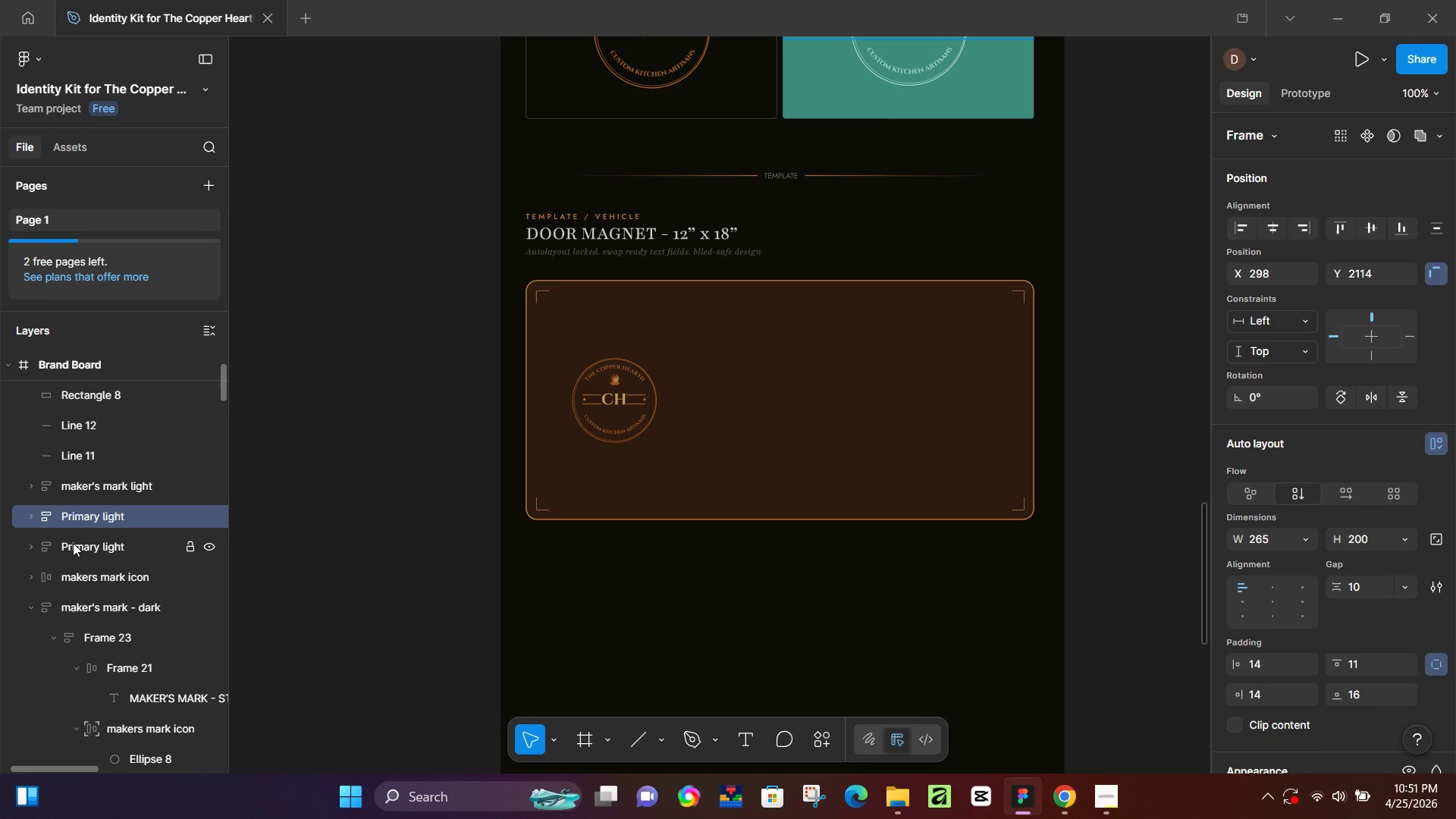 
left_click([73, 543])
 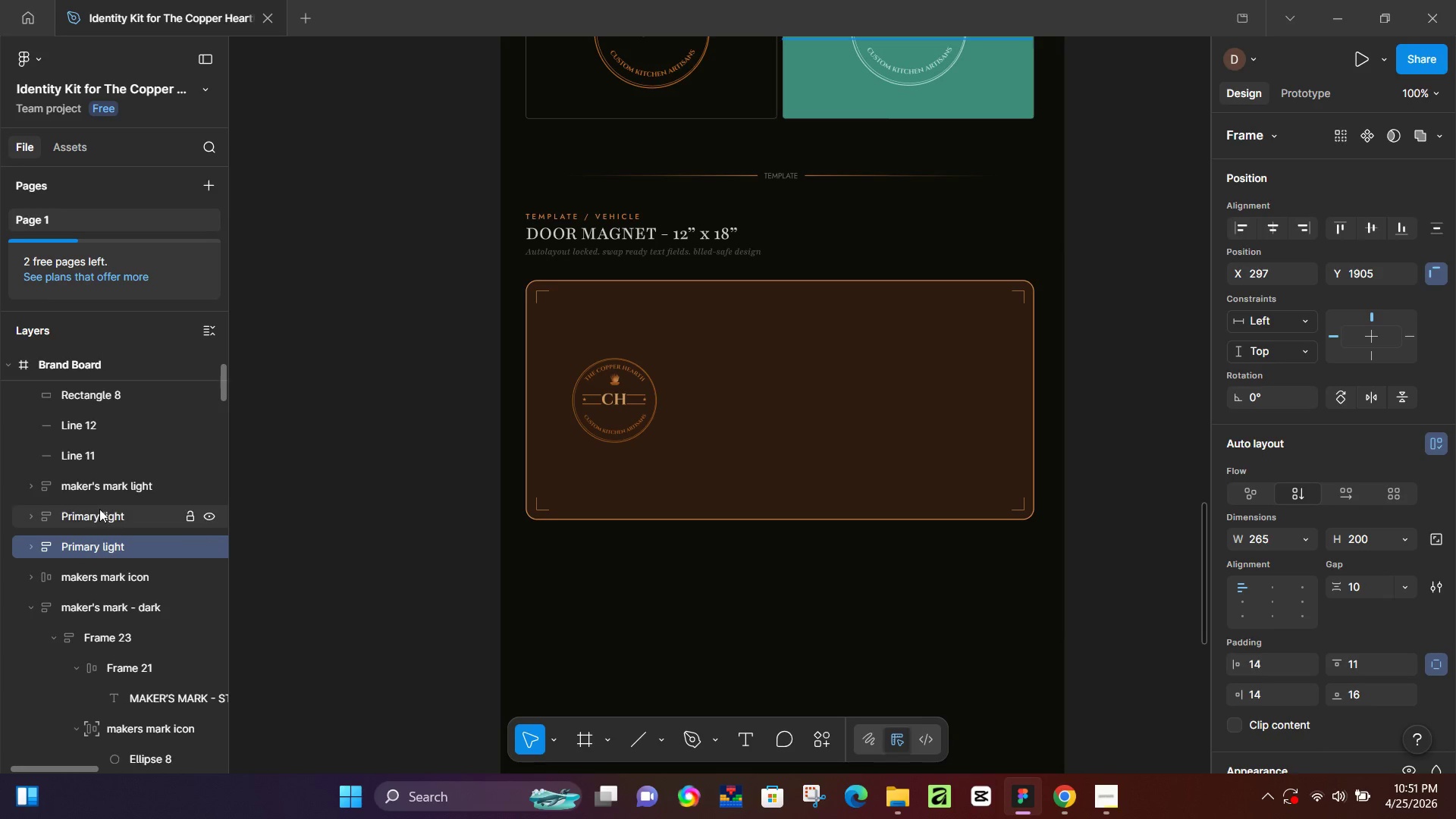 
left_click([99, 507])
 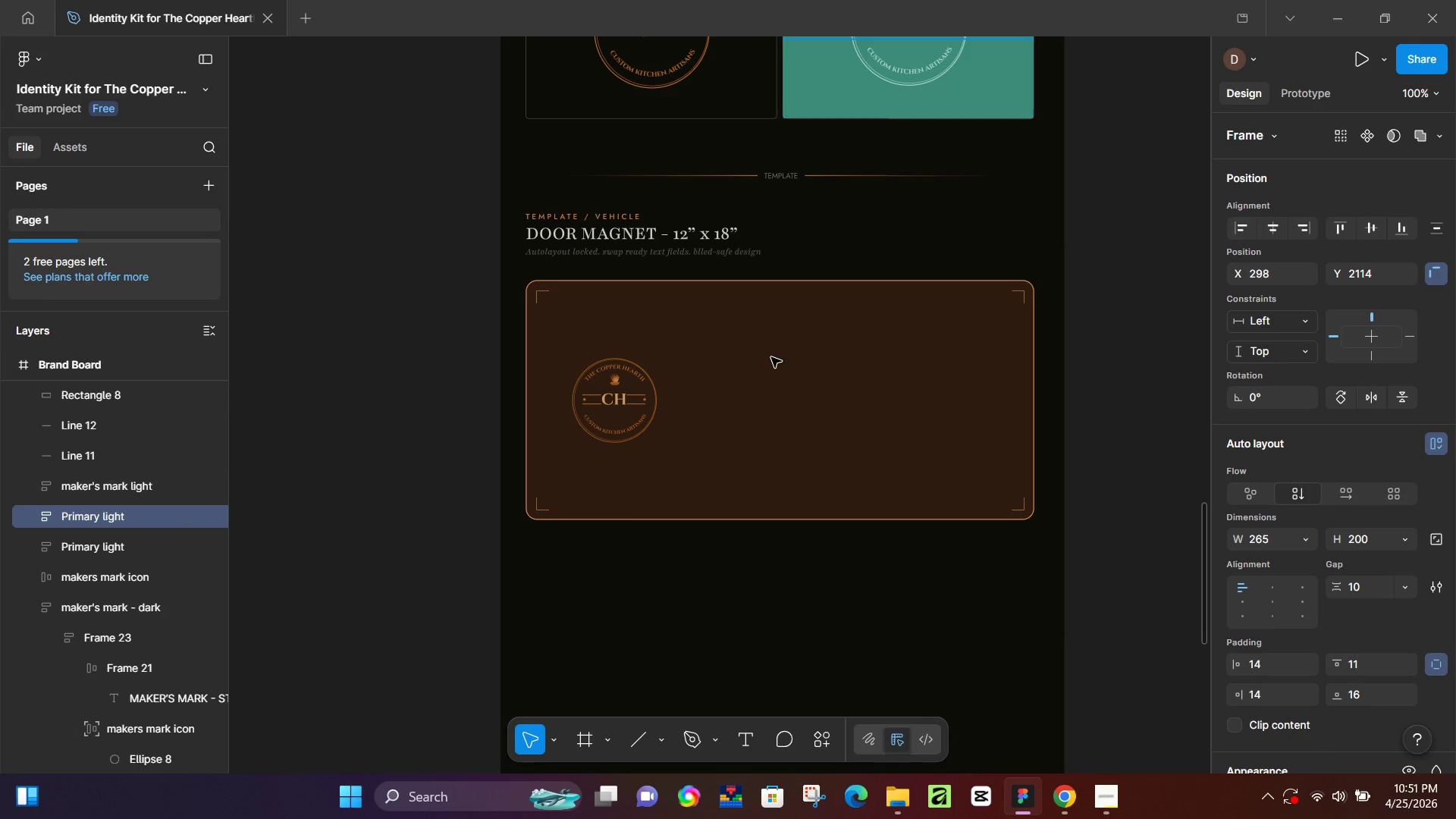 
scroll: coordinate [763, 384], scroll_direction: up, amount: 17.0
 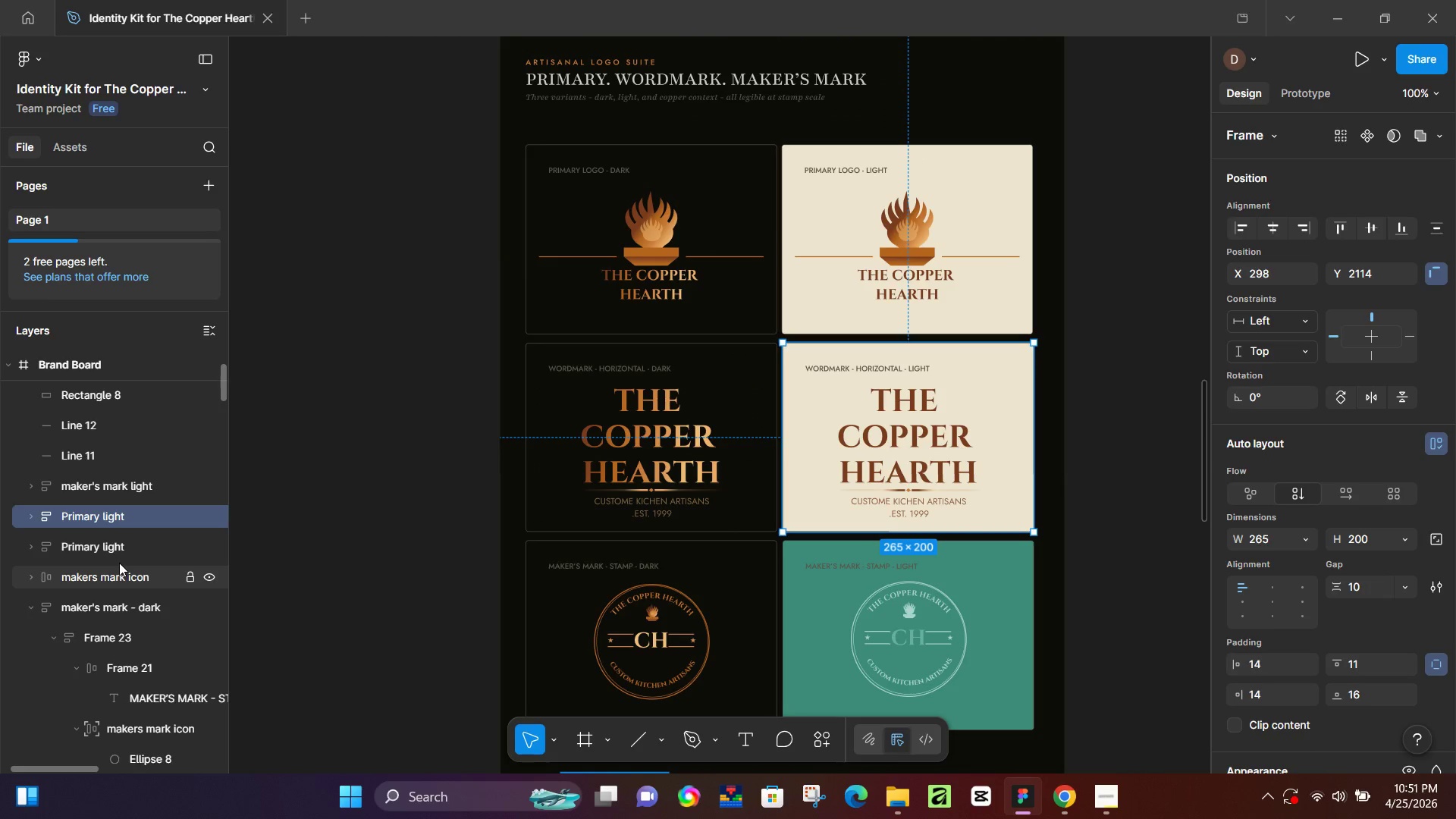 
left_click([133, 552])
 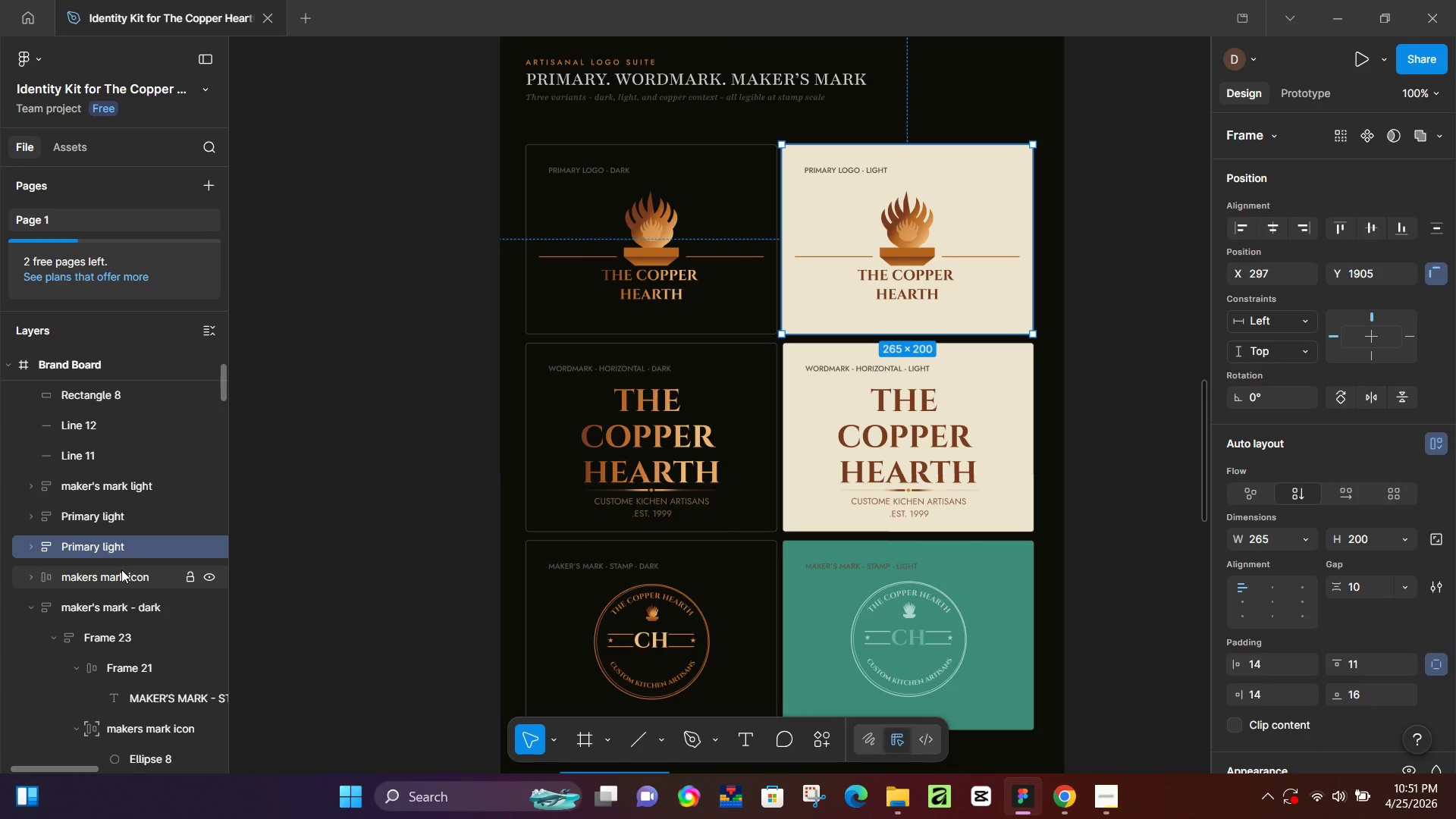 
wait(19.45)
 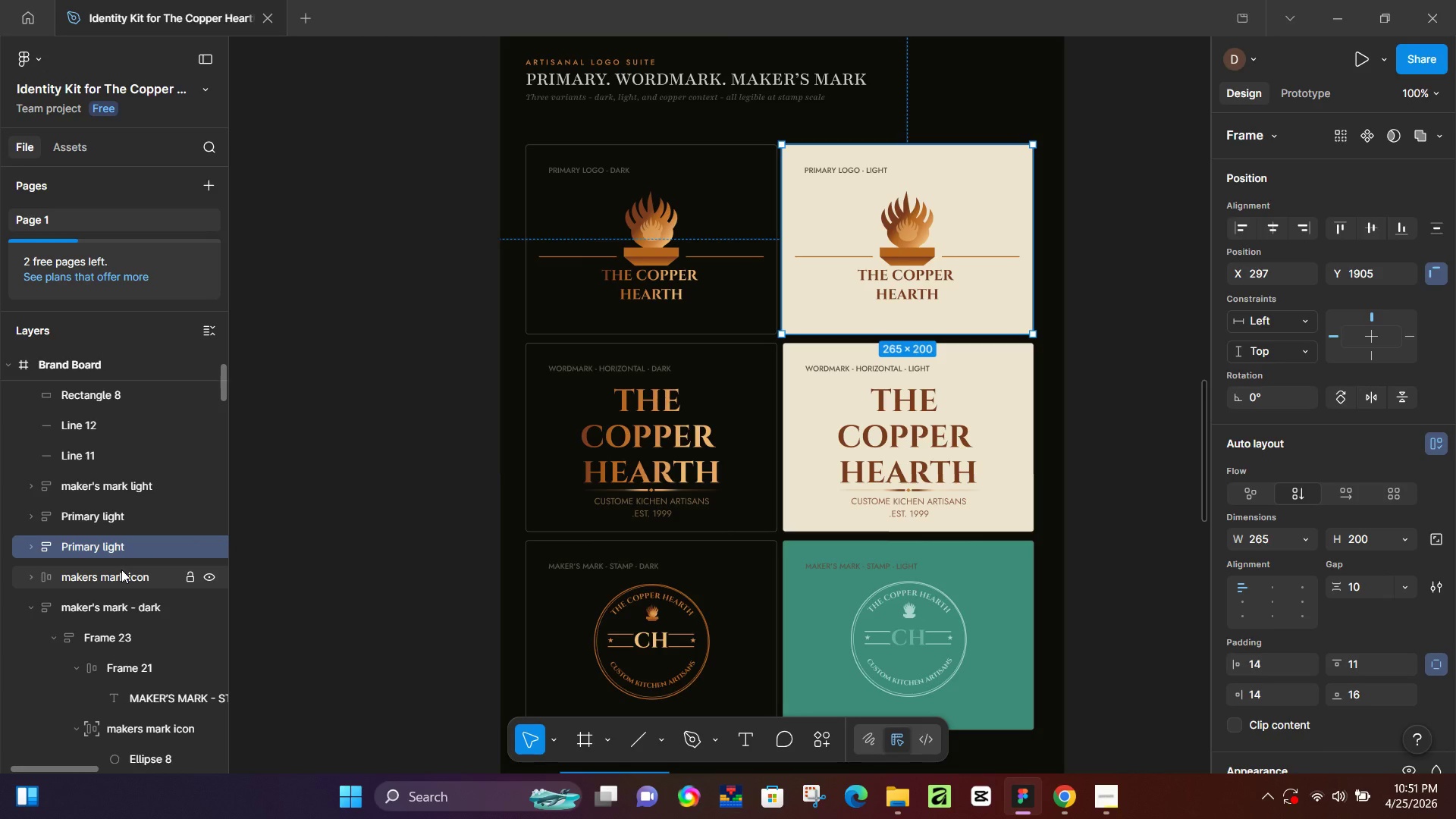 
left_click([140, 519])
 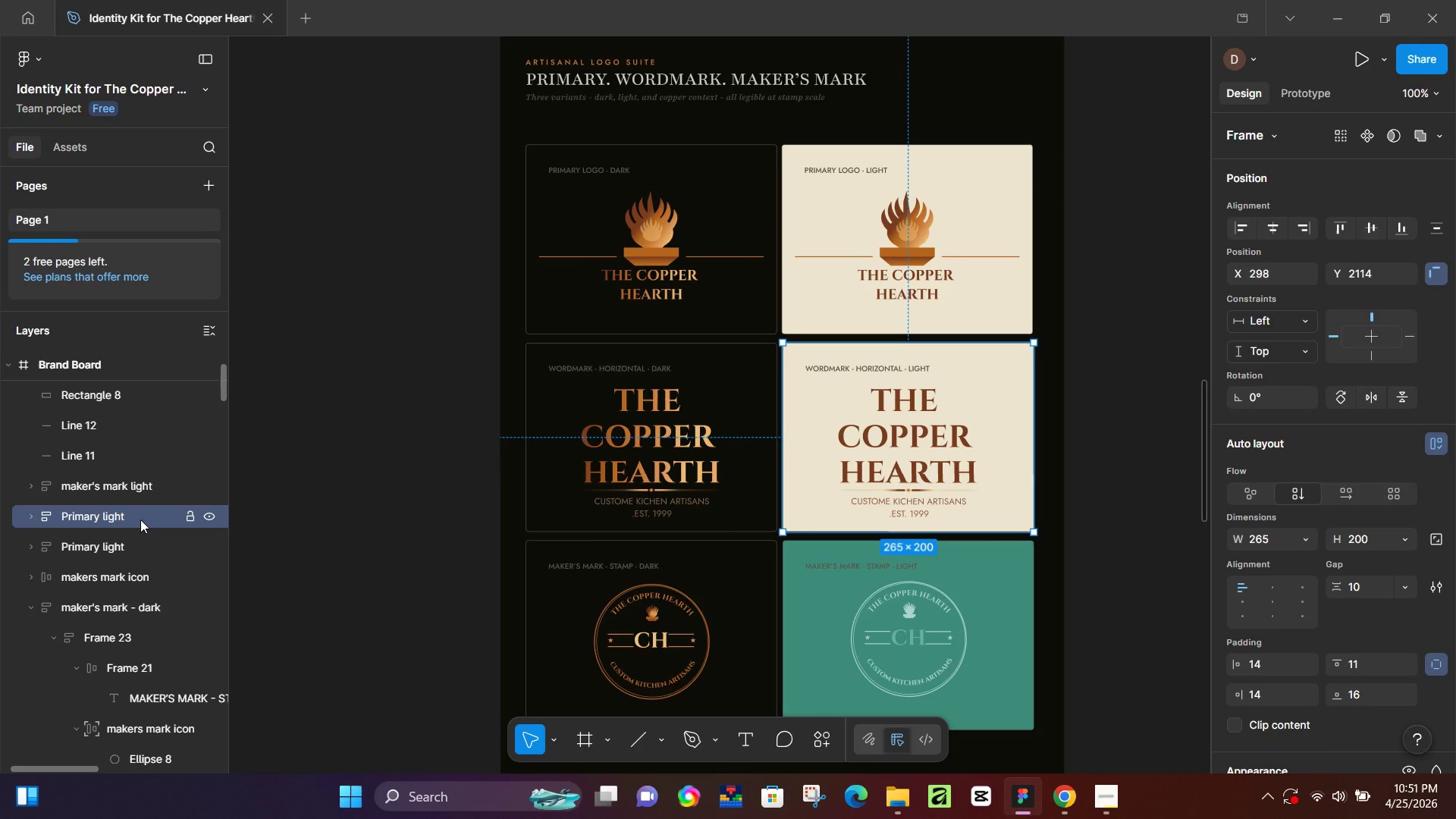 
double_click([140, 519])
 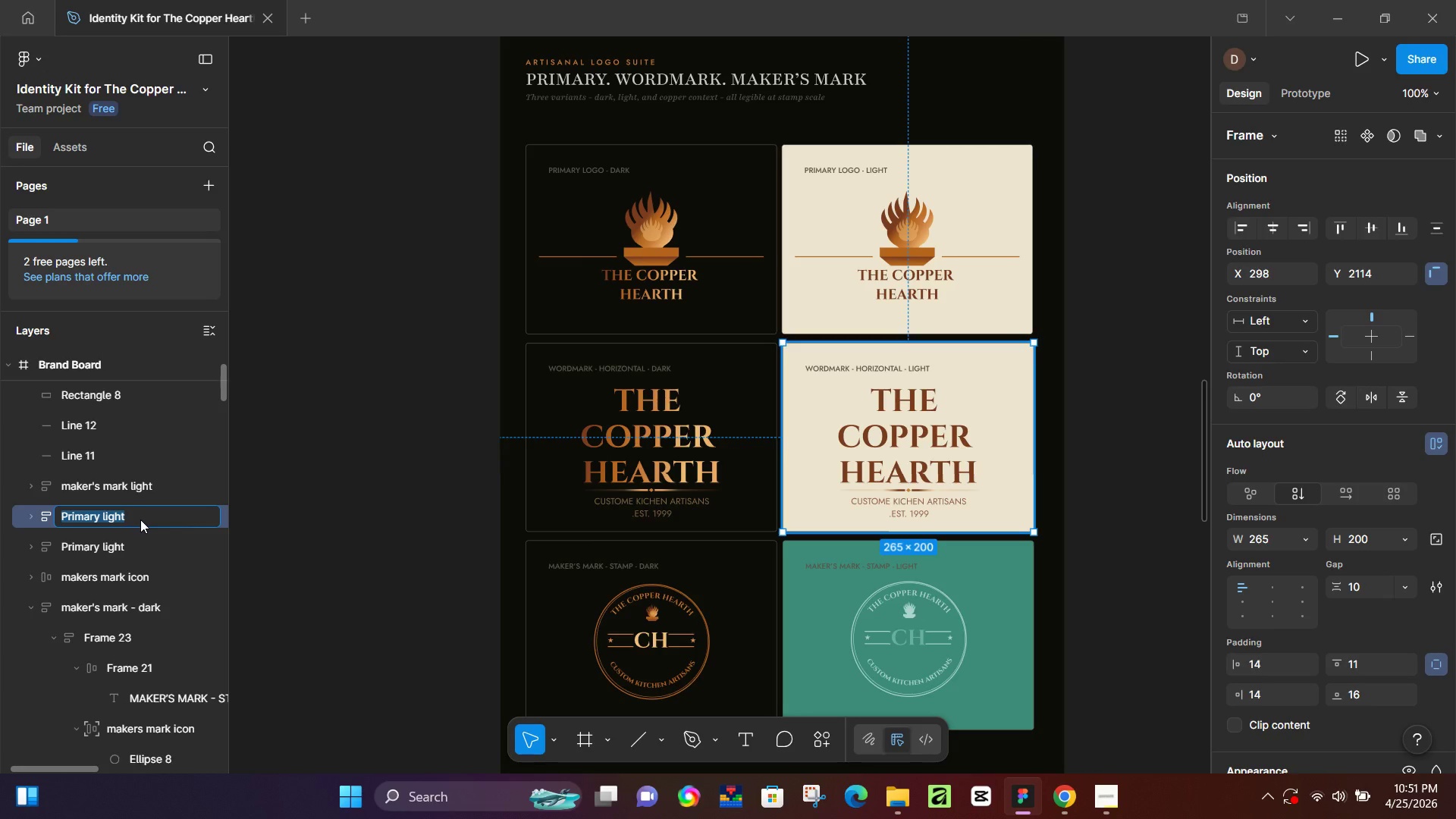 
type(Wordmark)
 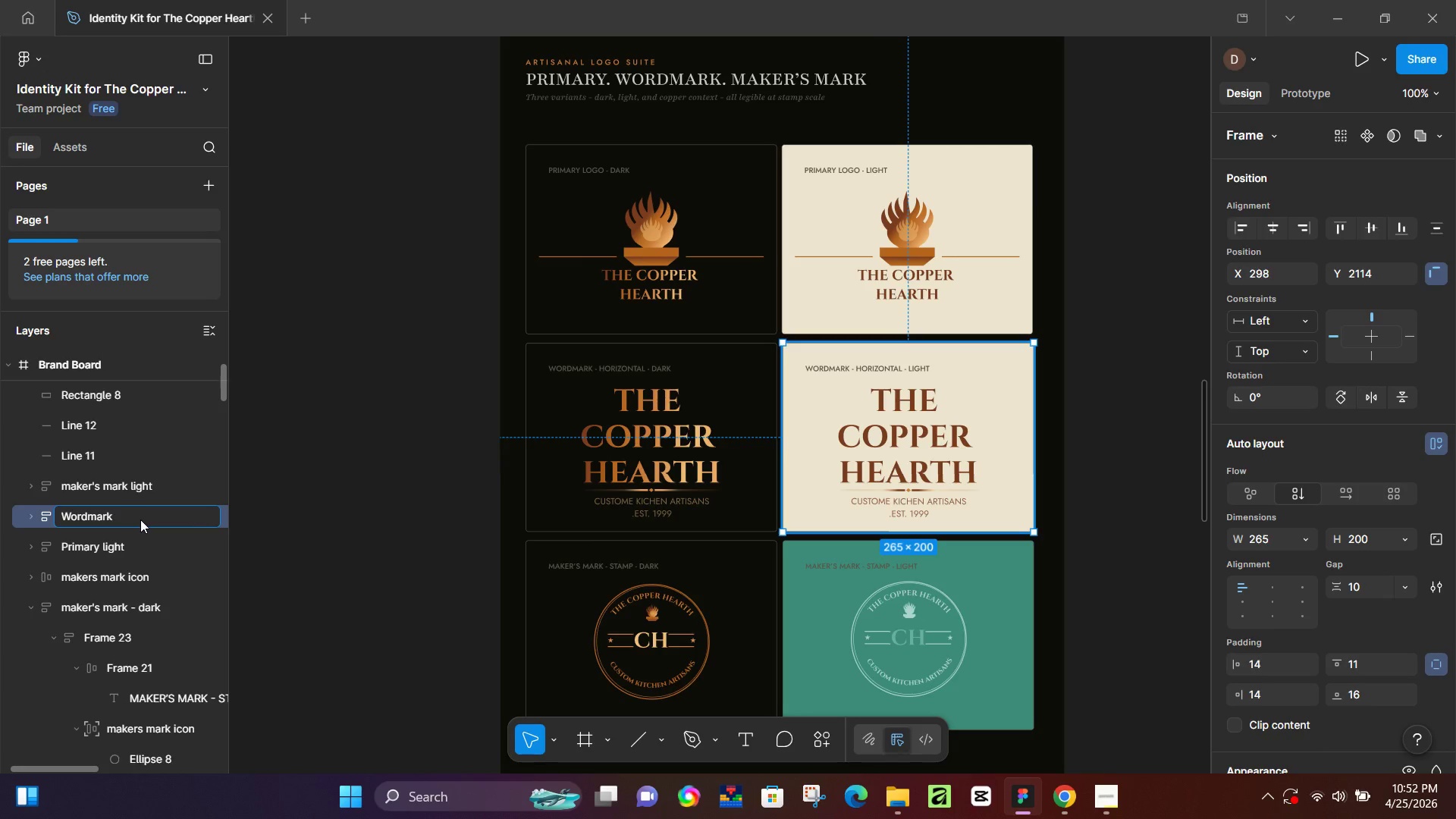 
key(Enter)
 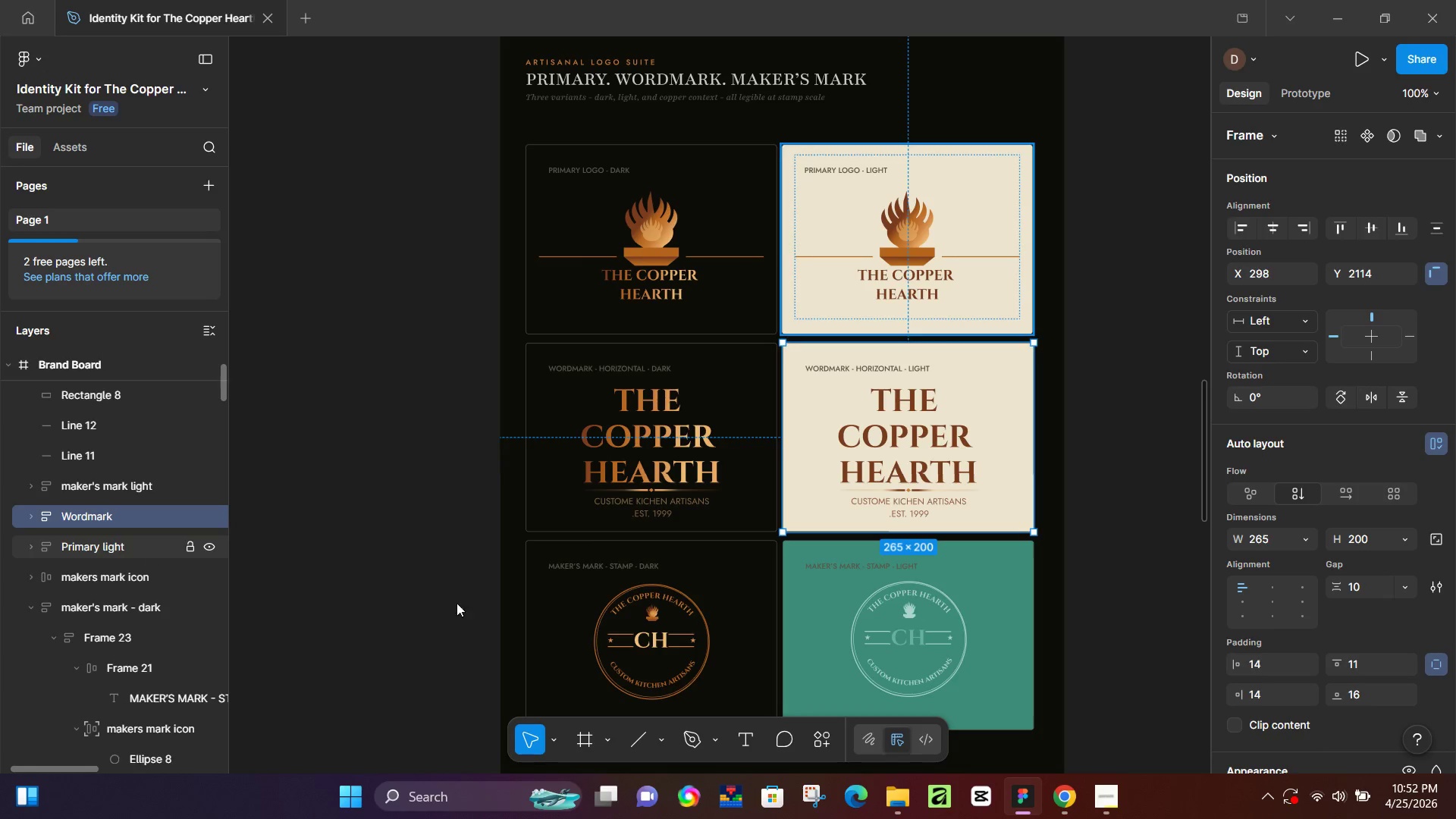 
left_click([124, 579])
 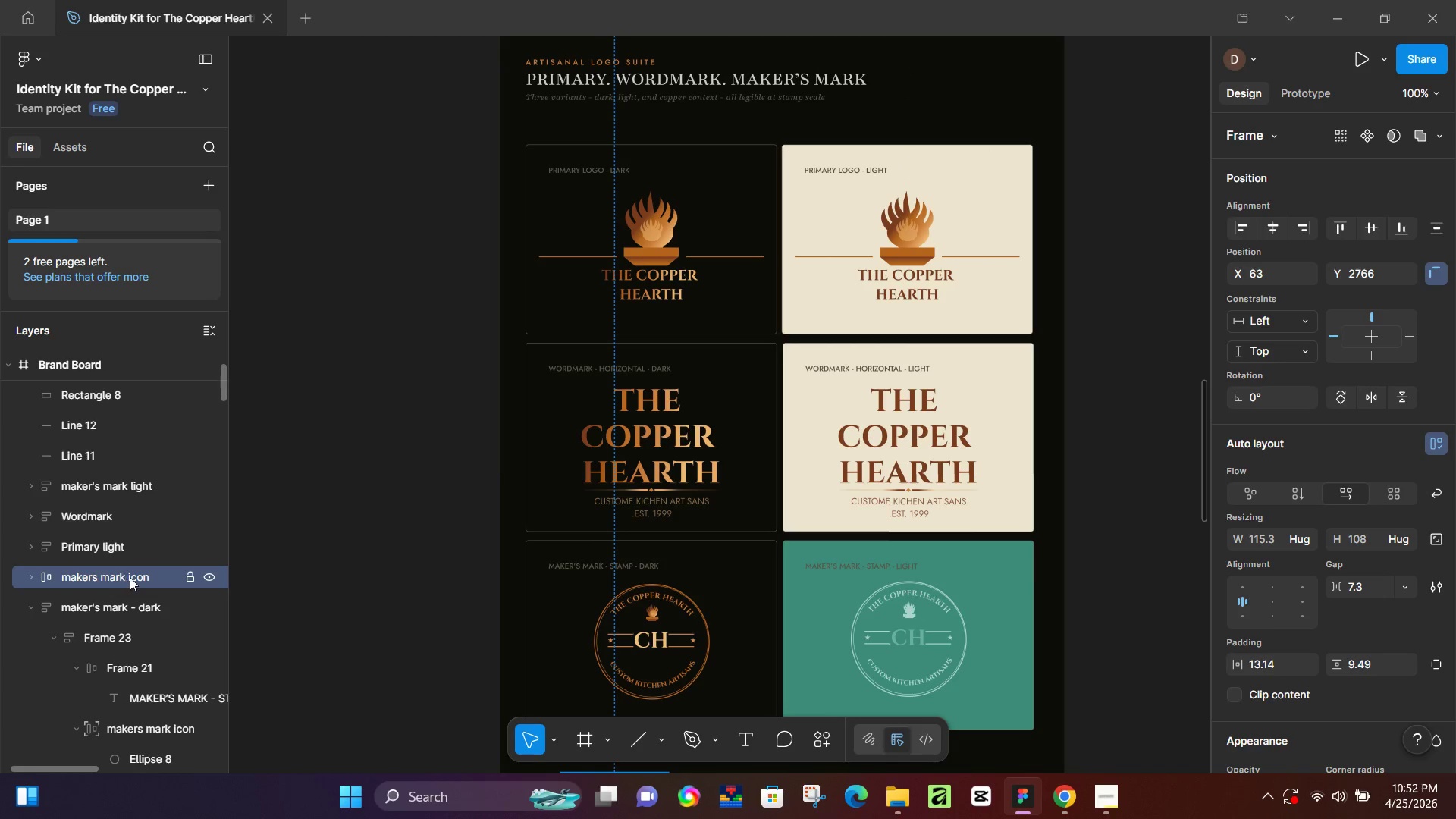 
scroll: coordinate [137, 572], scroll_direction: down, amount: 2.0
 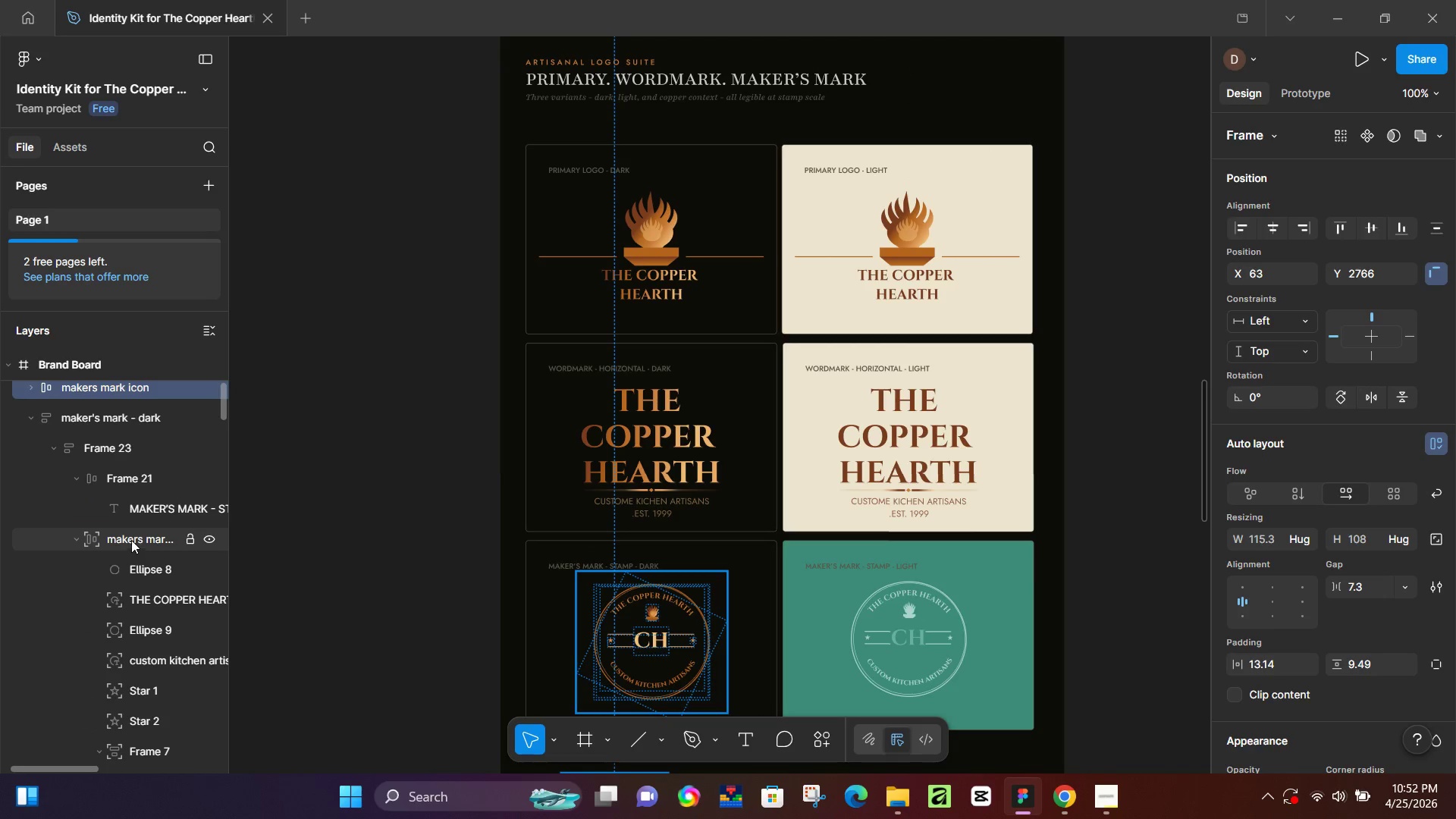 
left_click([130, 538])
 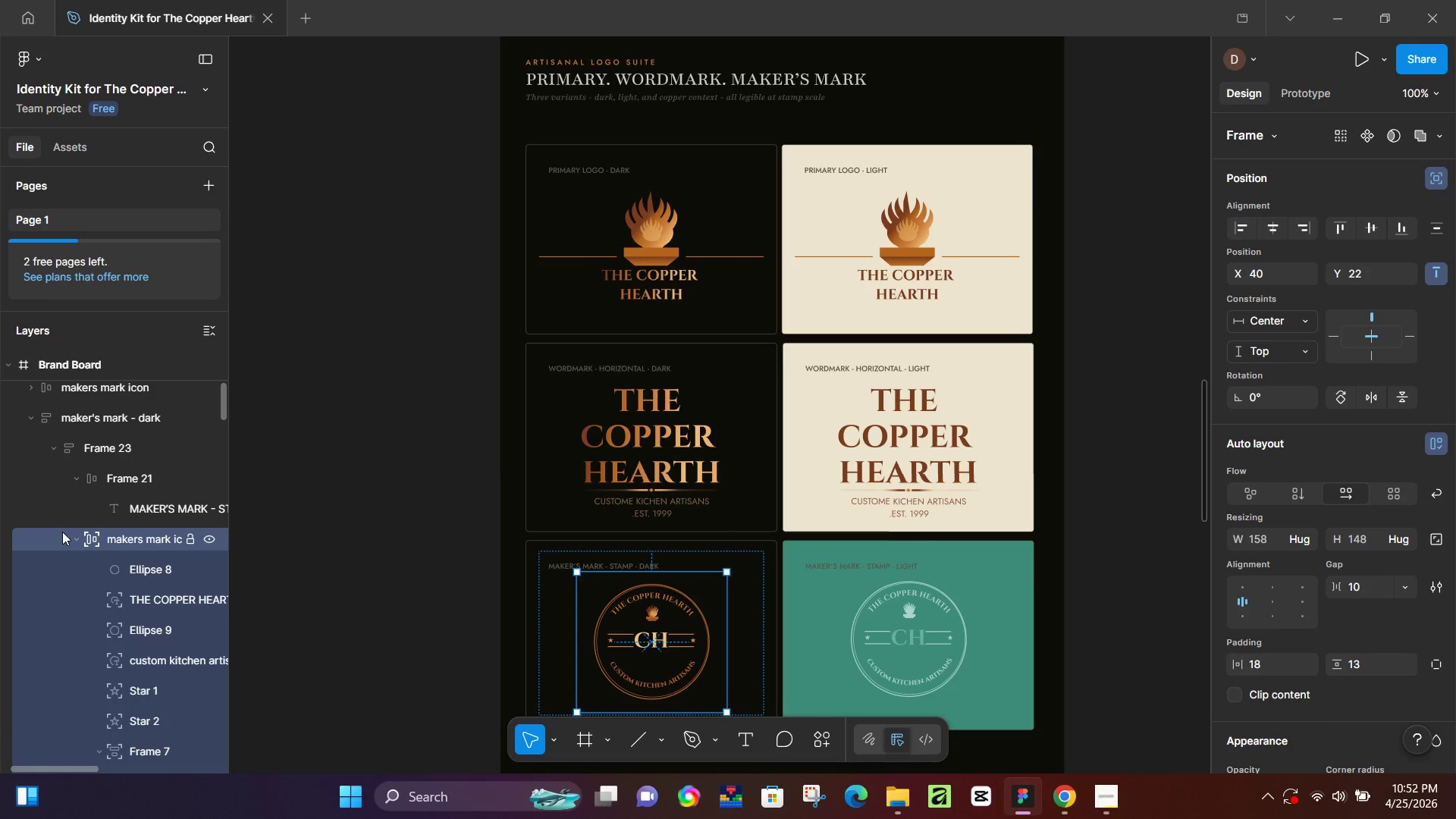 
left_click([75, 533])
 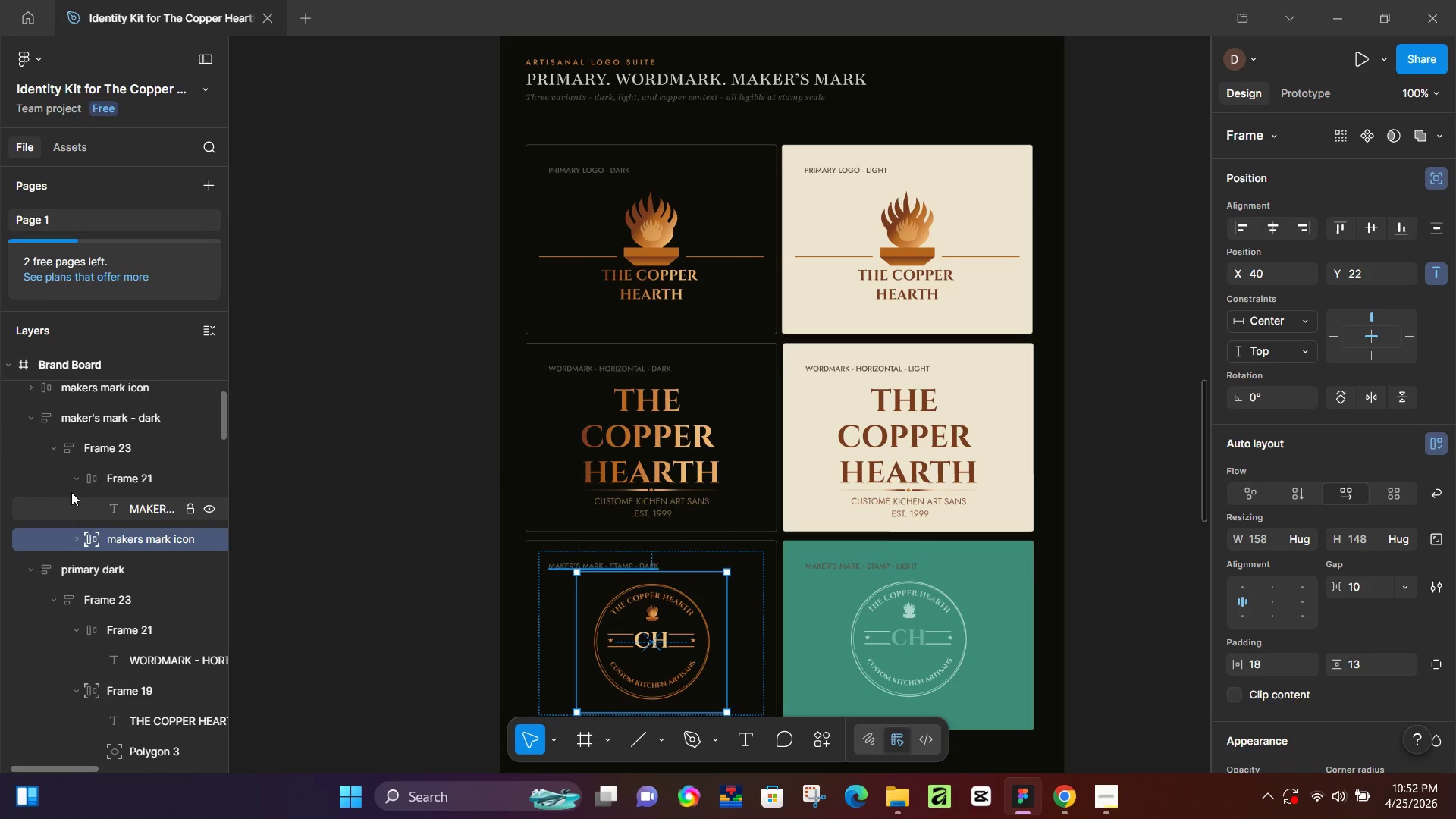 
left_click([51, 448])
 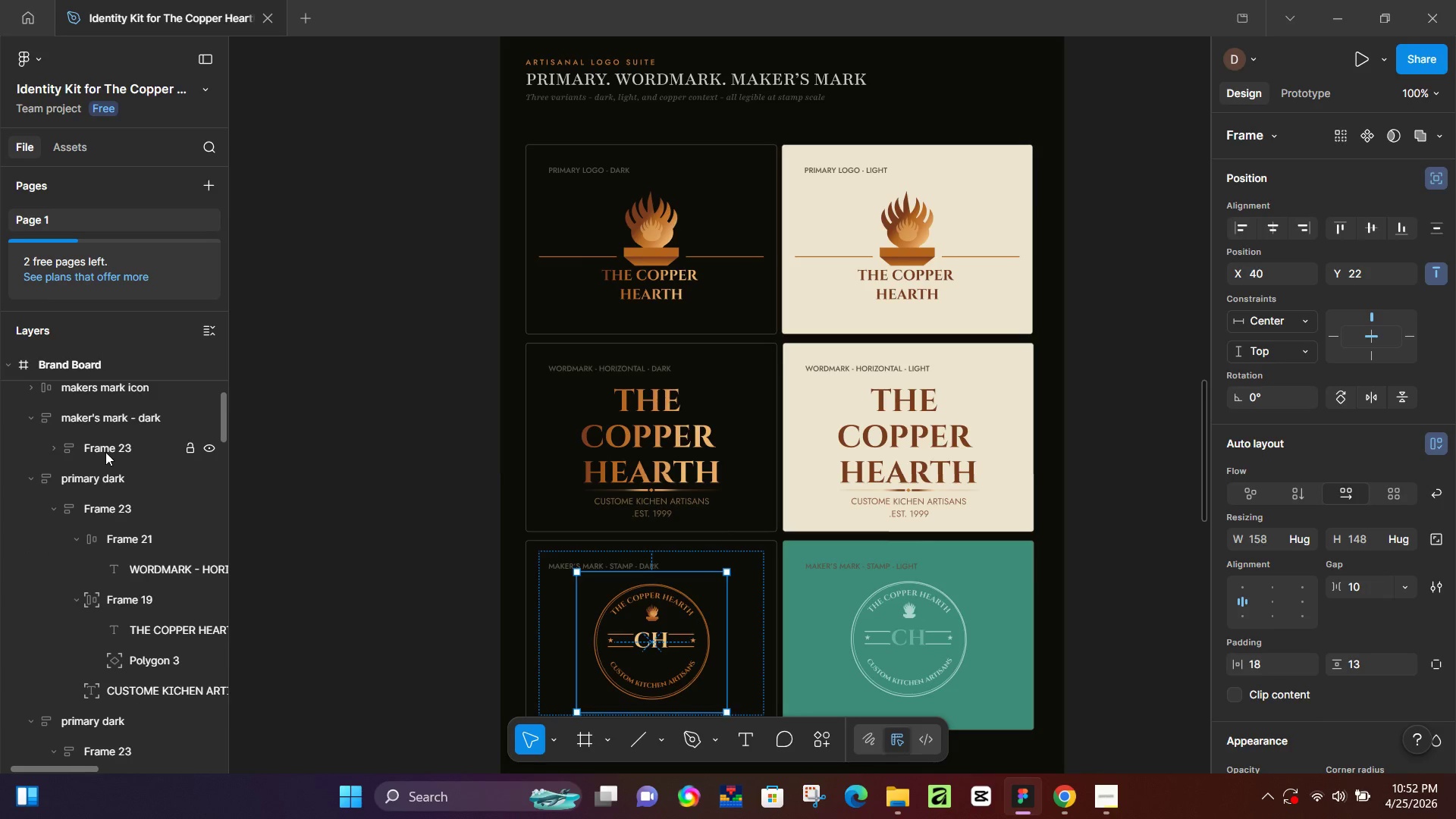 
left_click([105, 452])
 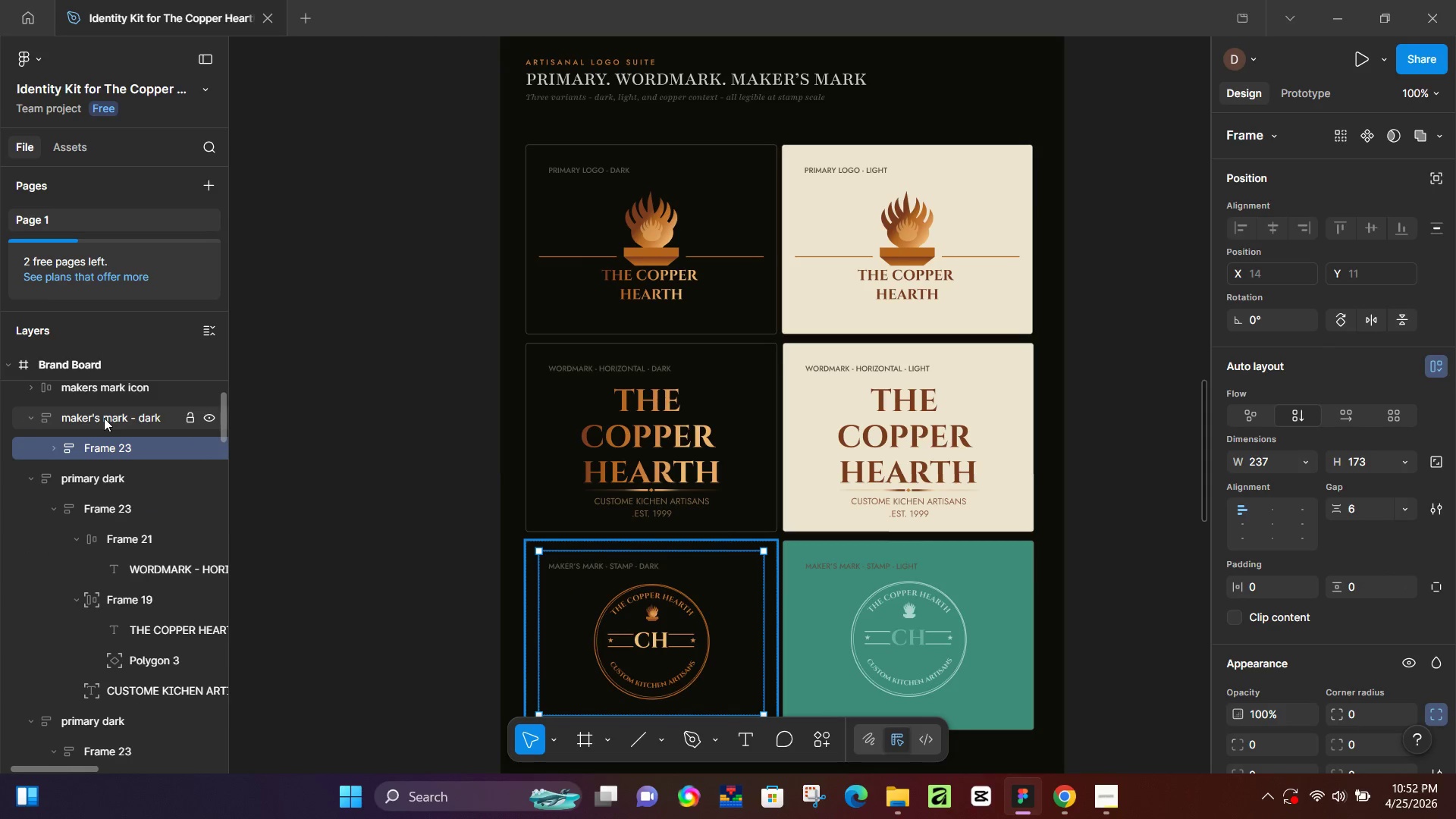 
left_click([104, 418])
 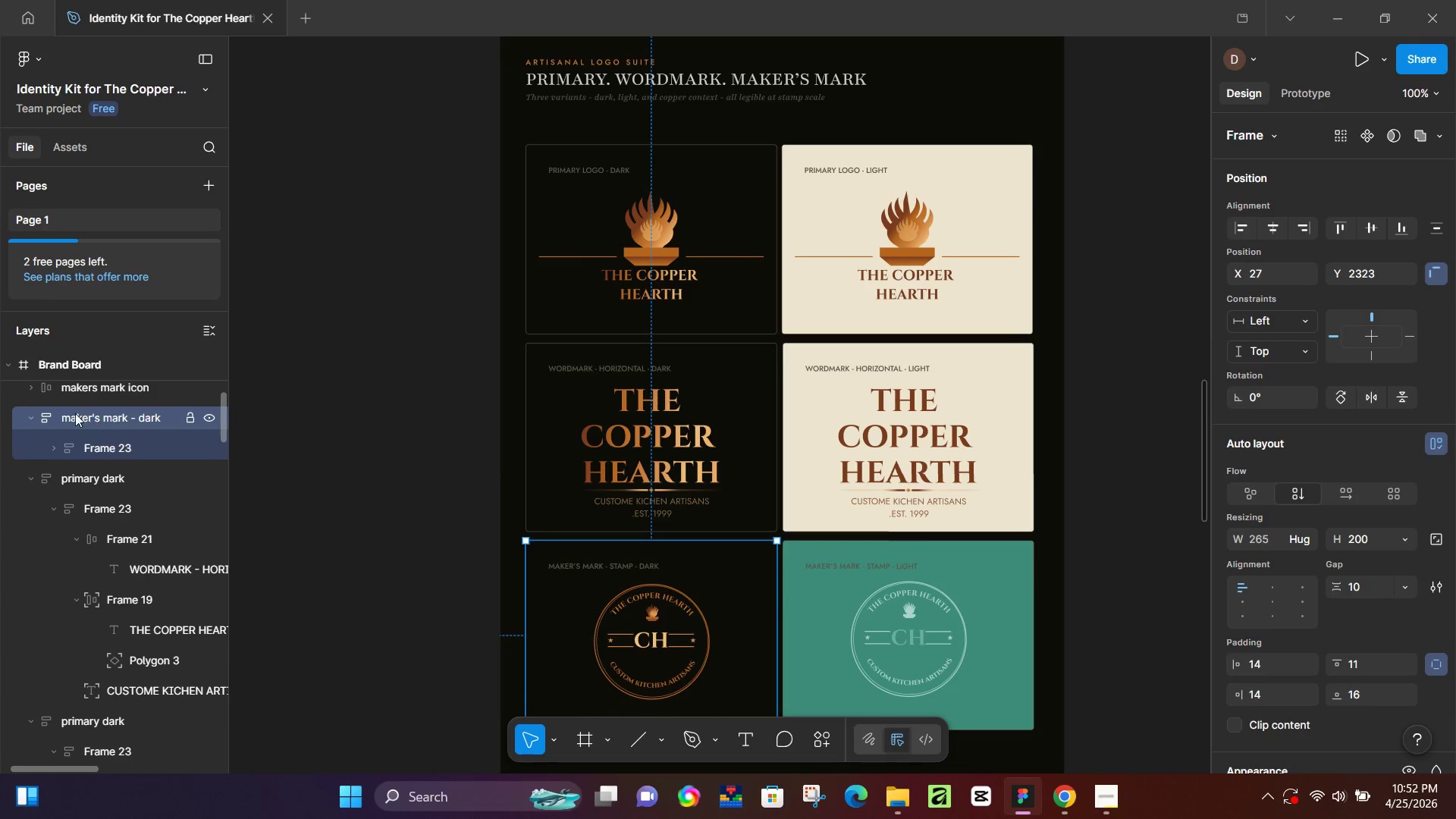 
left_click([30, 416])
 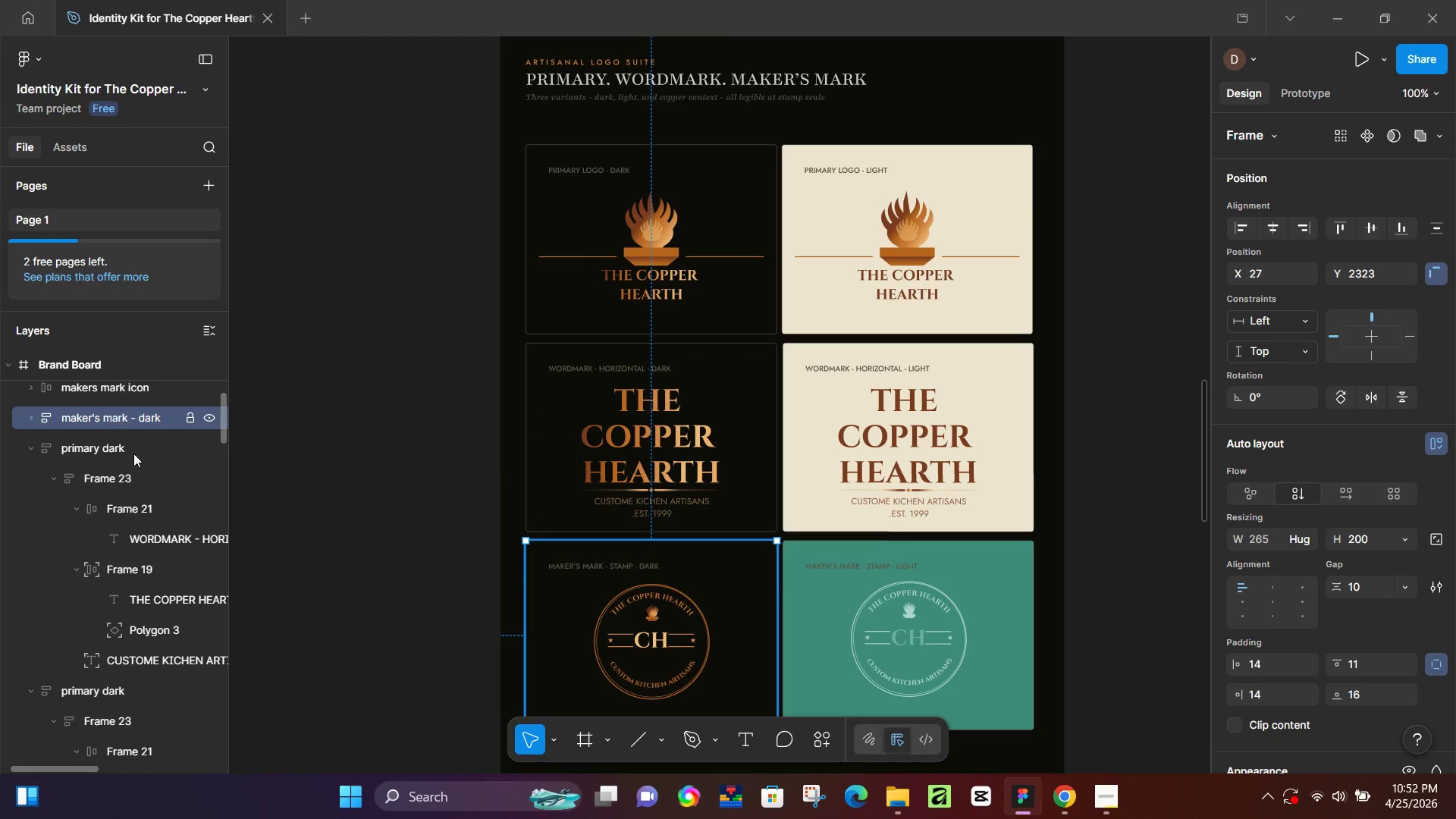 
wait(5.89)
 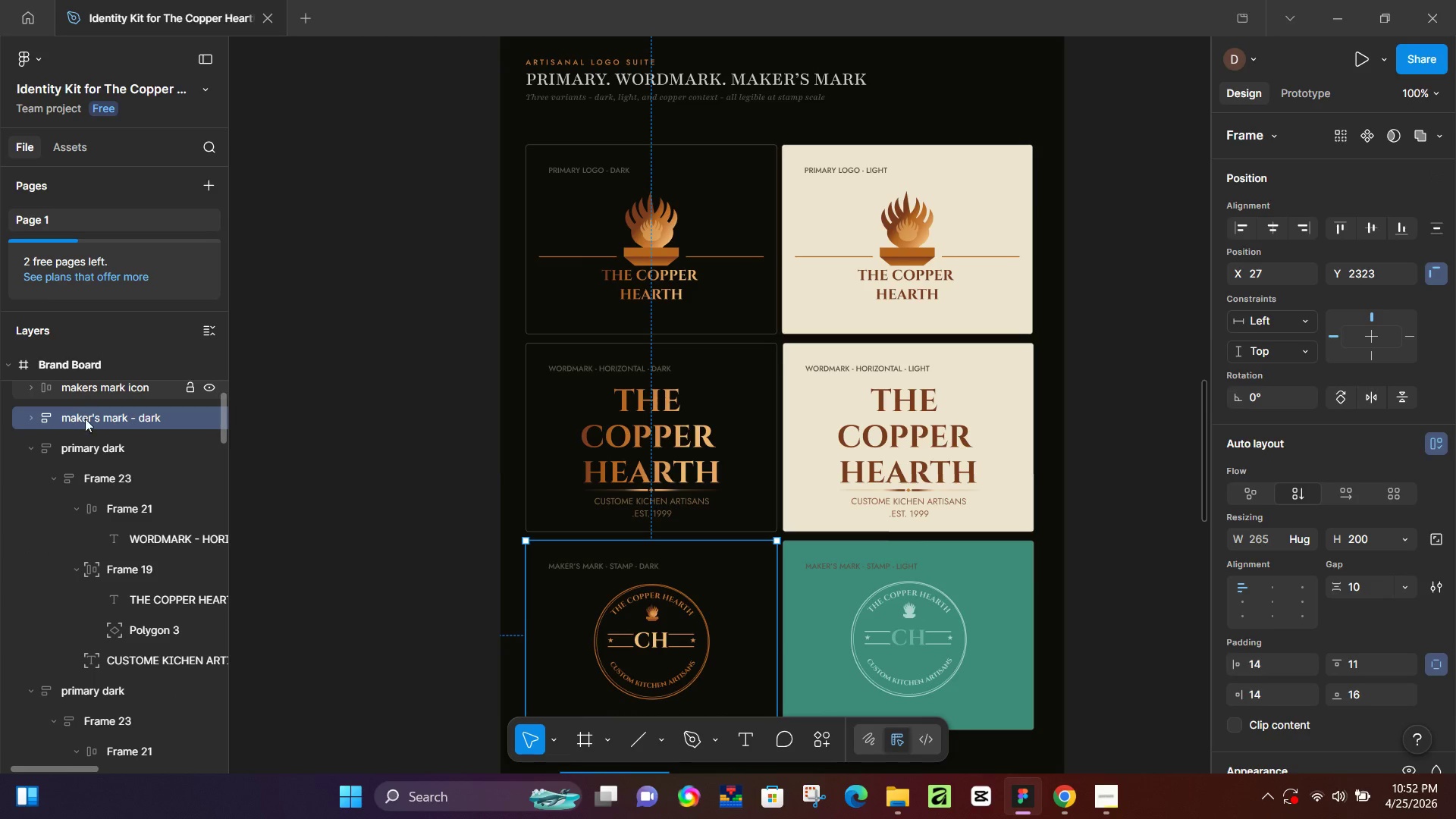 
left_click([849, 613])
 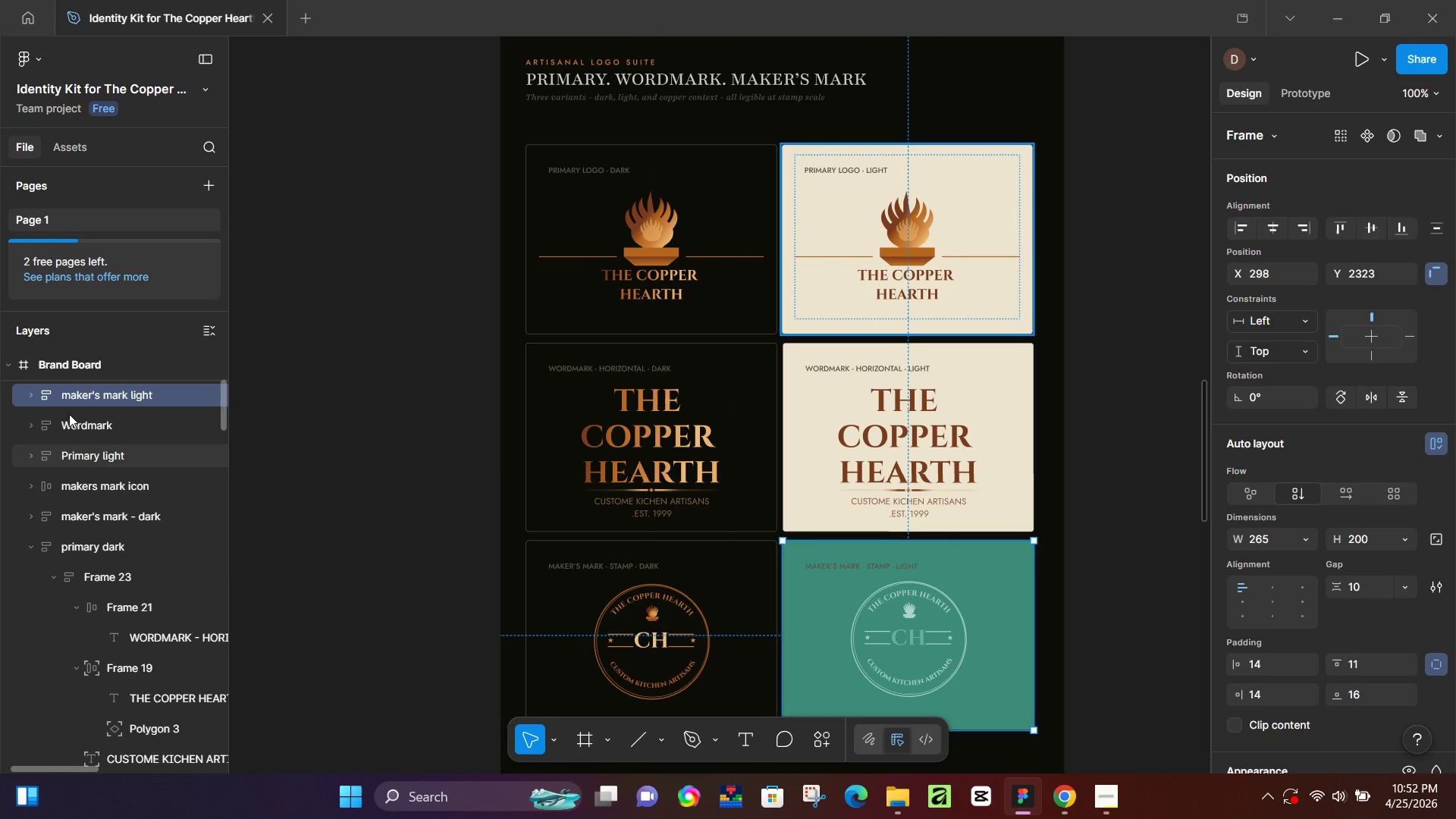 
scroll: coordinate [76, 469], scroll_direction: up, amount: 7.0
 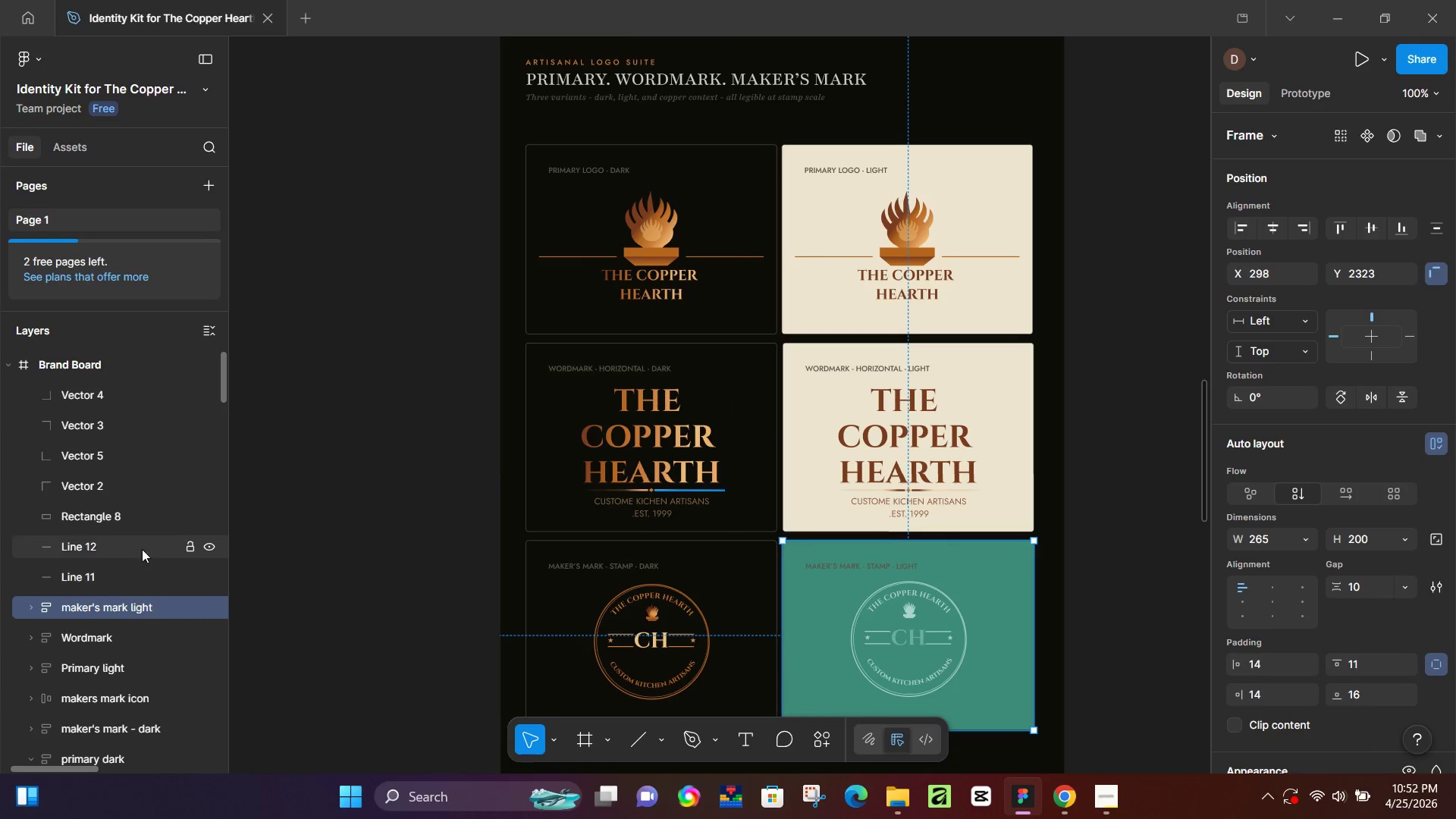 
scroll: coordinate [795, 639], scroll_direction: down, amount: 12.0
 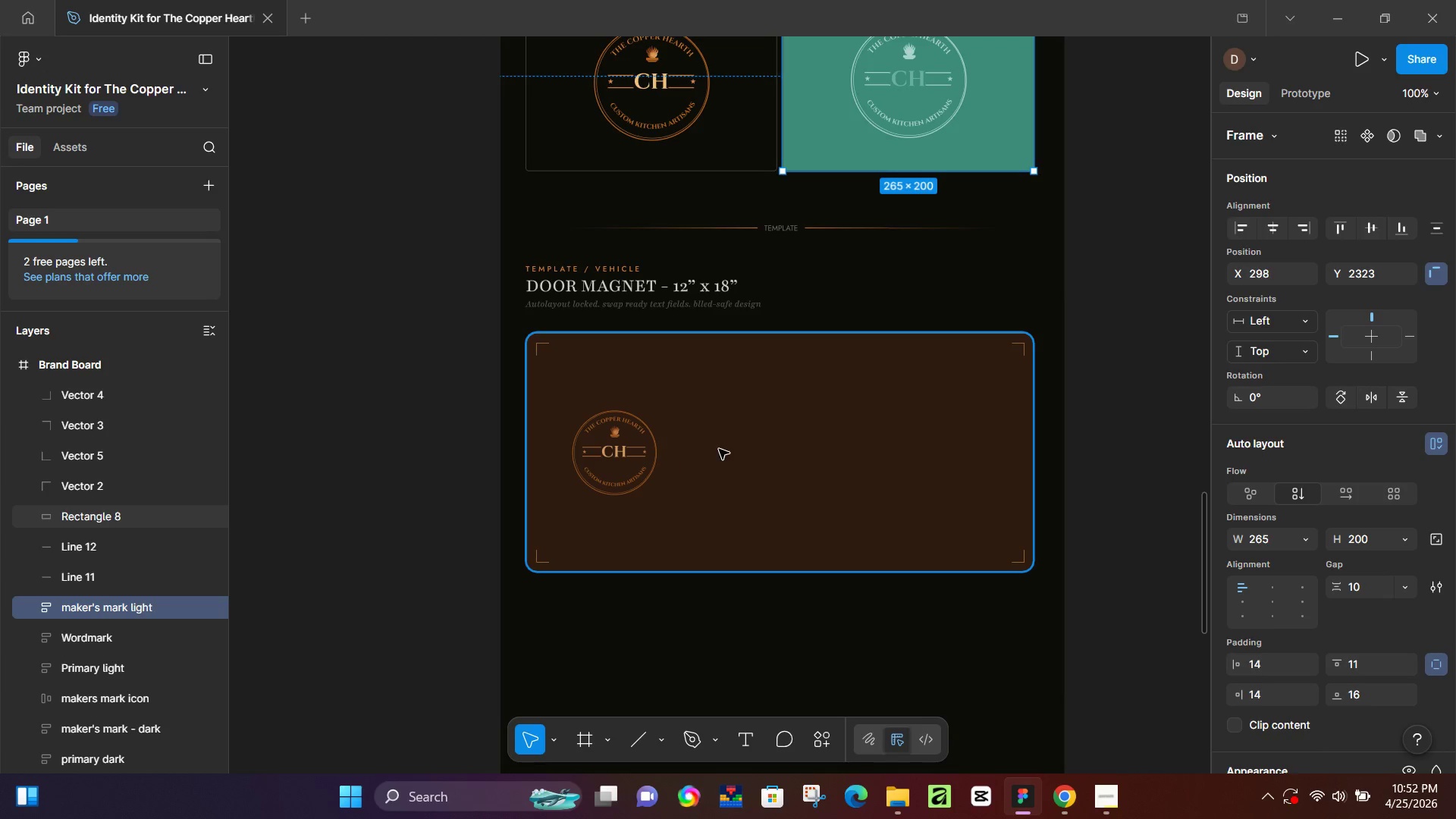 
scroll: coordinate [723, 448], scroll_direction: up, amount: 5.0
 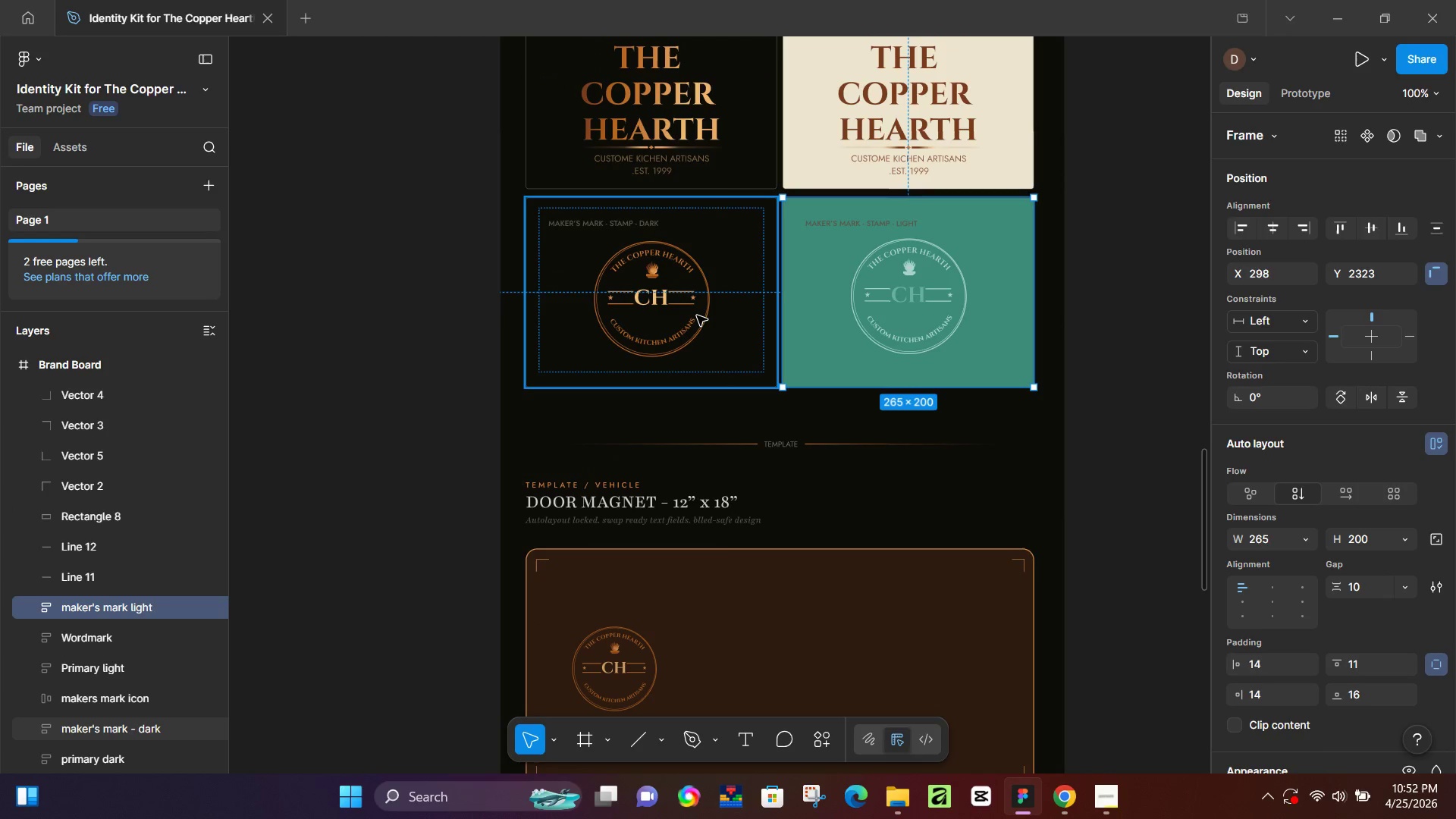 
left_click([697, 315])
 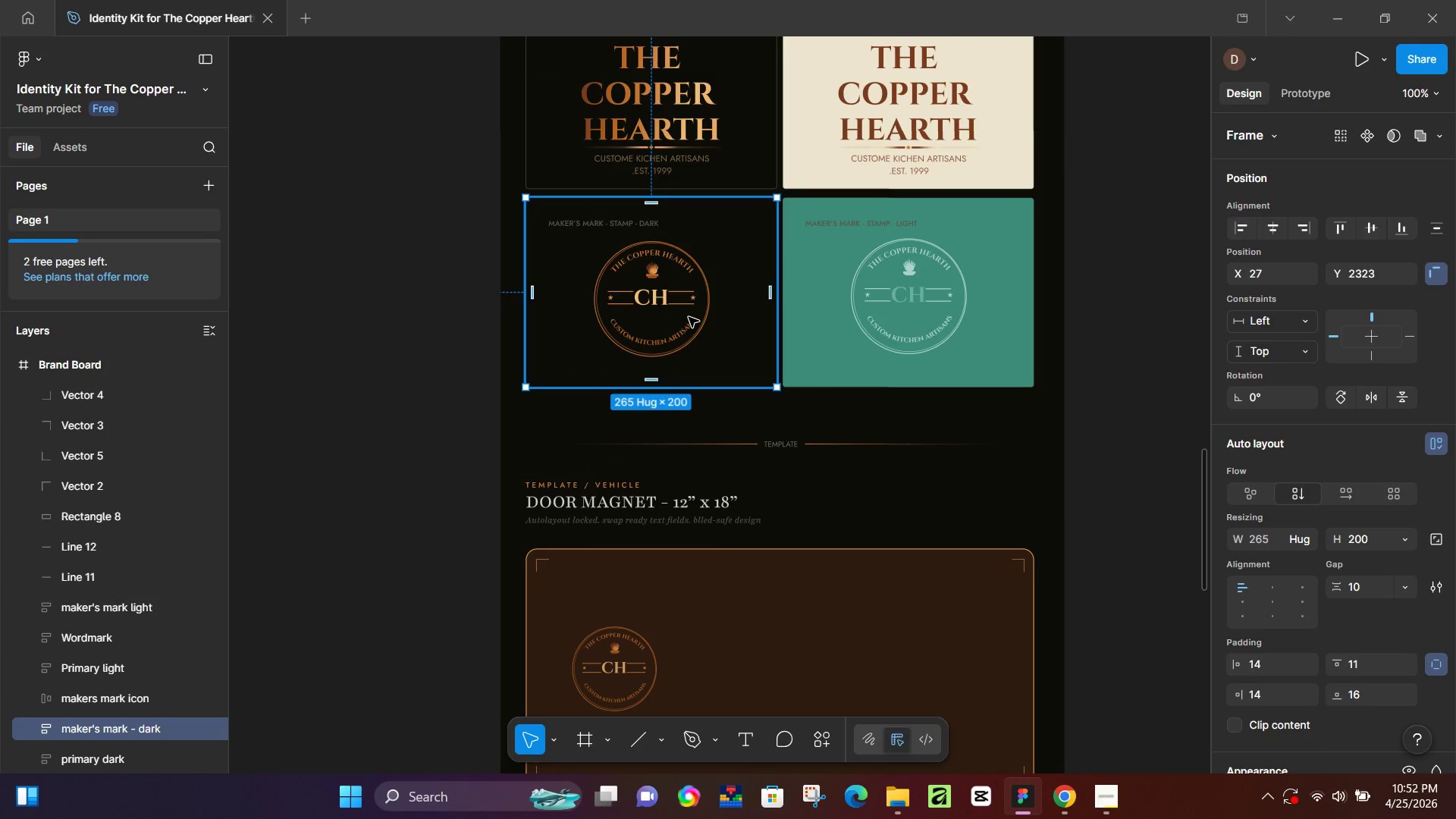 
double_click([689, 317])
 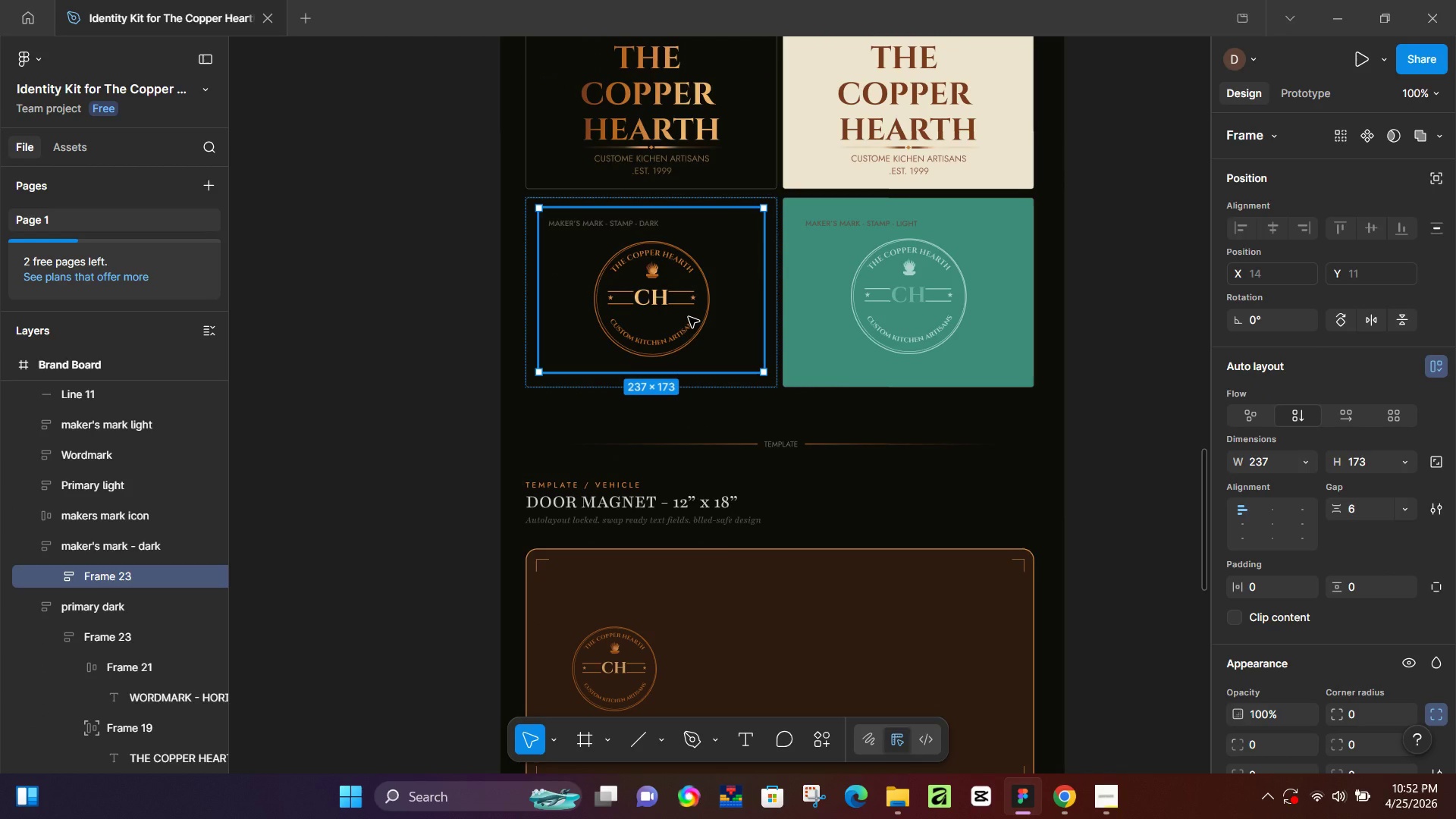 
scroll: coordinate [689, 317], scroll_direction: down, amount: 2.0
 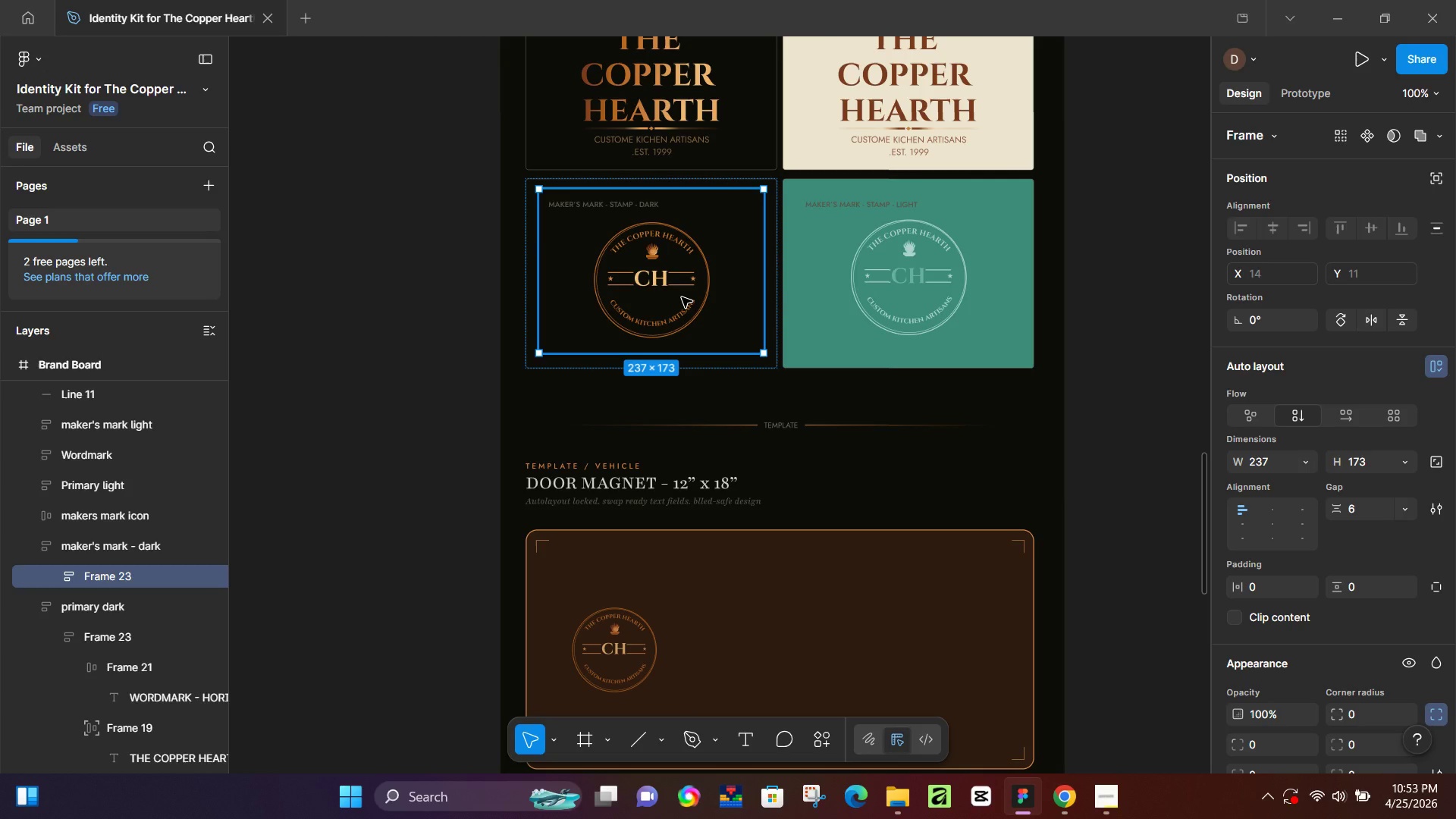 
wait(69.03)
 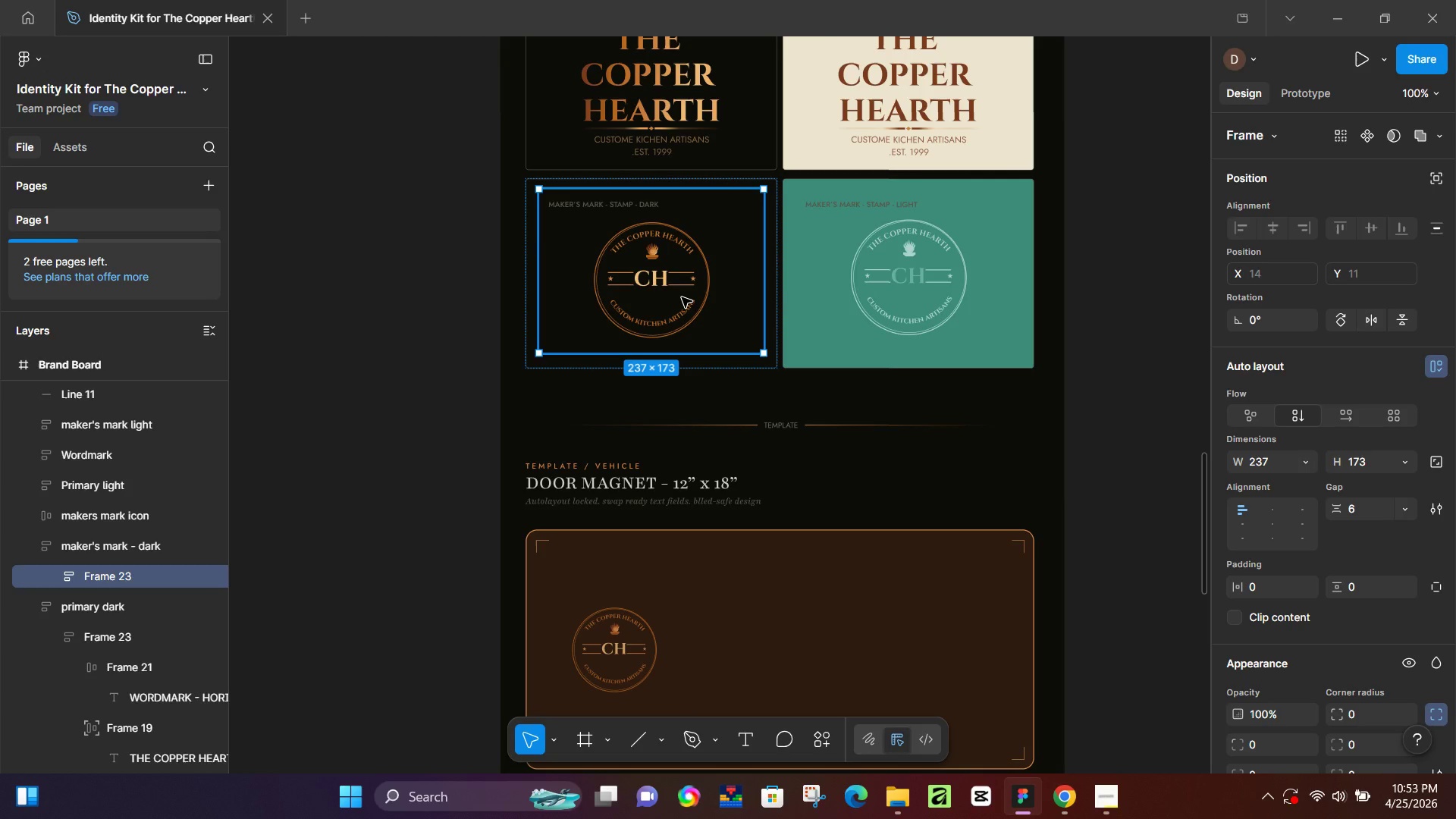 
scroll: coordinate [395, 468], scroll_direction: down, amount: 5.0
 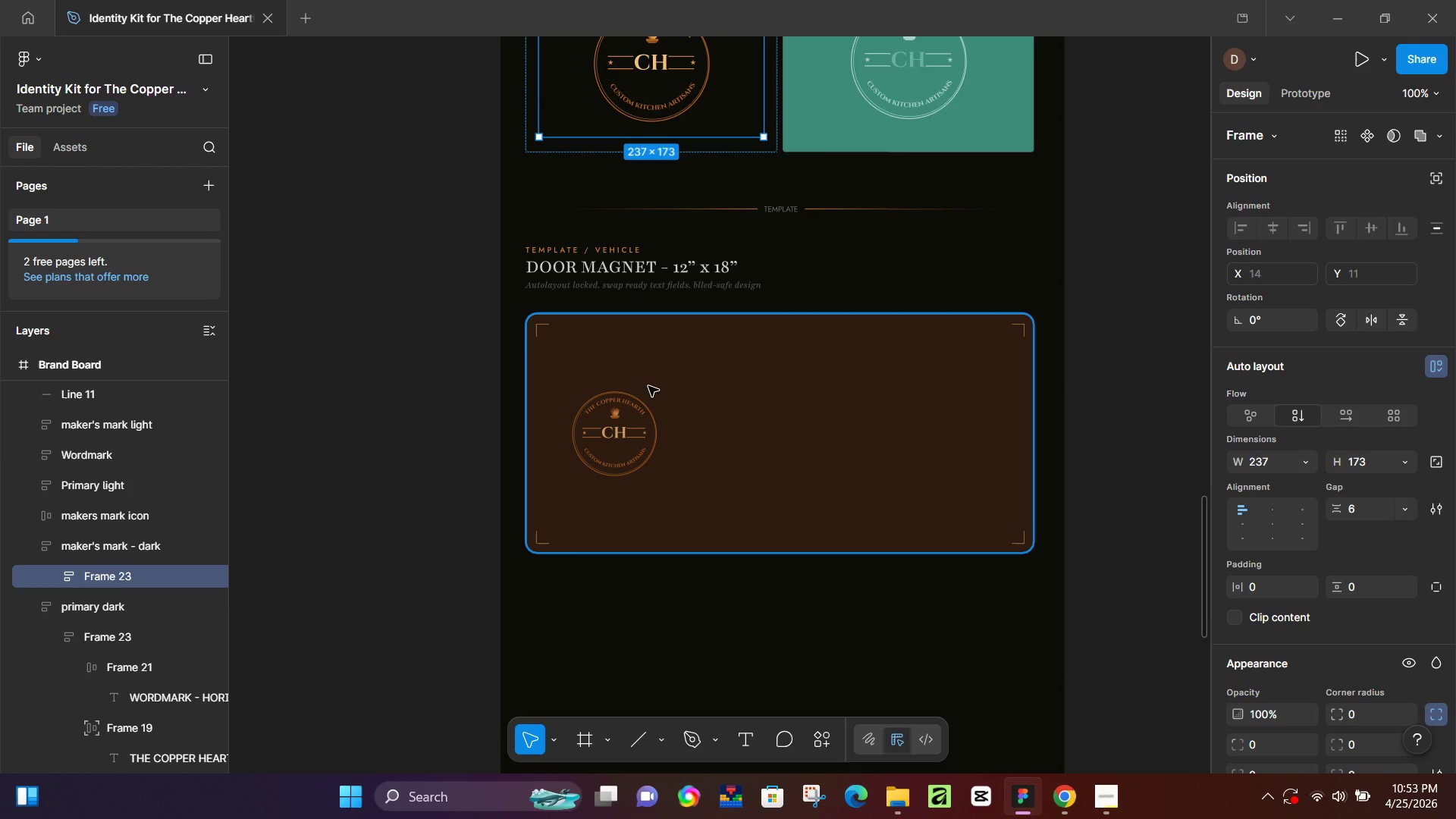 
wait(17.34)
 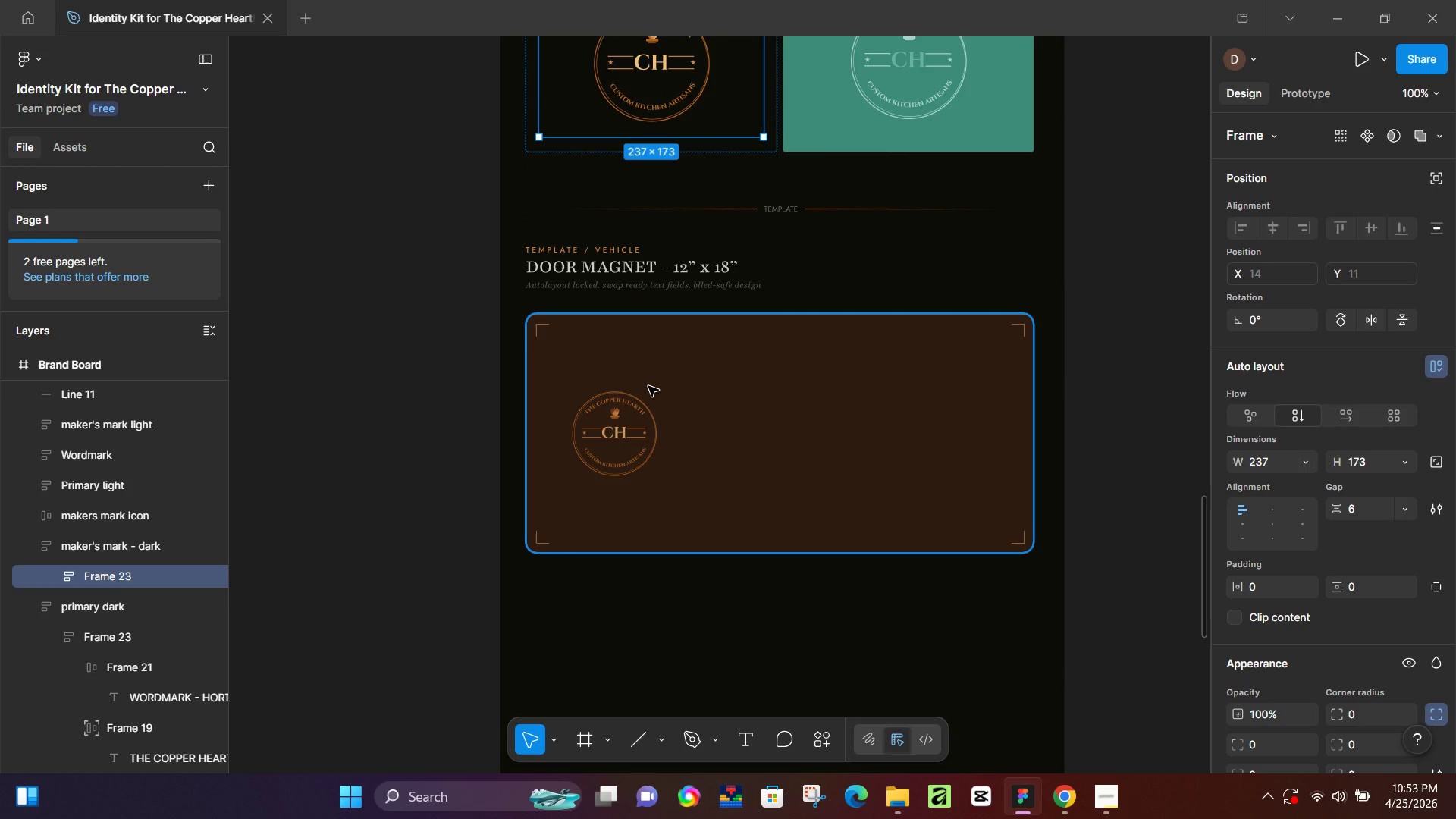 
type(lv)
 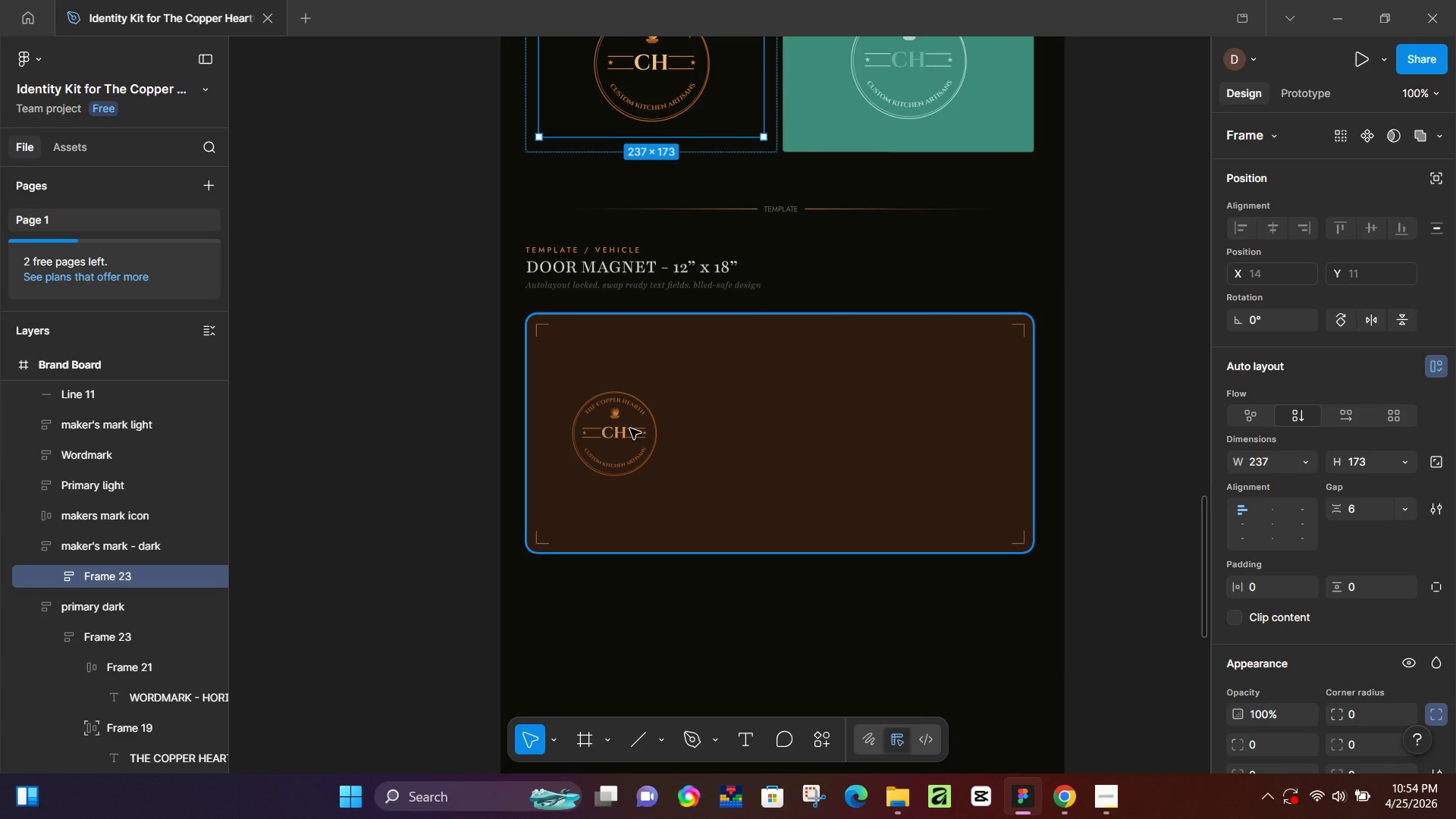 
double_click([630, 428])
 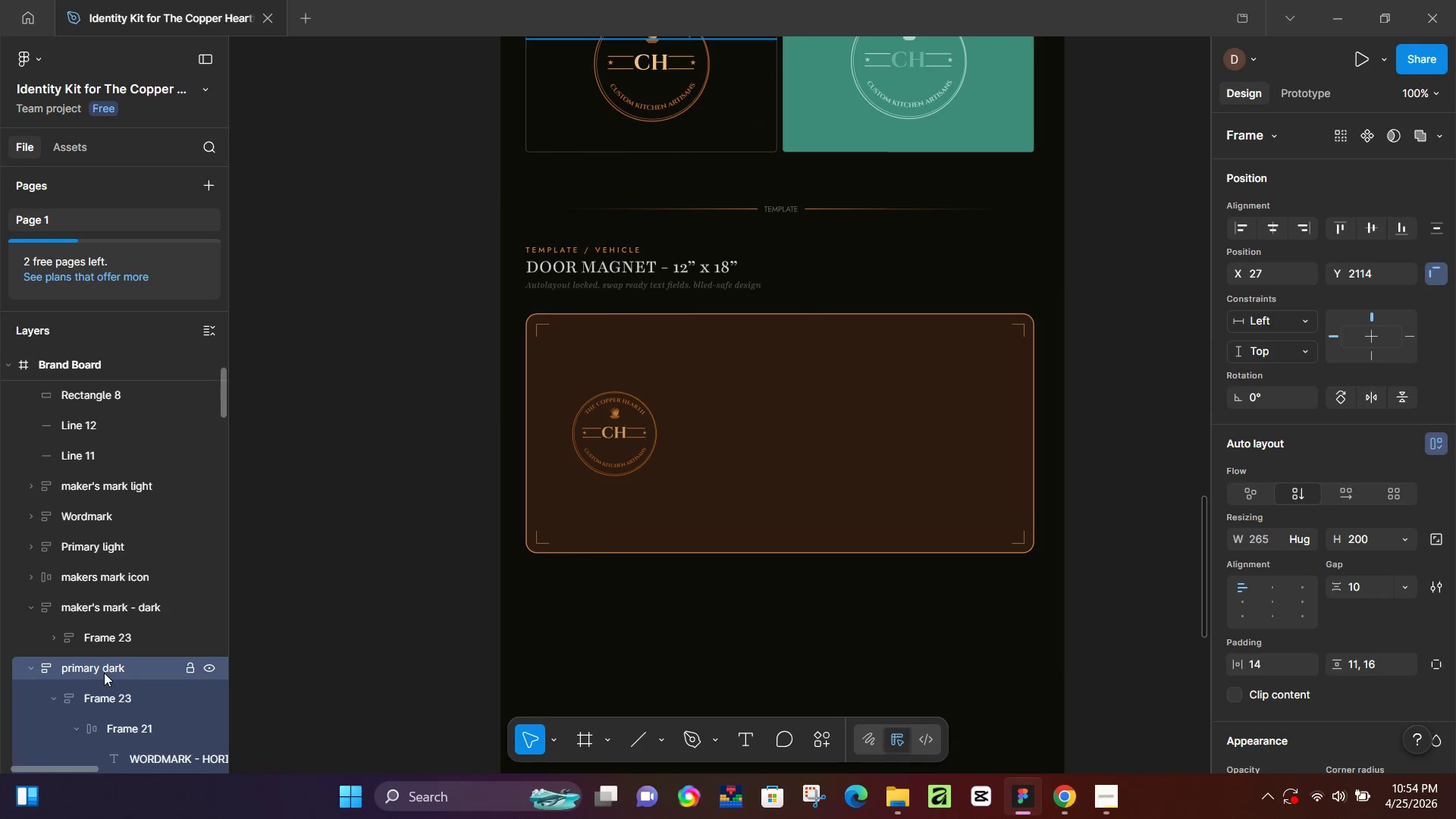 
wait(5.03)
 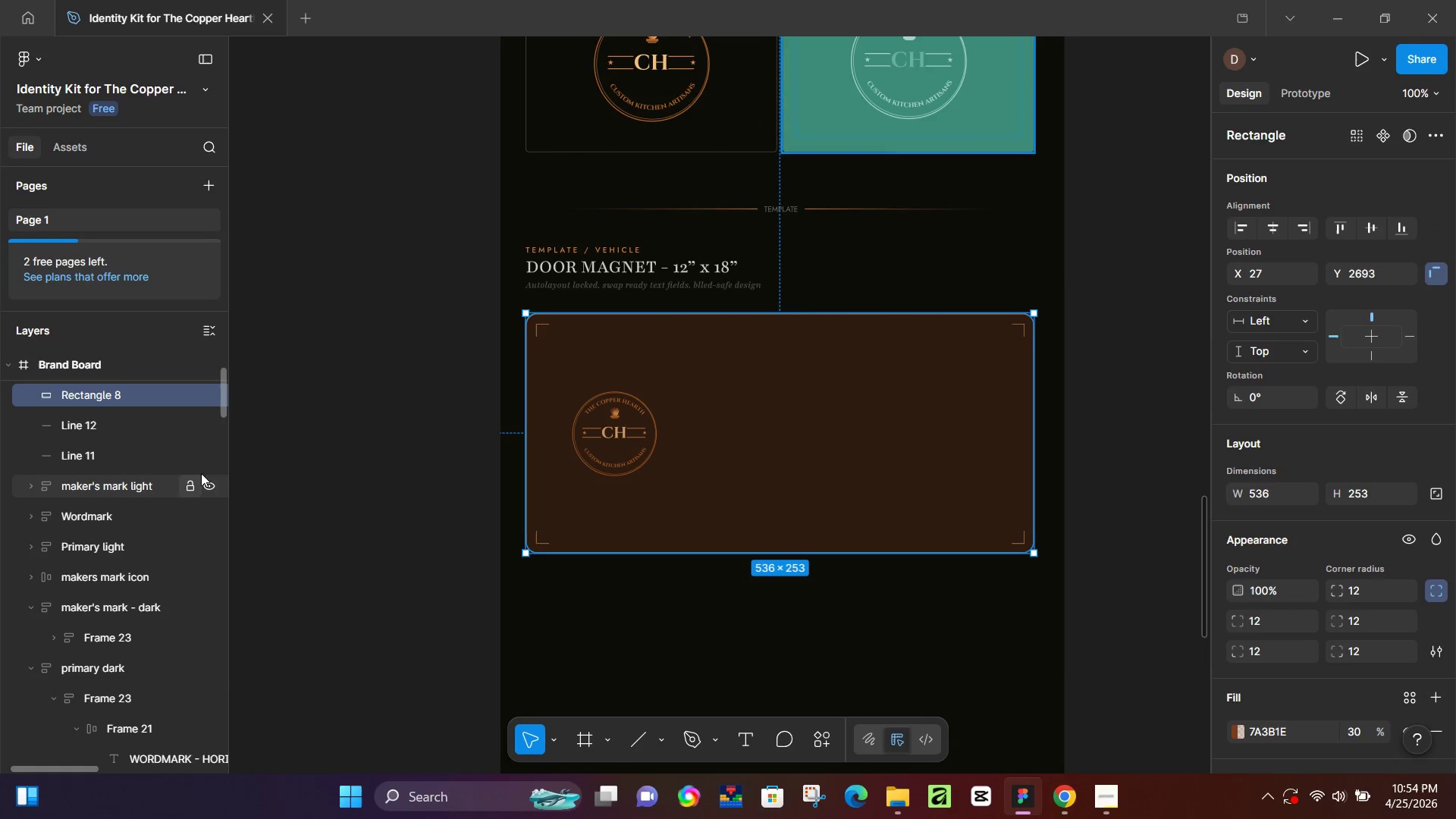 
left_click([102, 610])
 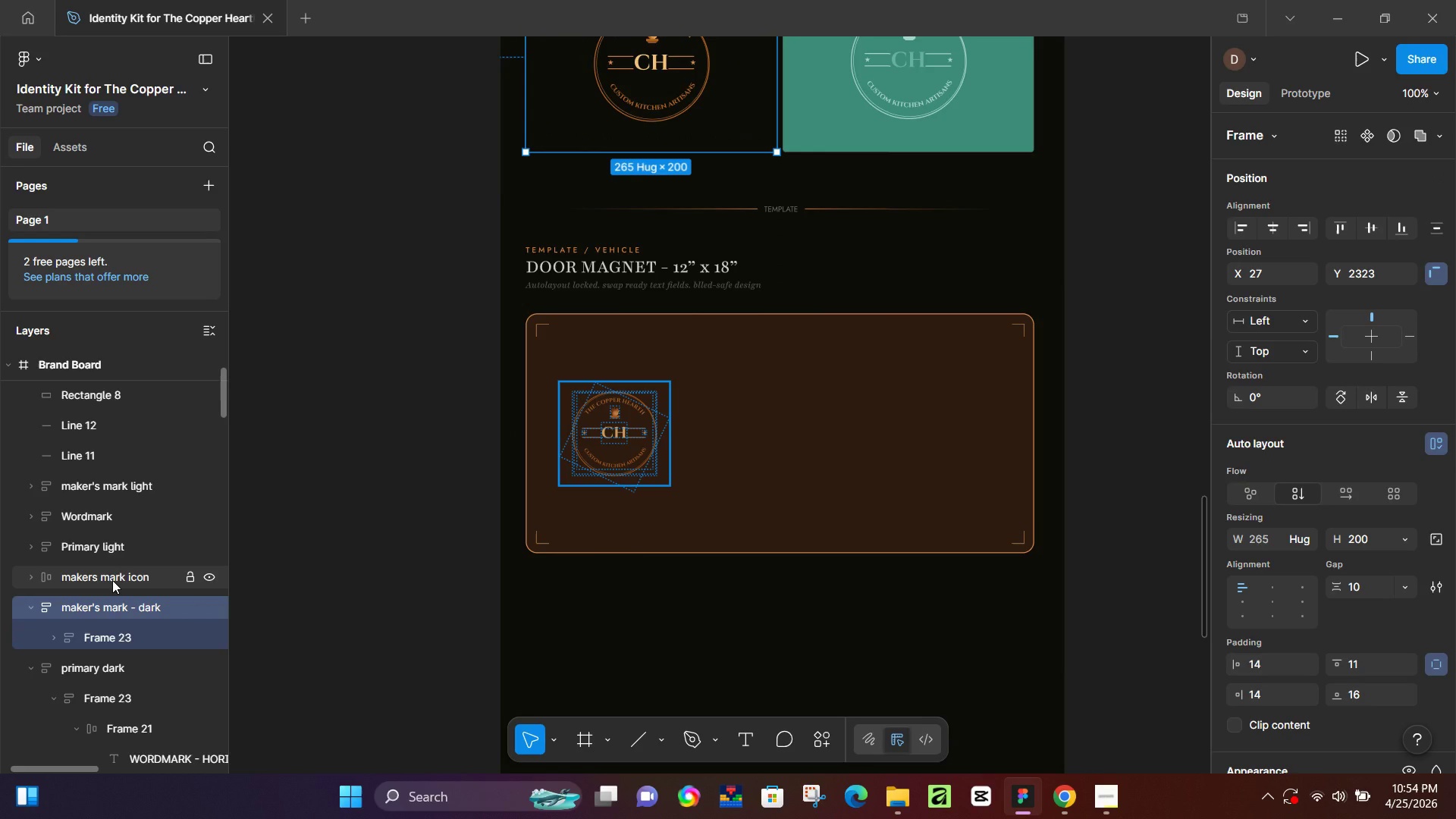 
left_click([112, 580])
 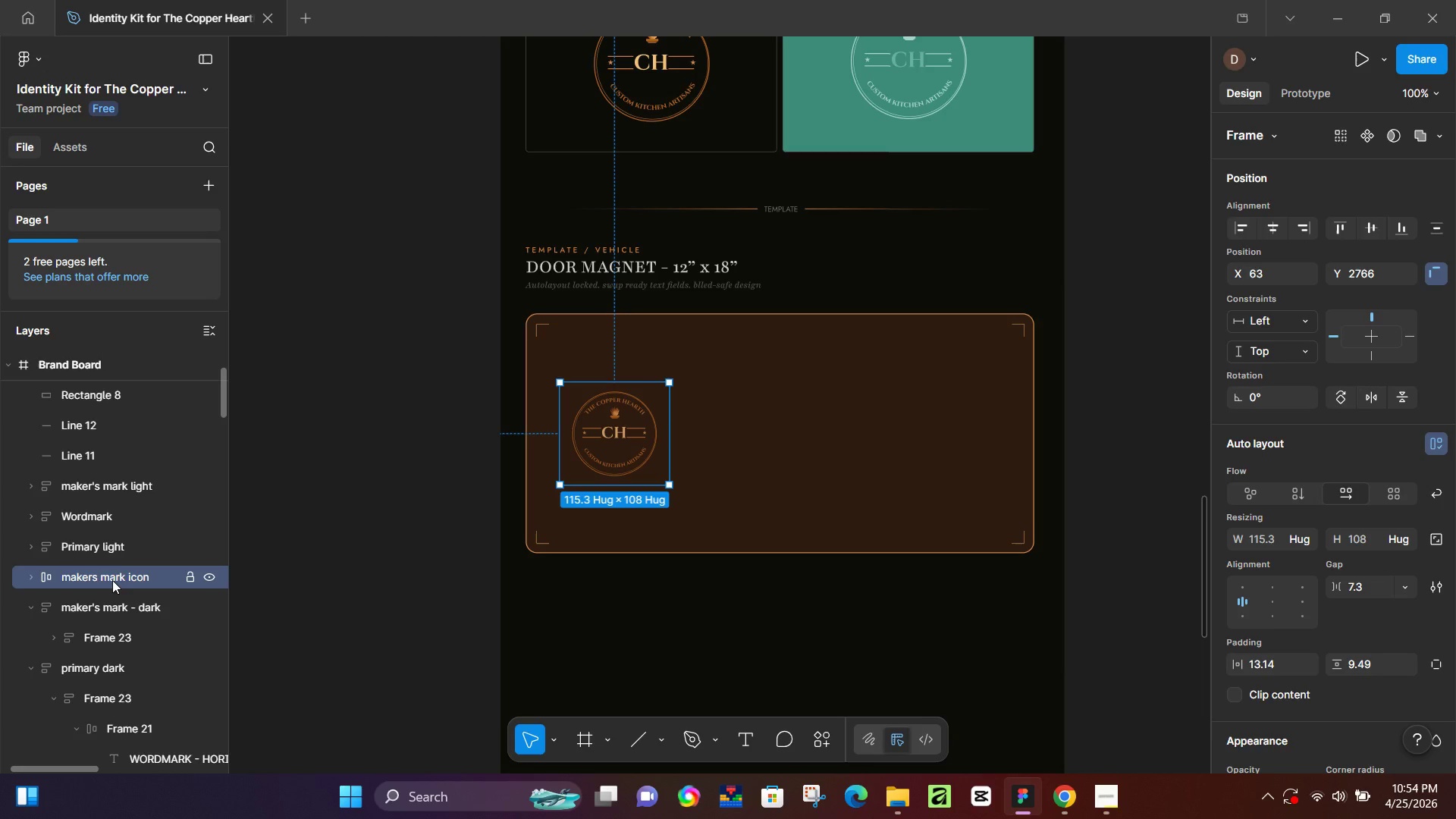 
left_click_drag(start_coordinate=[103, 579], to_coordinate=[136, 473])
 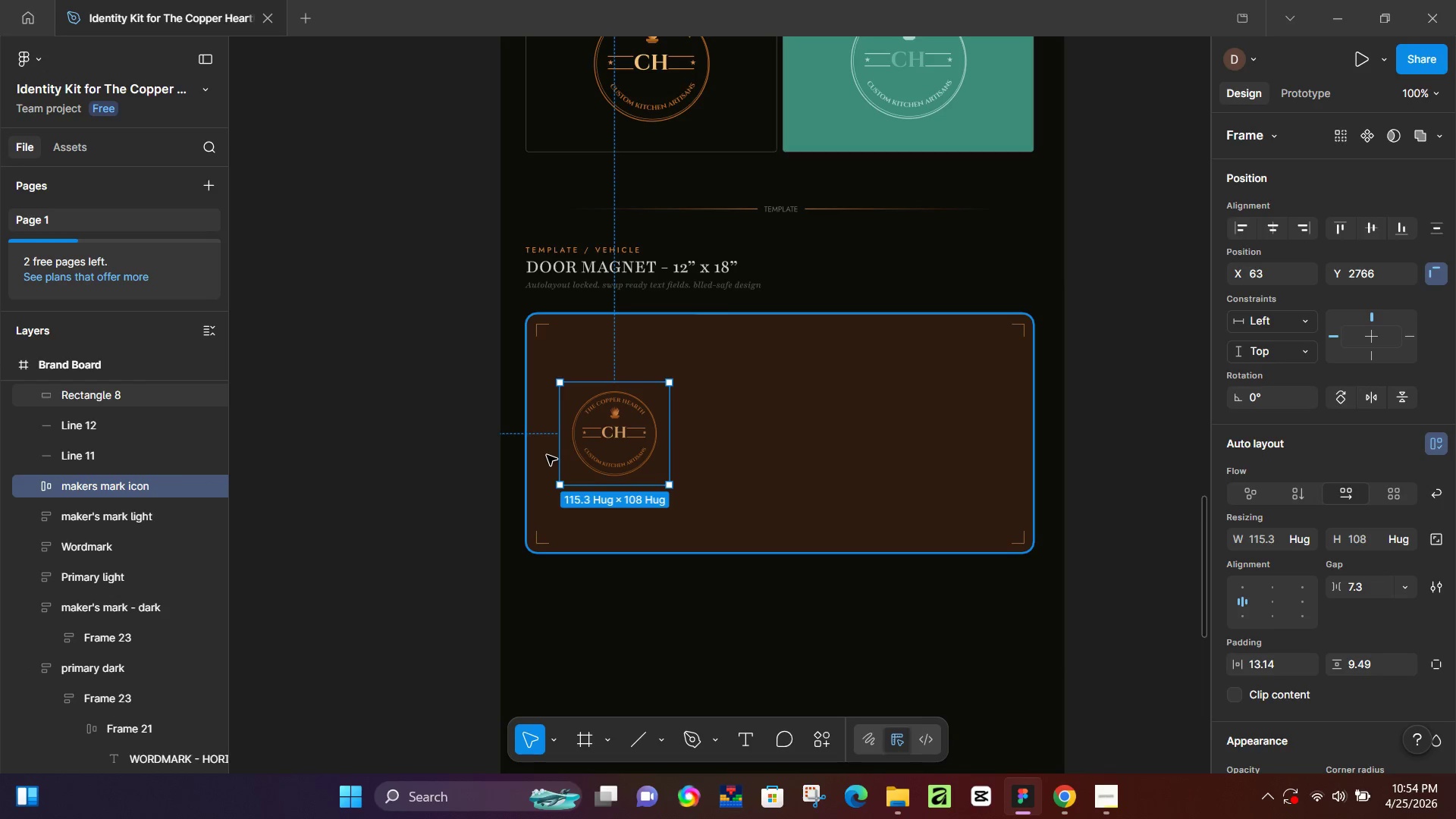 
key(ArrowLeft)
 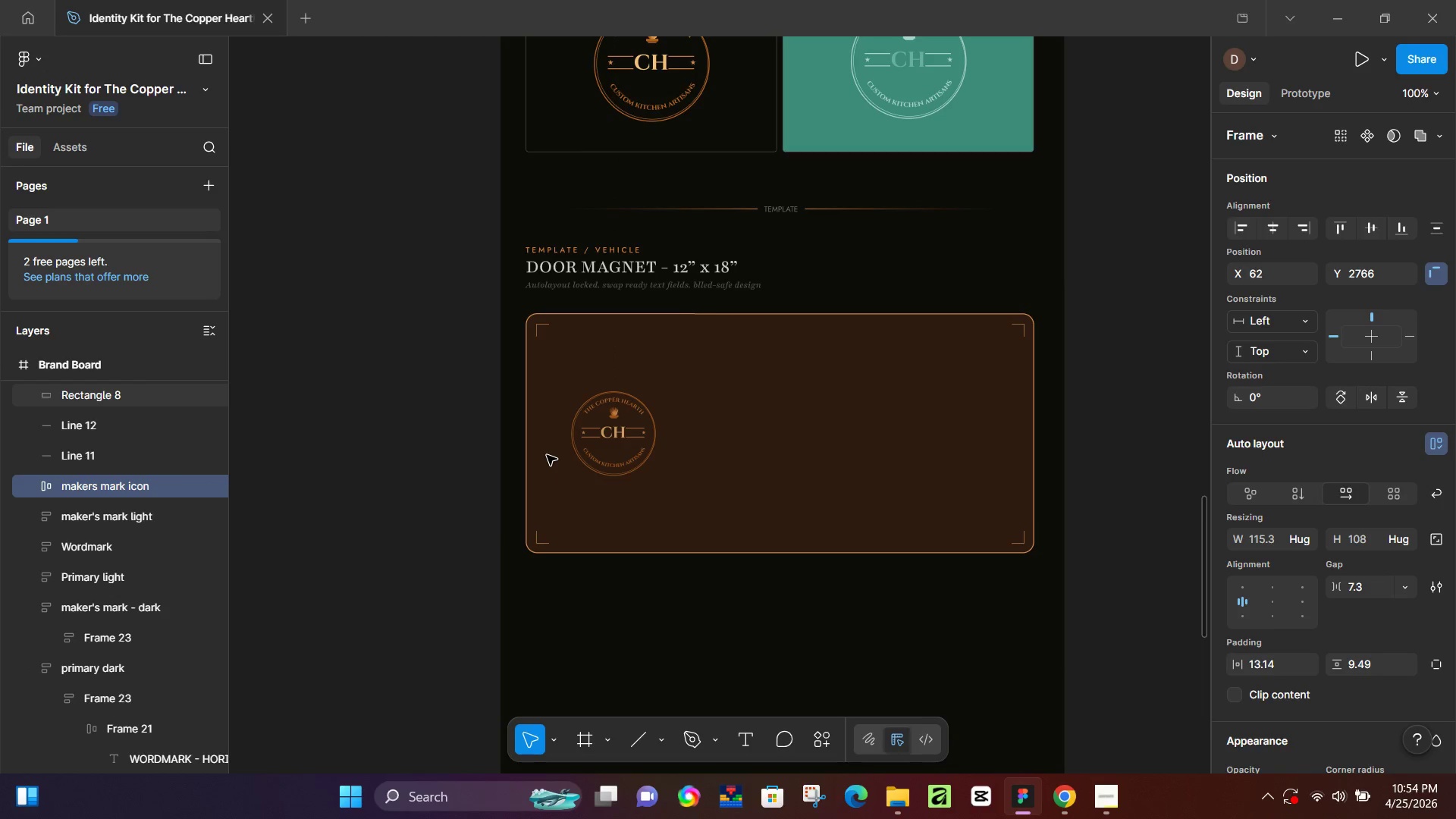 
key(ArrowLeft)
 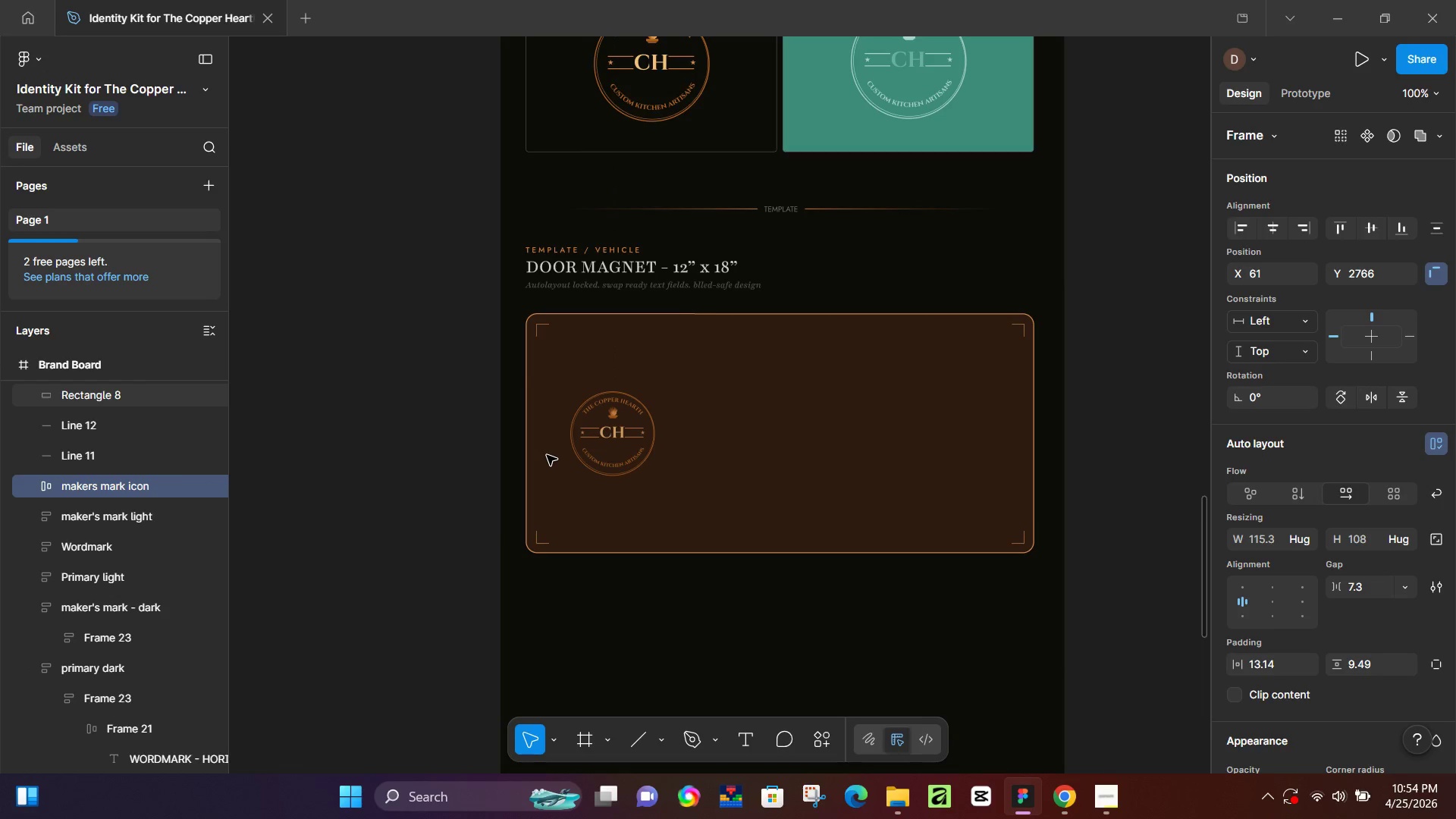 
key(ArrowLeft)
 